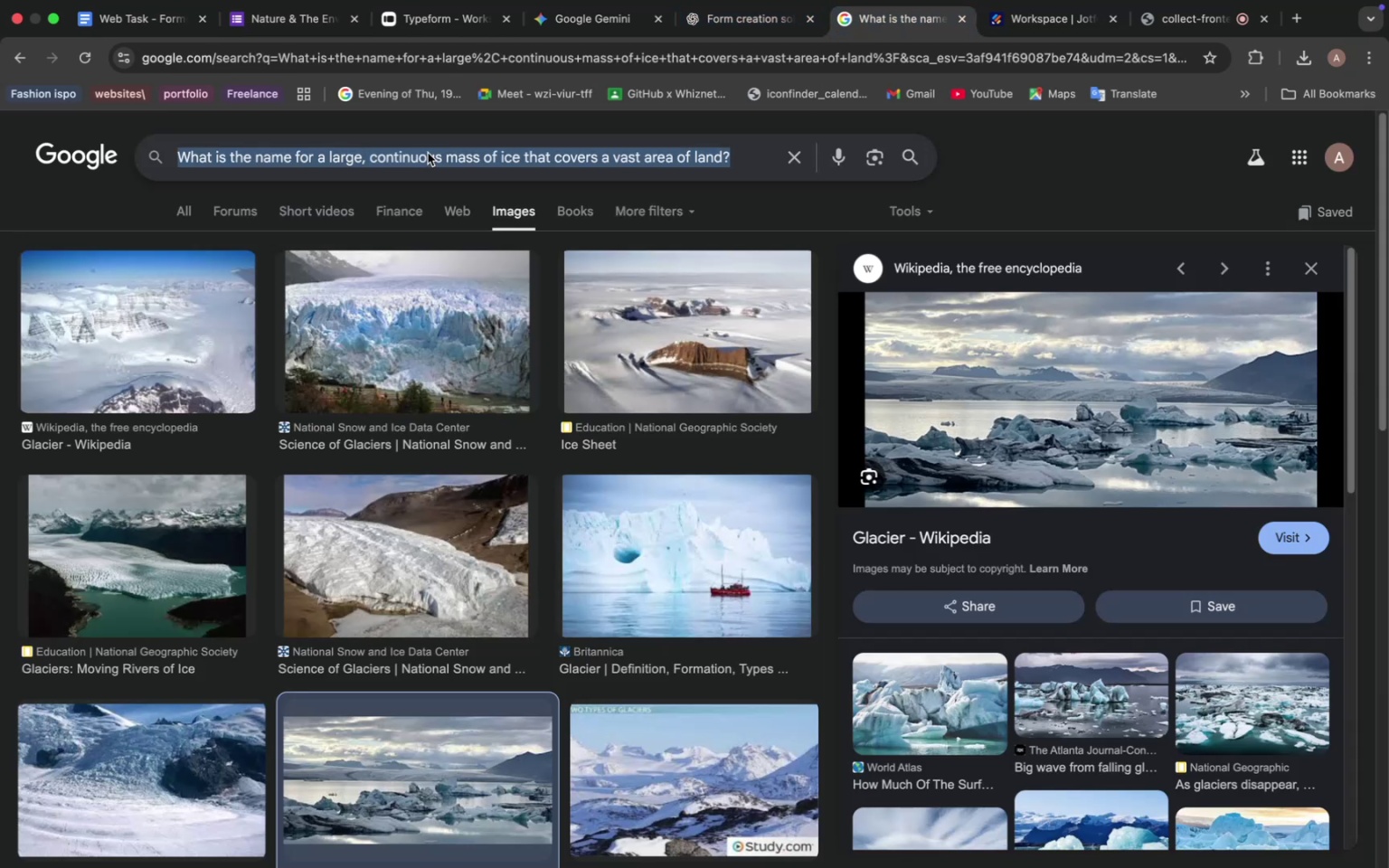 
triple_click([428, 153])
 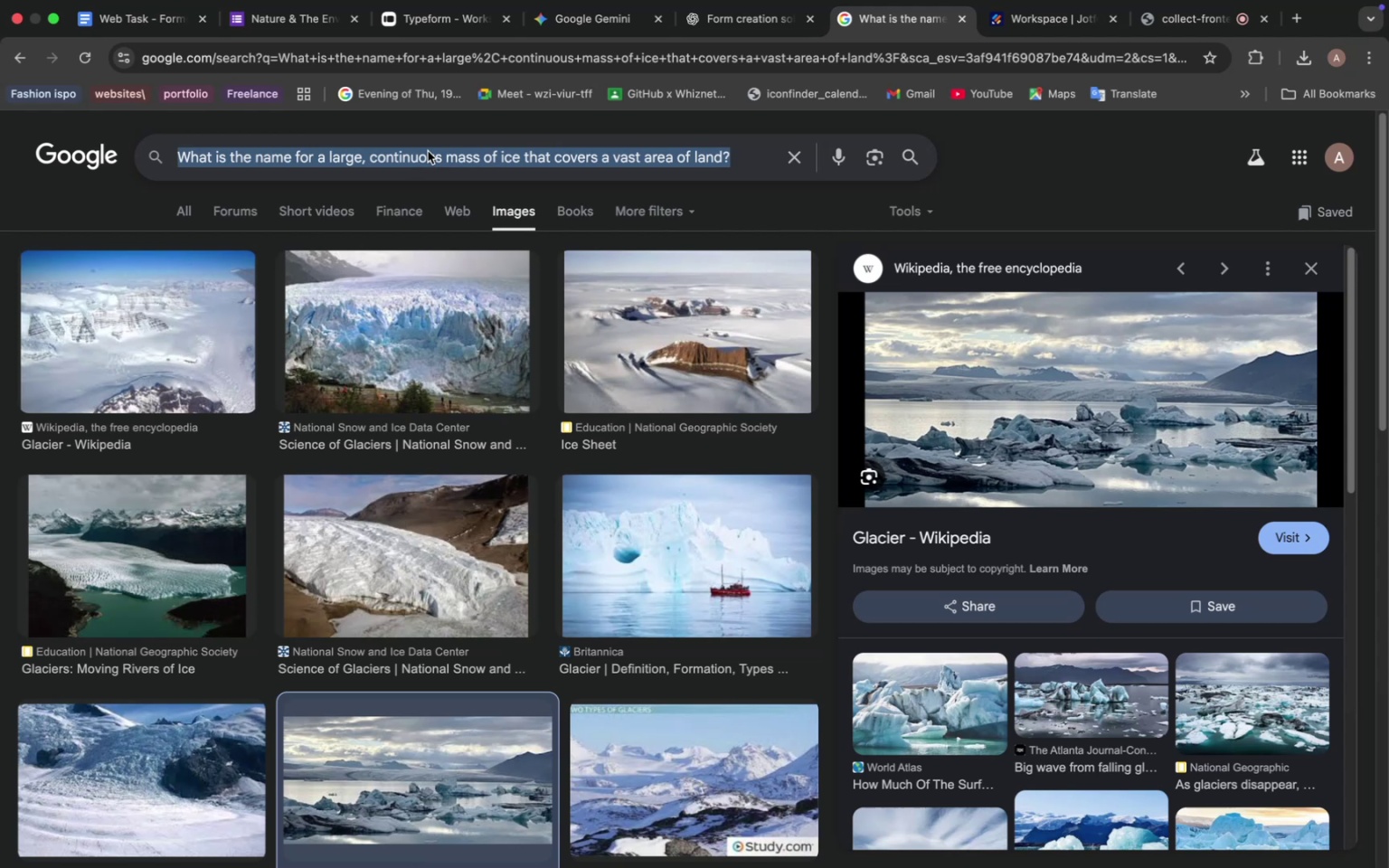 
key(Meta+V)
 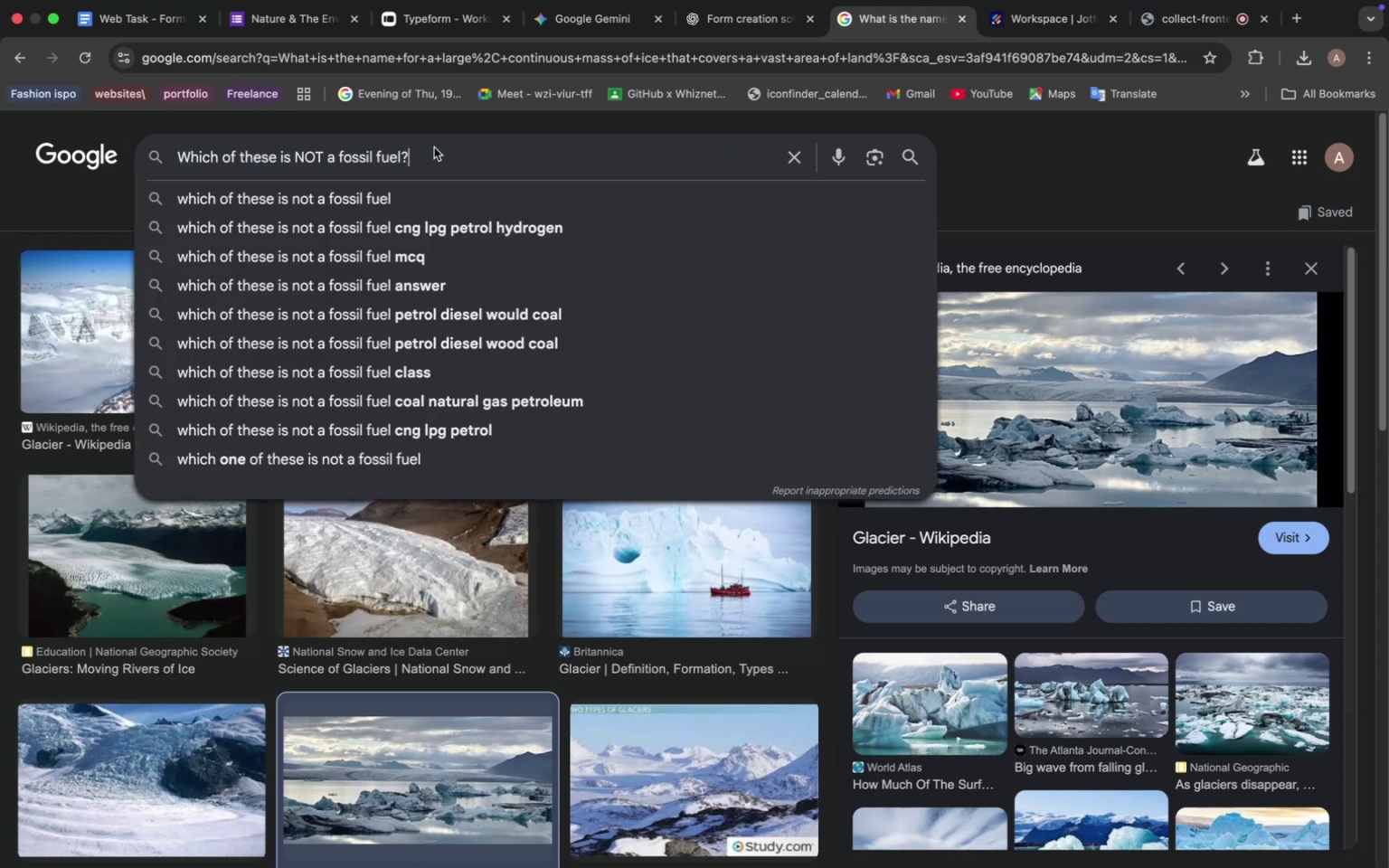 
key(Enter)
 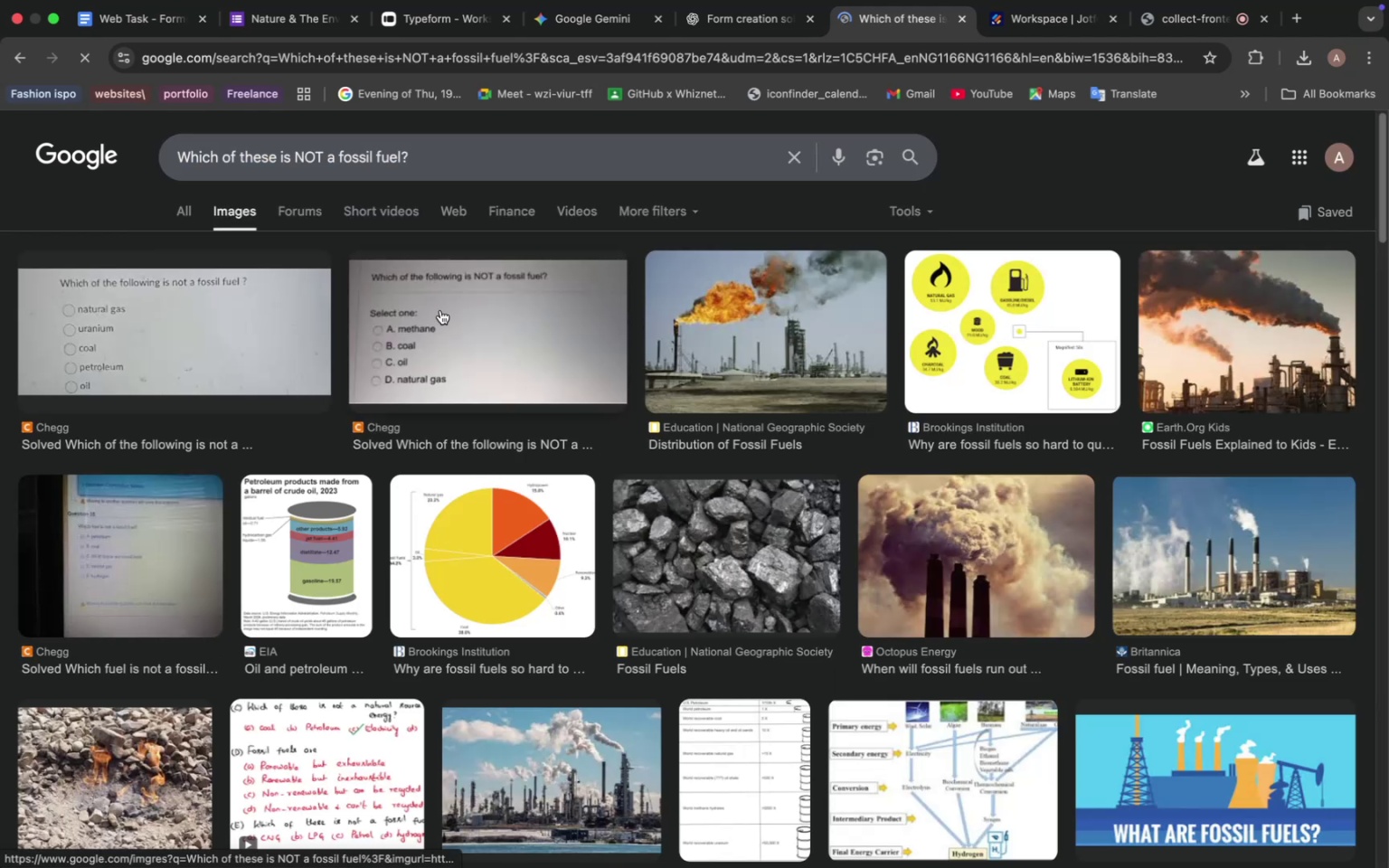 
scroll: coordinate [483, 302], scroll_direction: down, amount: 9.0
 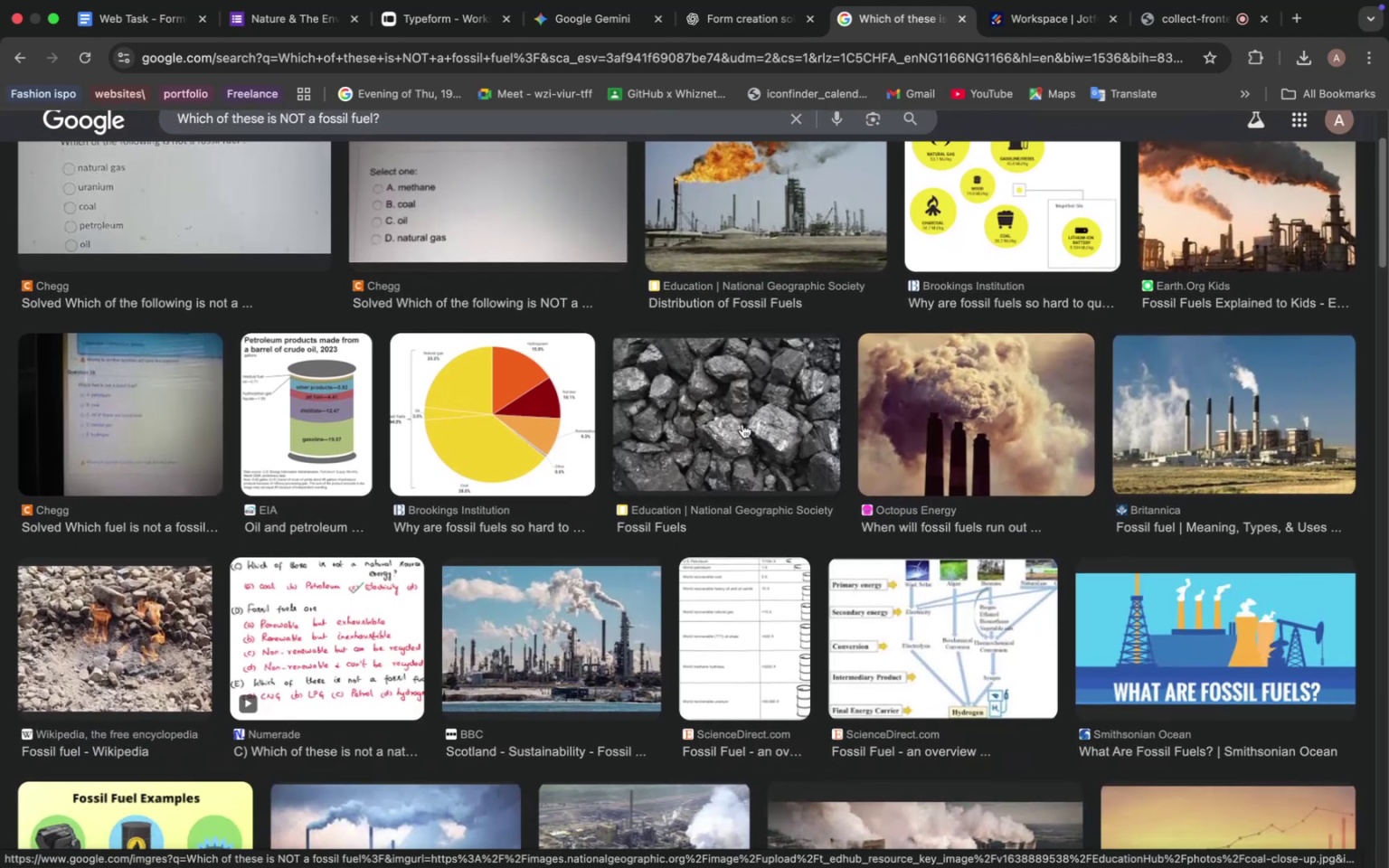 
left_click([742, 424])
 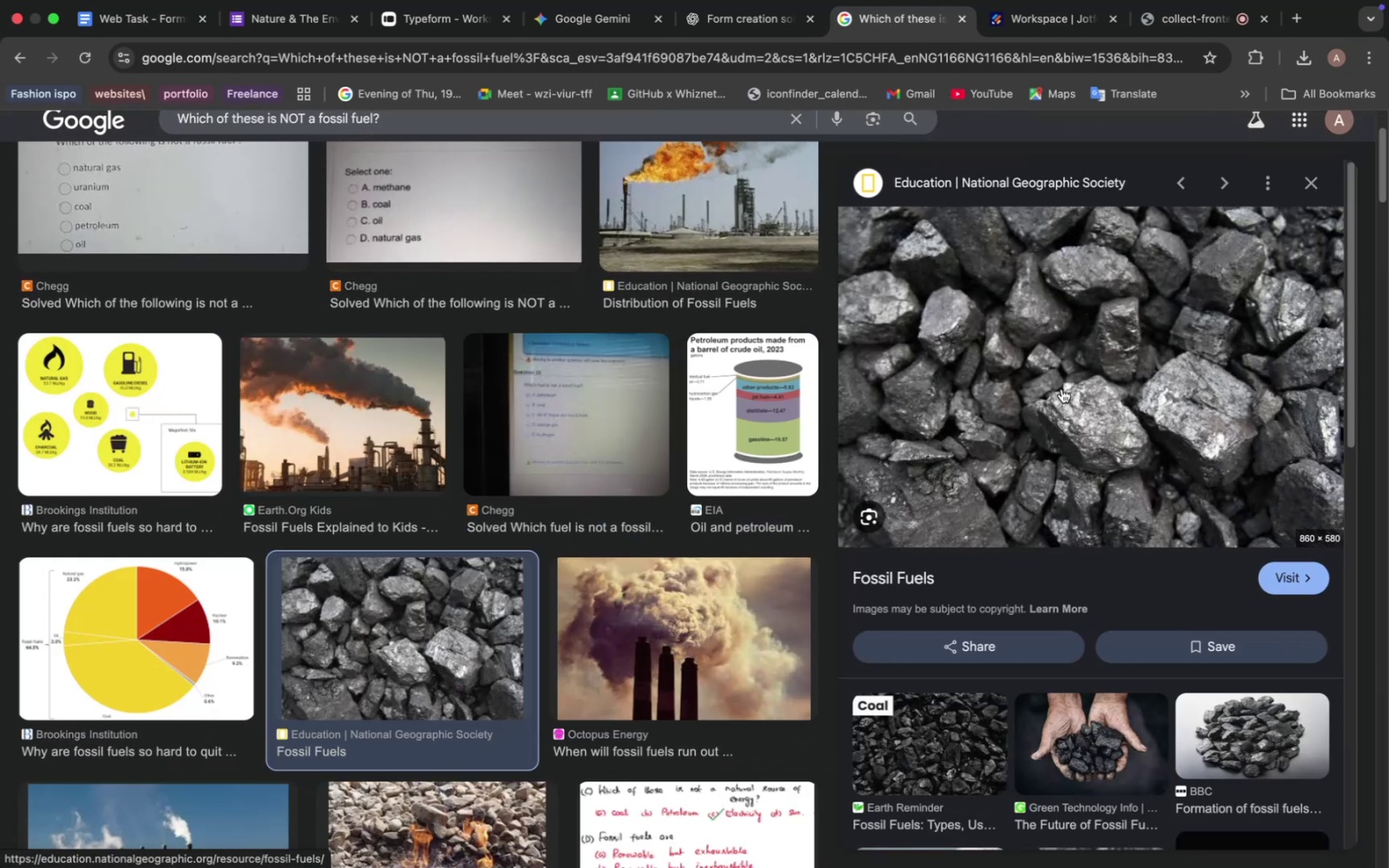 
right_click([1052, 382])
 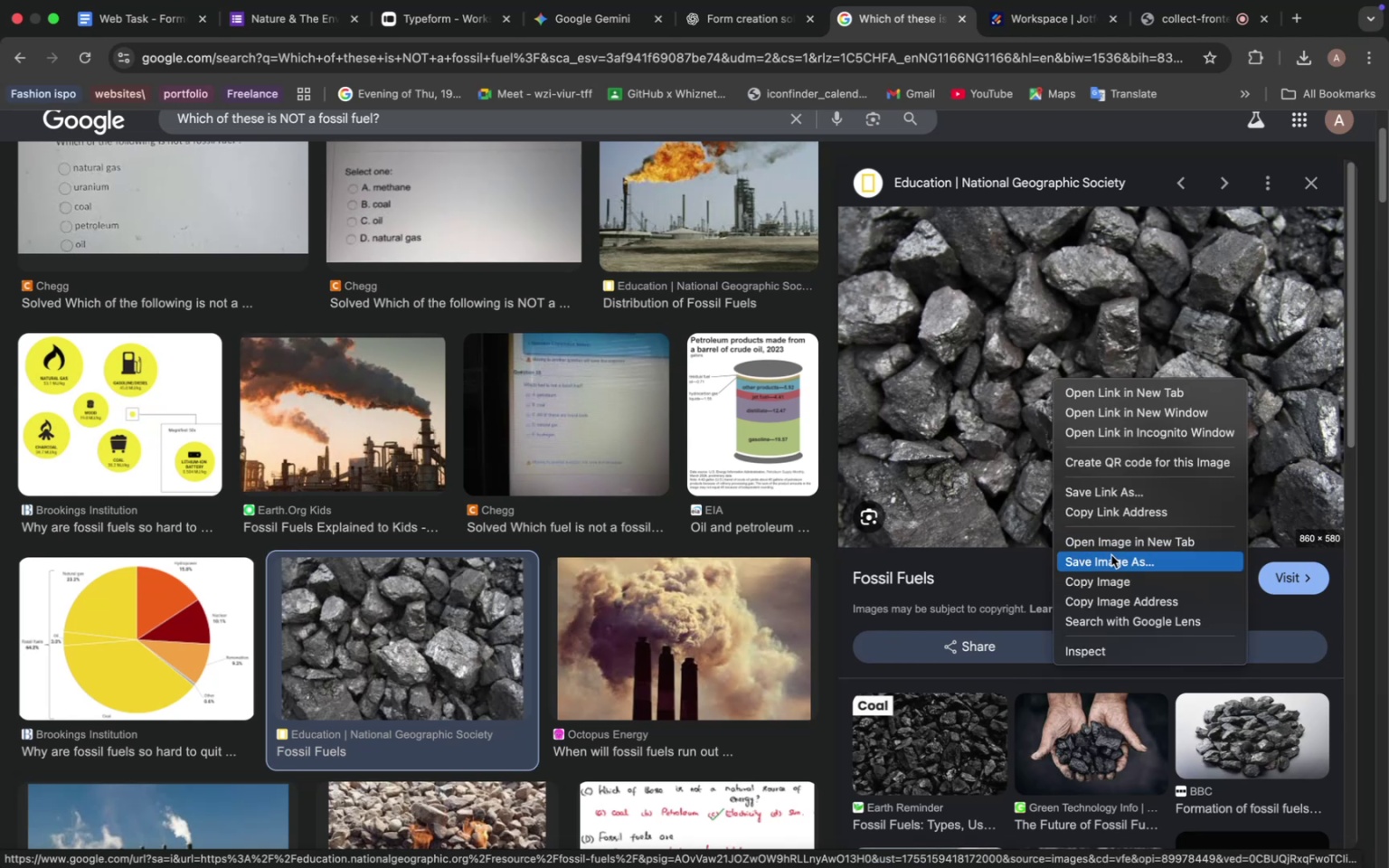 
left_click([1112, 556])
 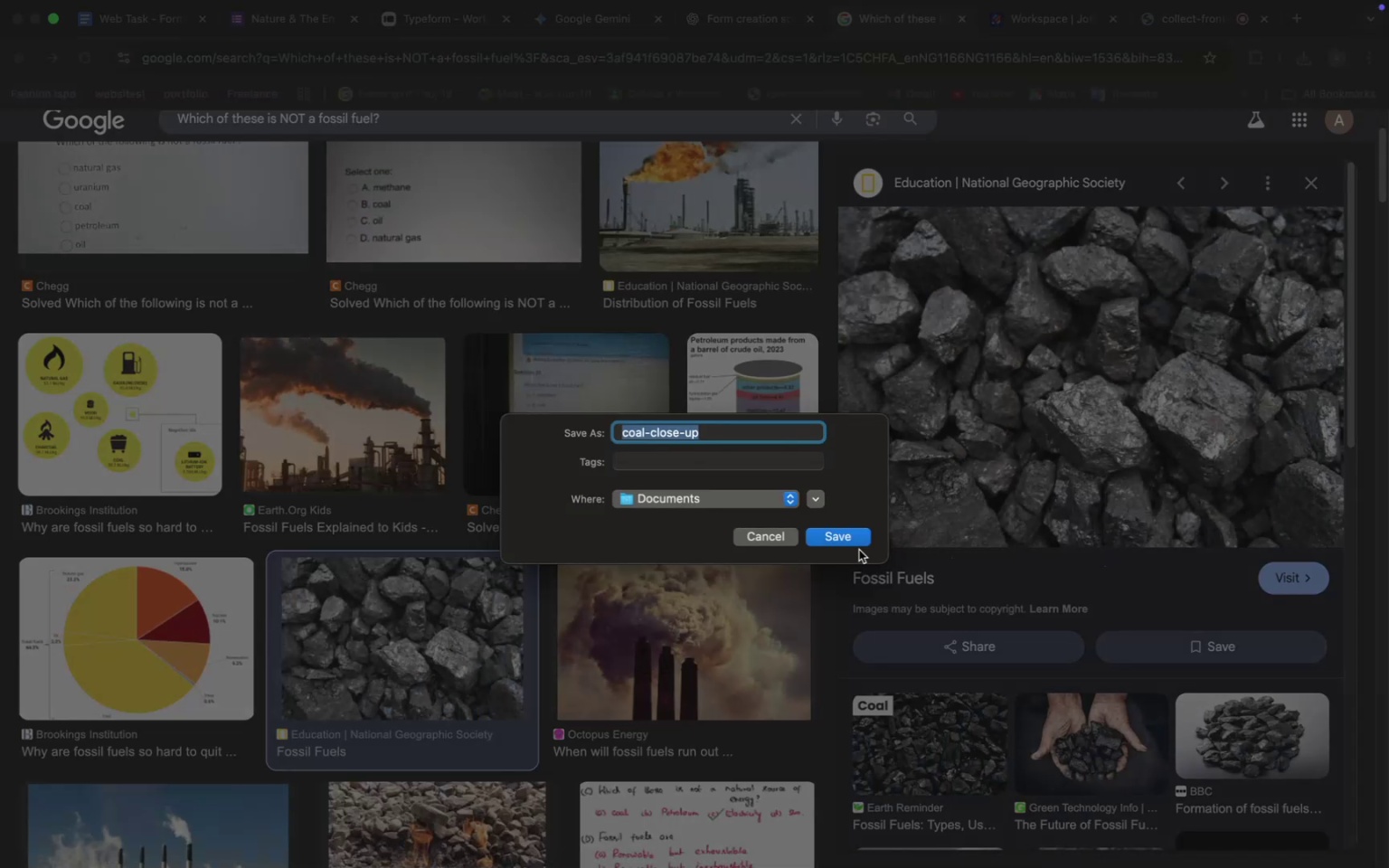 
left_click([839, 533])
 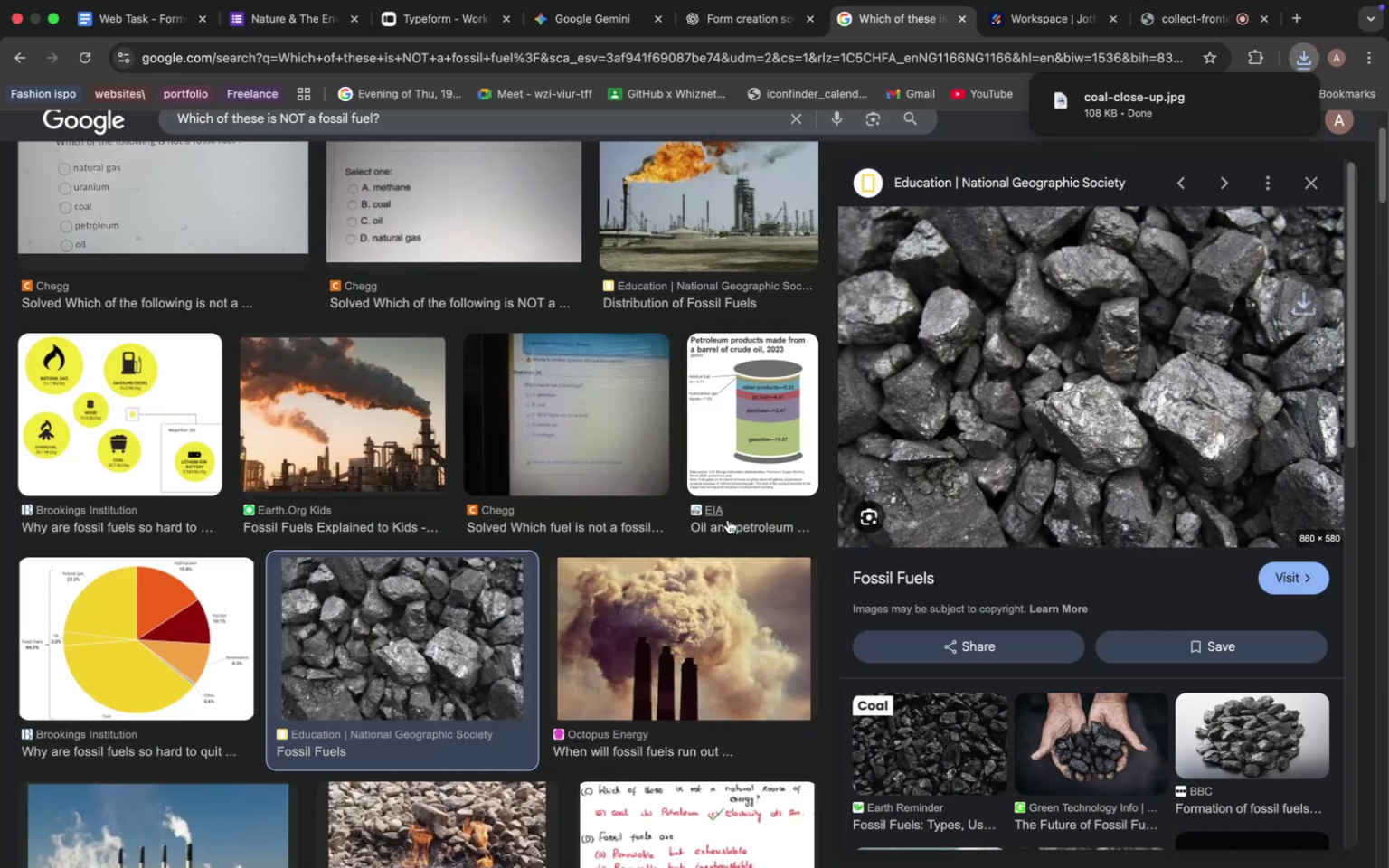 
scroll: coordinate [509, 456], scroll_direction: down, amount: 55.0
 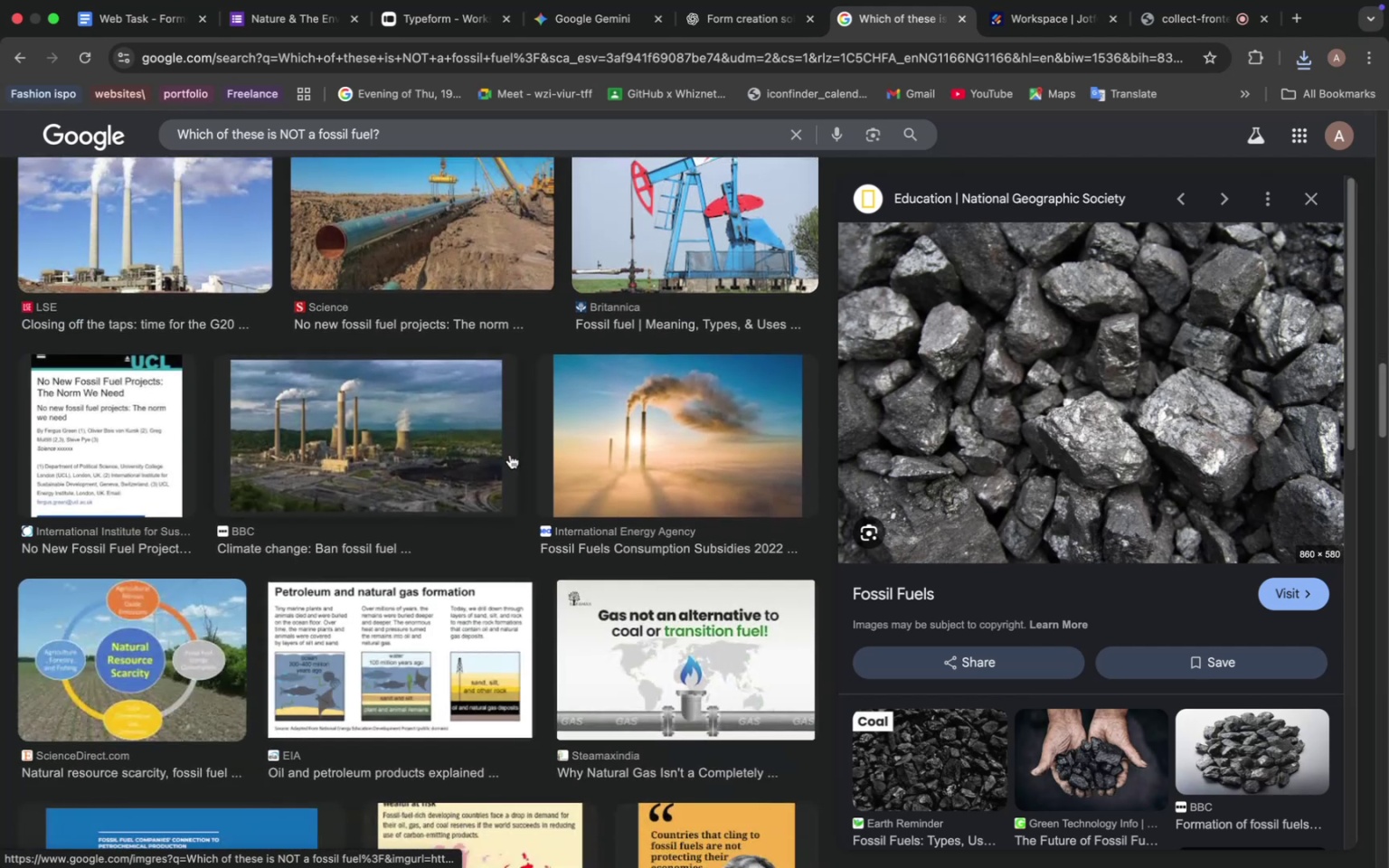 
scroll: coordinate [512, 452], scroll_direction: down, amount: 34.0
 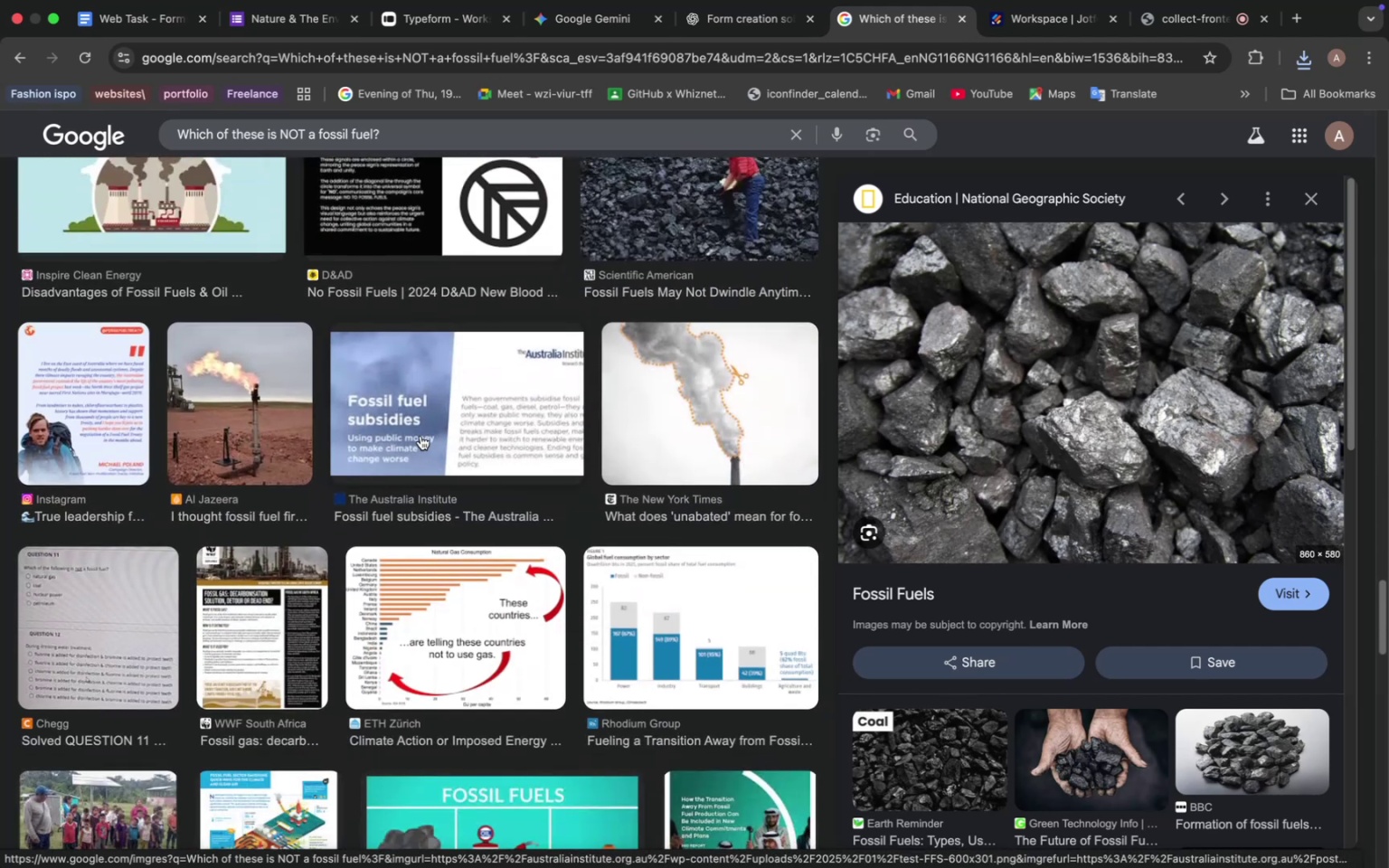 
scroll: coordinate [431, 434], scroll_direction: down, amount: 11.0
 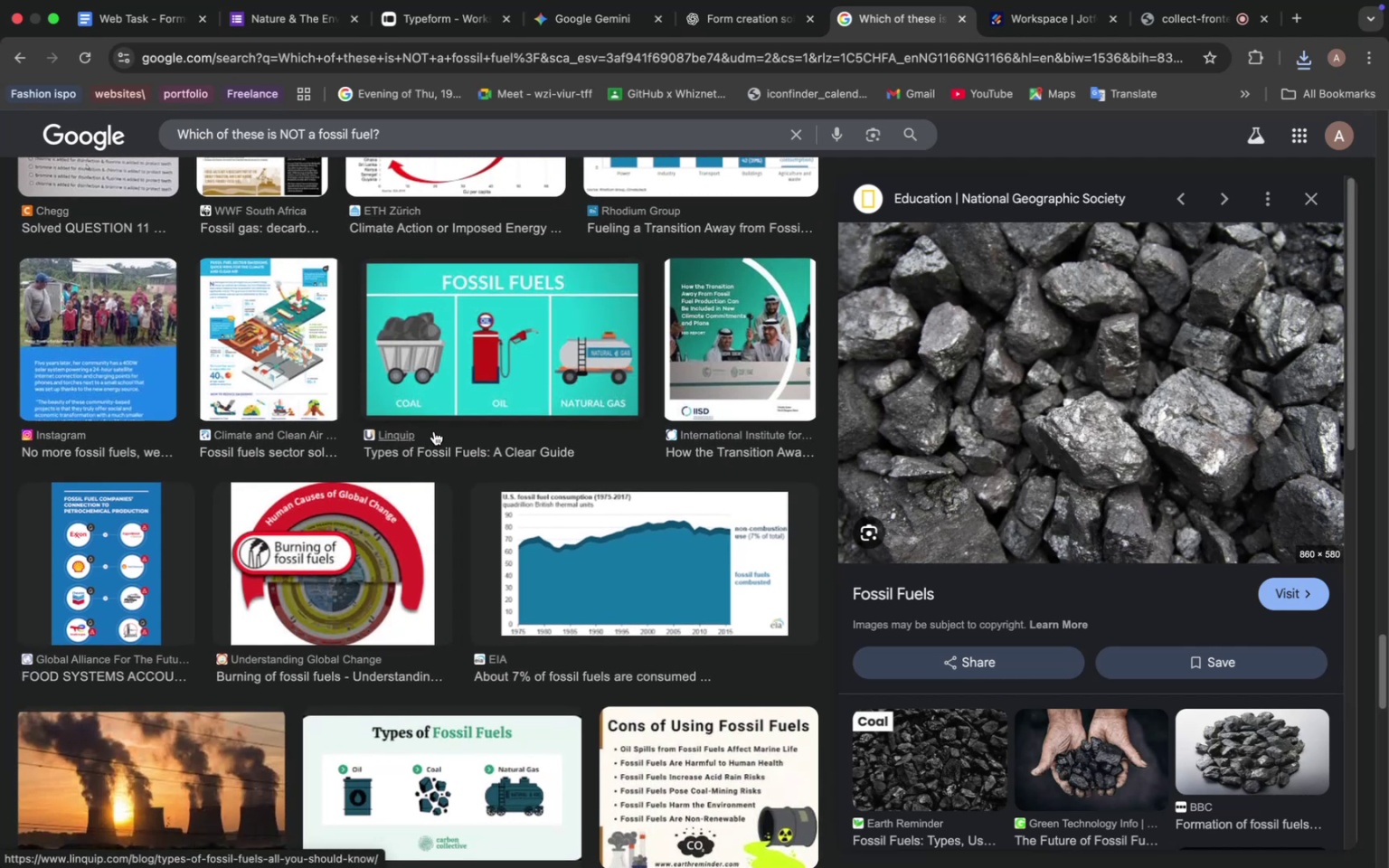 
wait(5.95)
 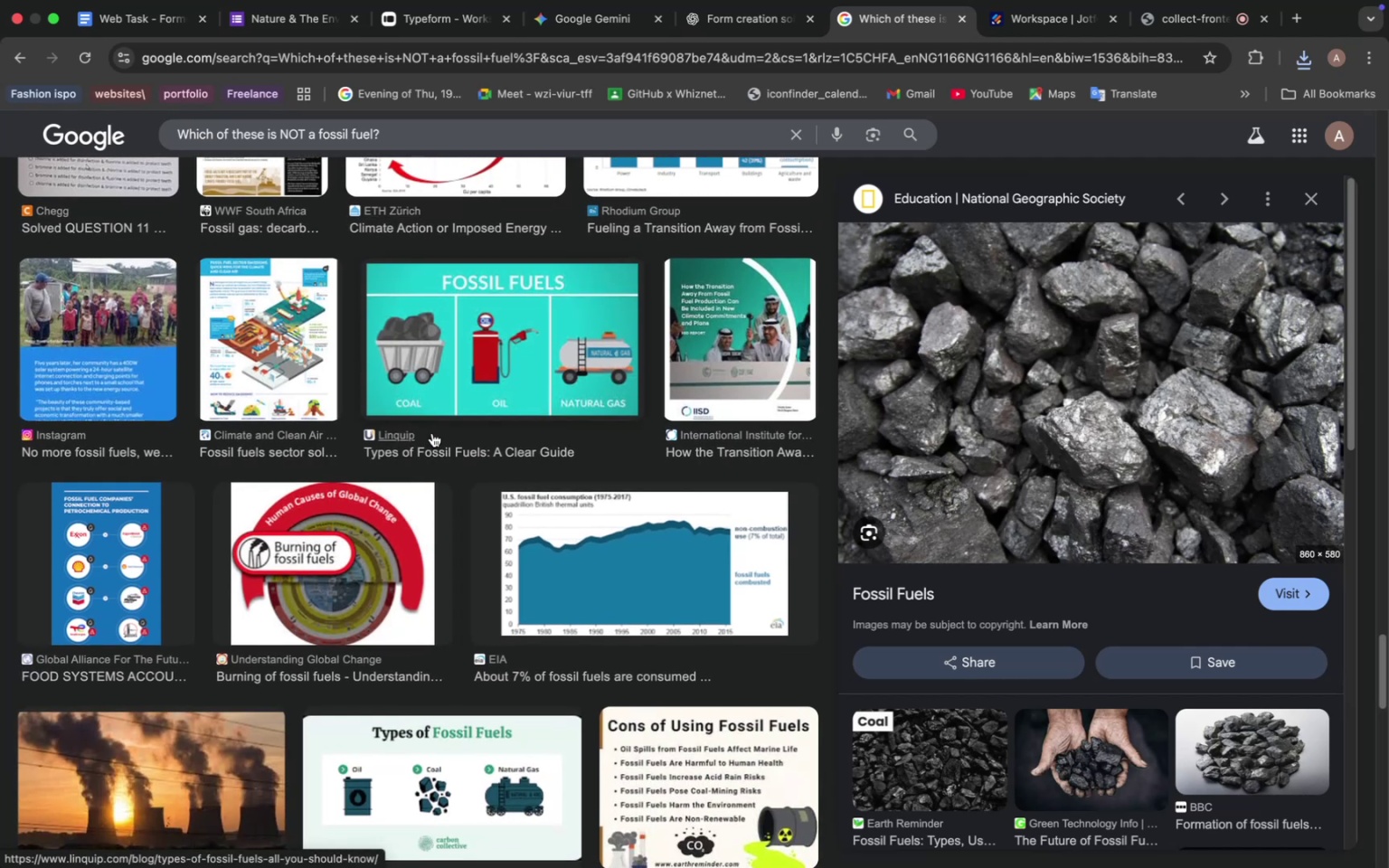 
scroll: coordinate [435, 430], scroll_direction: down, amount: 8.0
 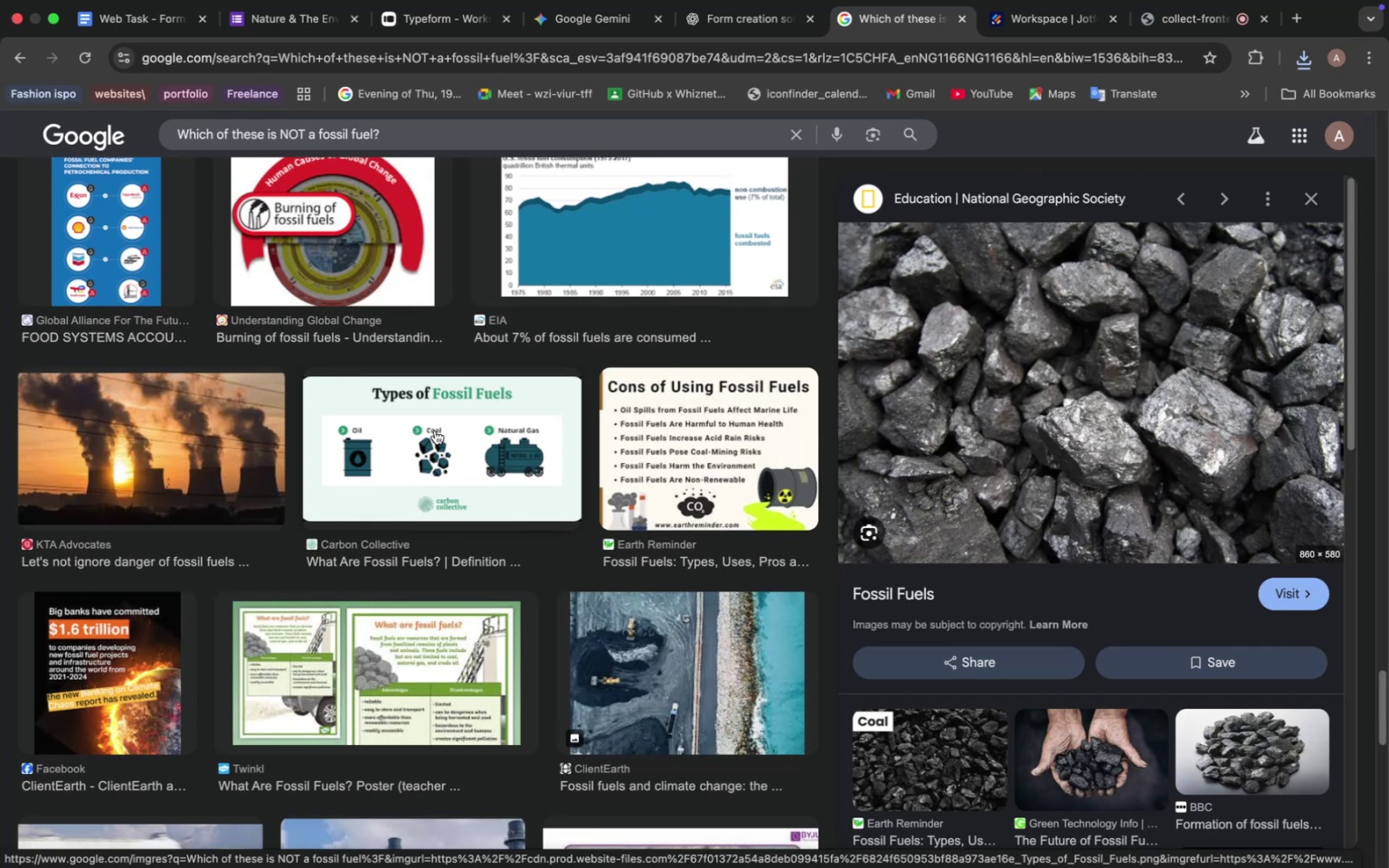 
wait(7.48)
 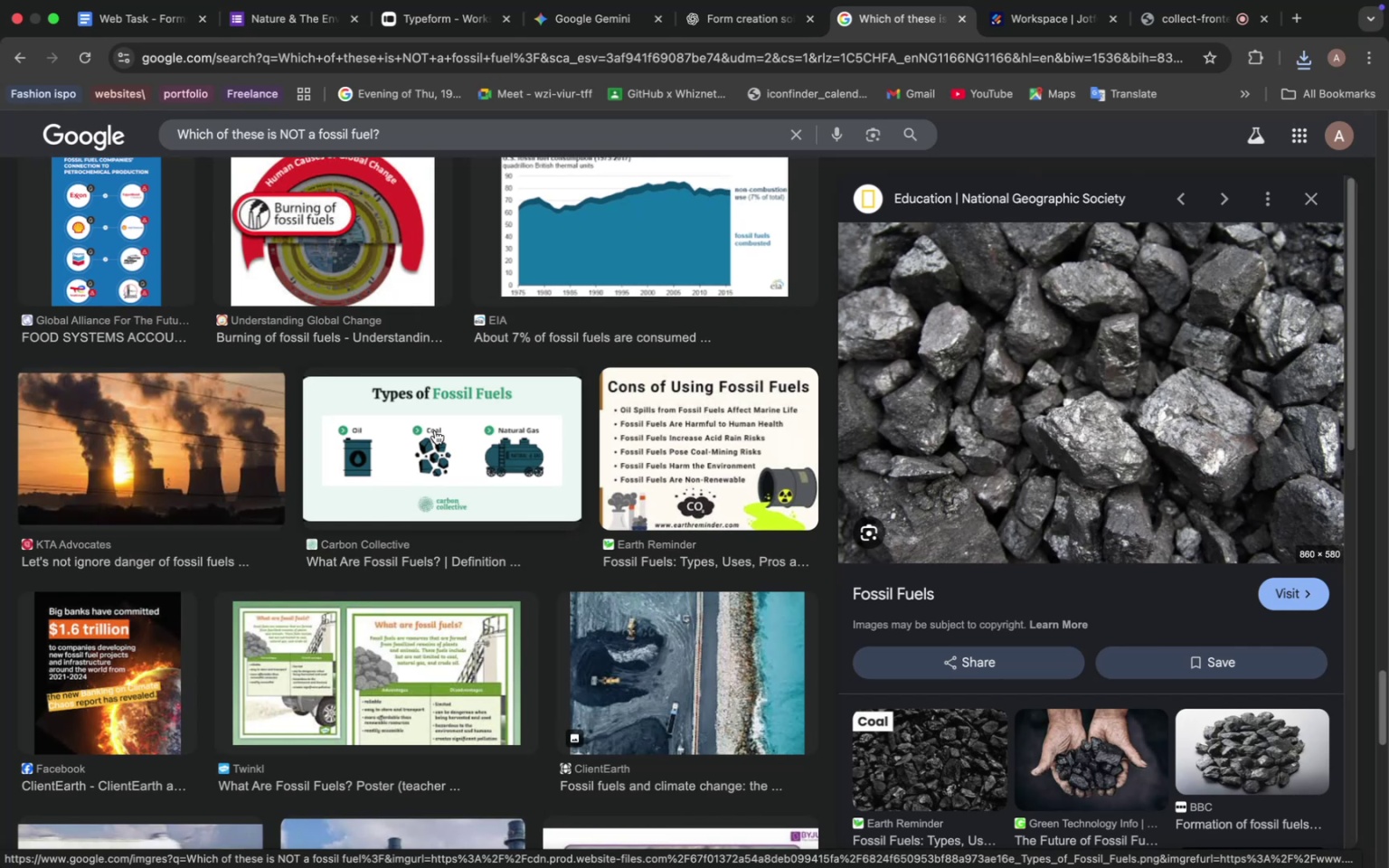 
scroll: coordinate [437, 429], scroll_direction: down, amount: 49.0
 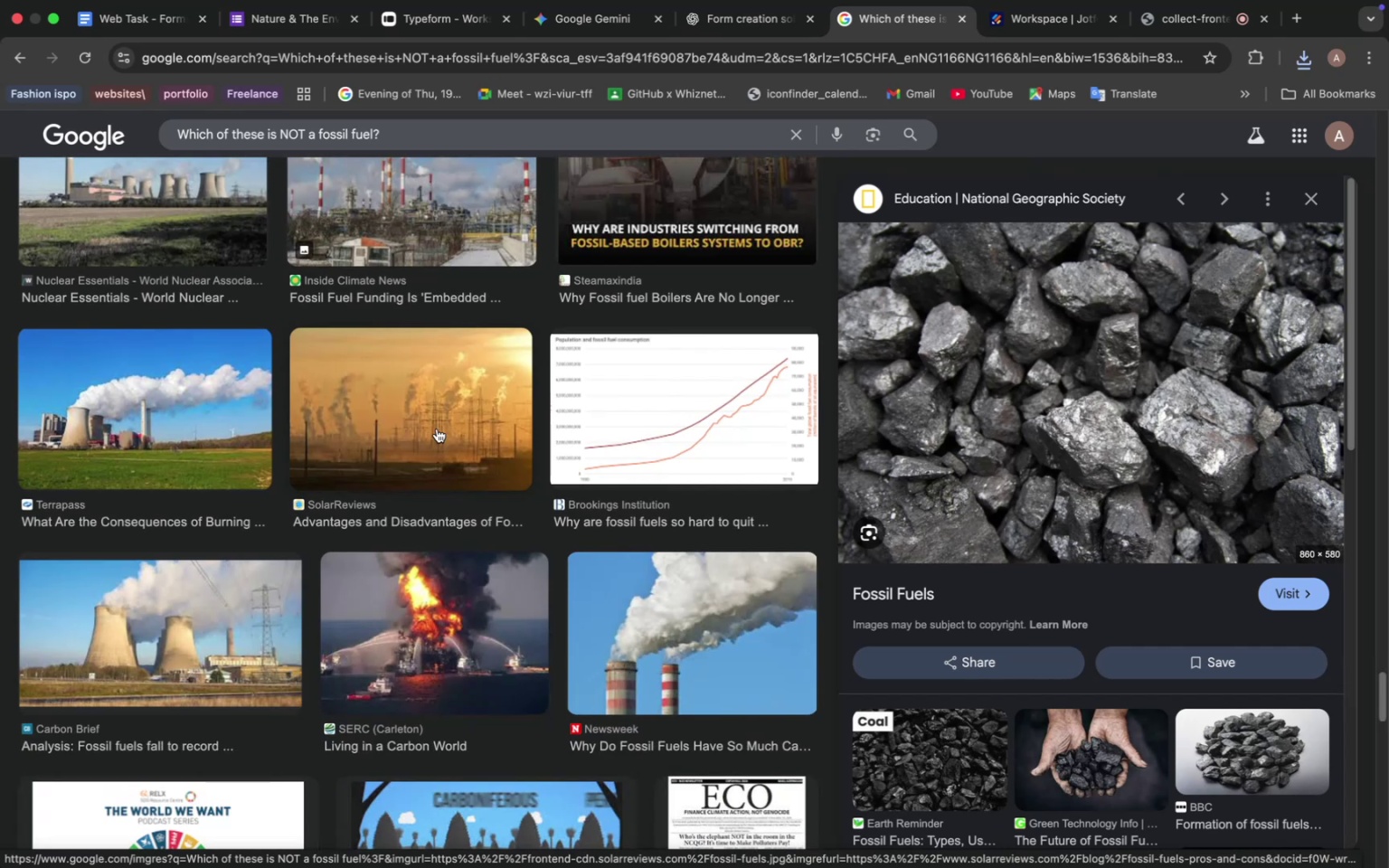 
scroll: coordinate [437, 429], scroll_direction: down, amount: 17.0
 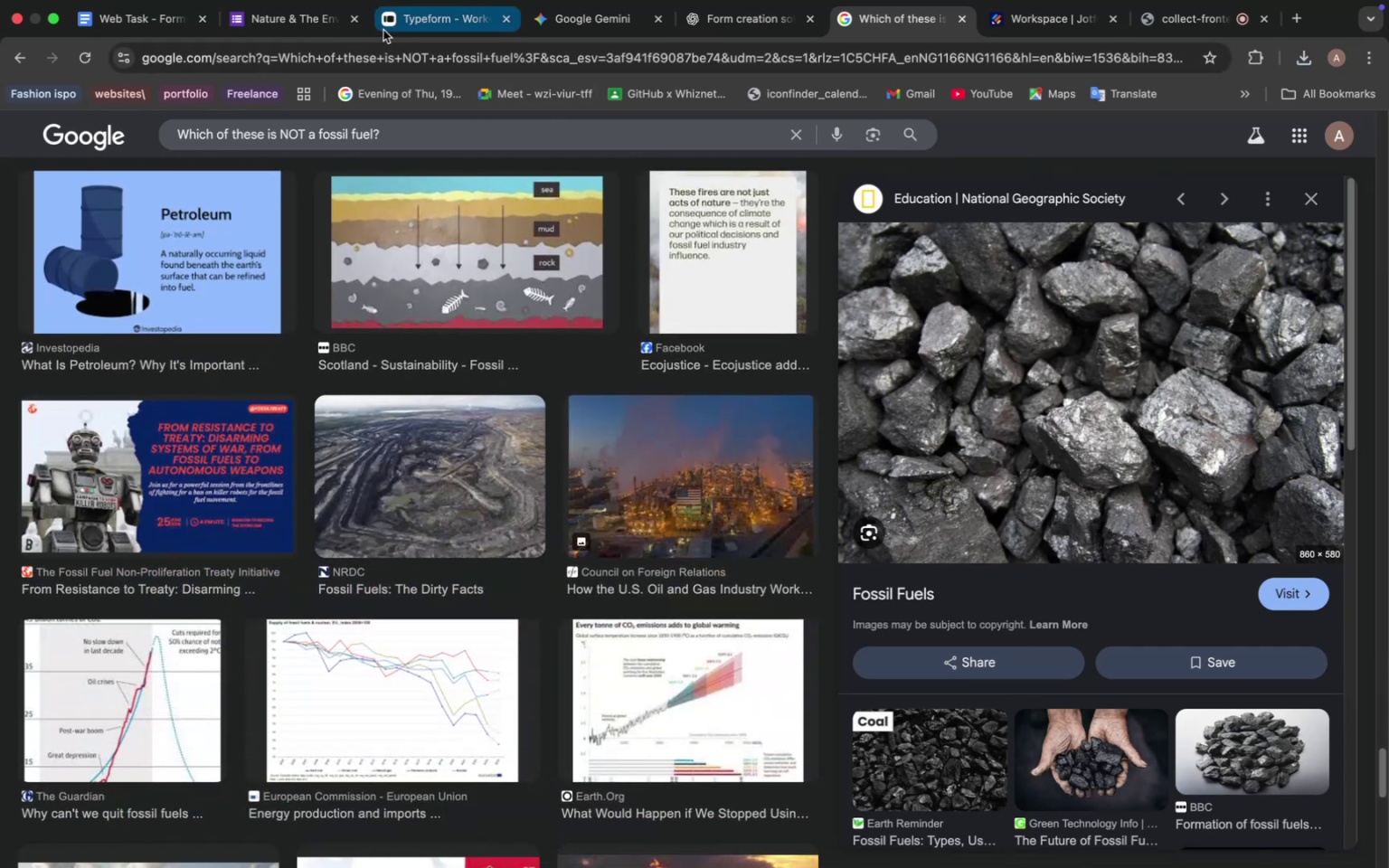 
left_click([319, 19])
 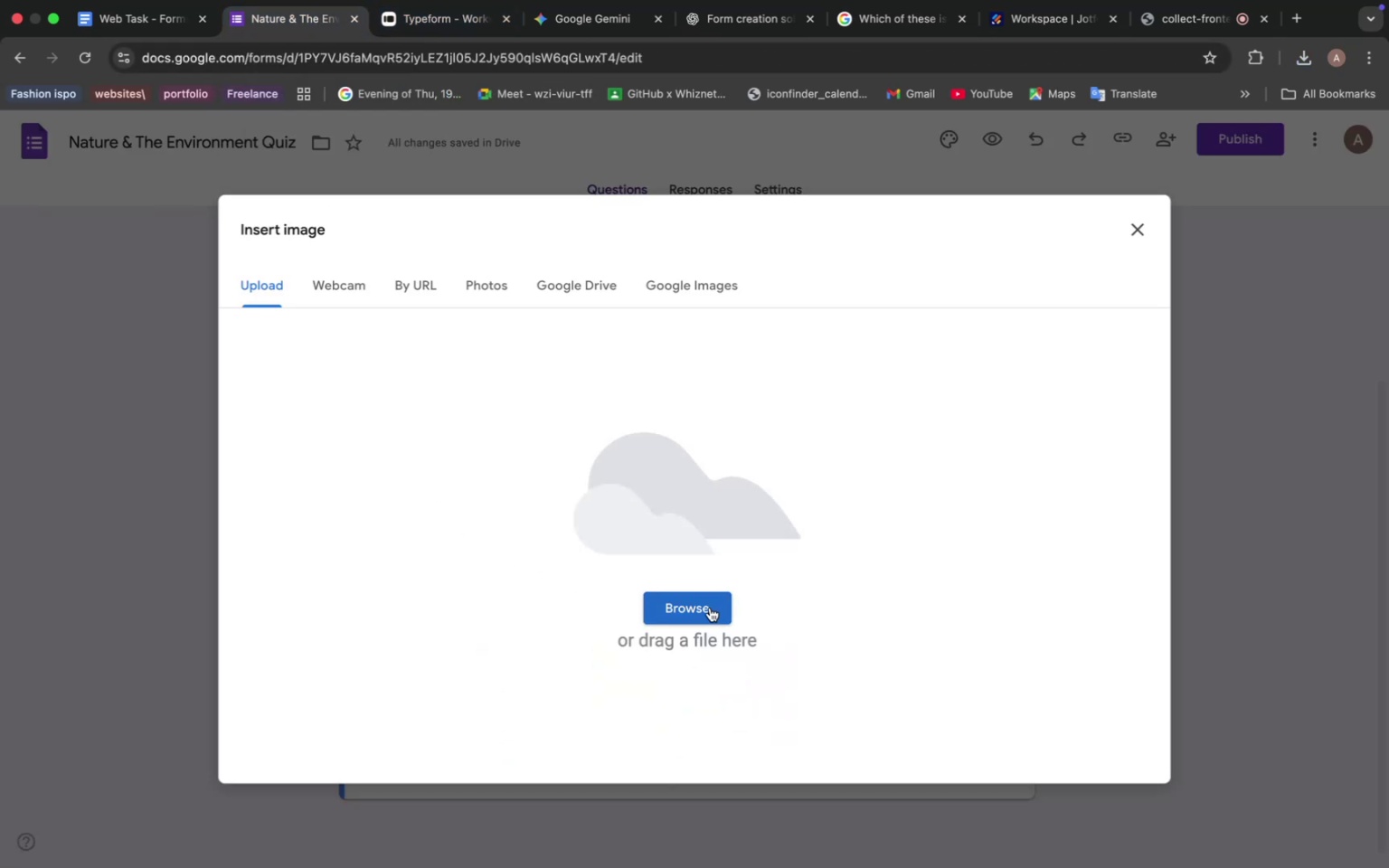 
left_click([710, 608])
 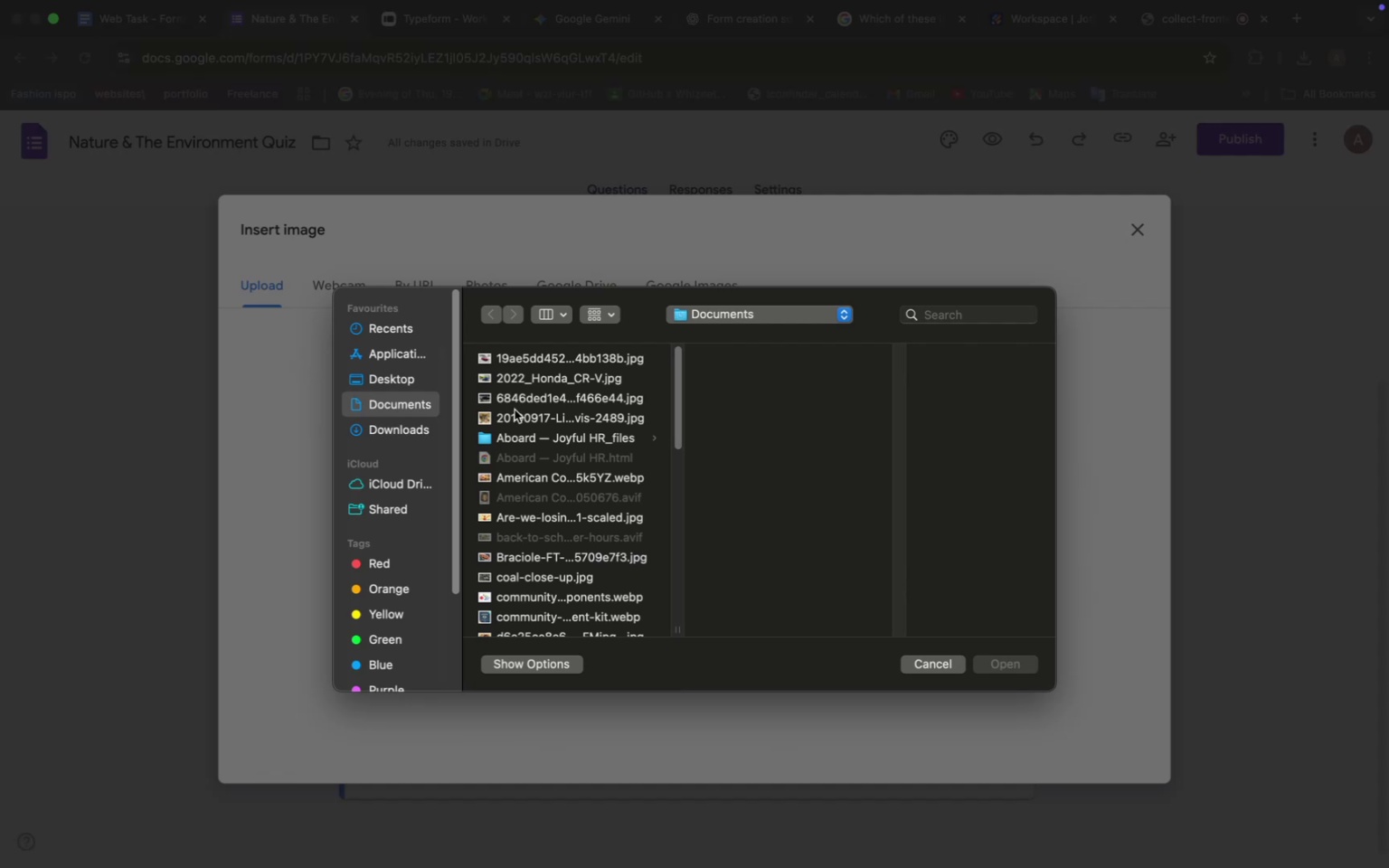 
scroll: coordinate [525, 481], scroll_direction: down, amount: 22.0
 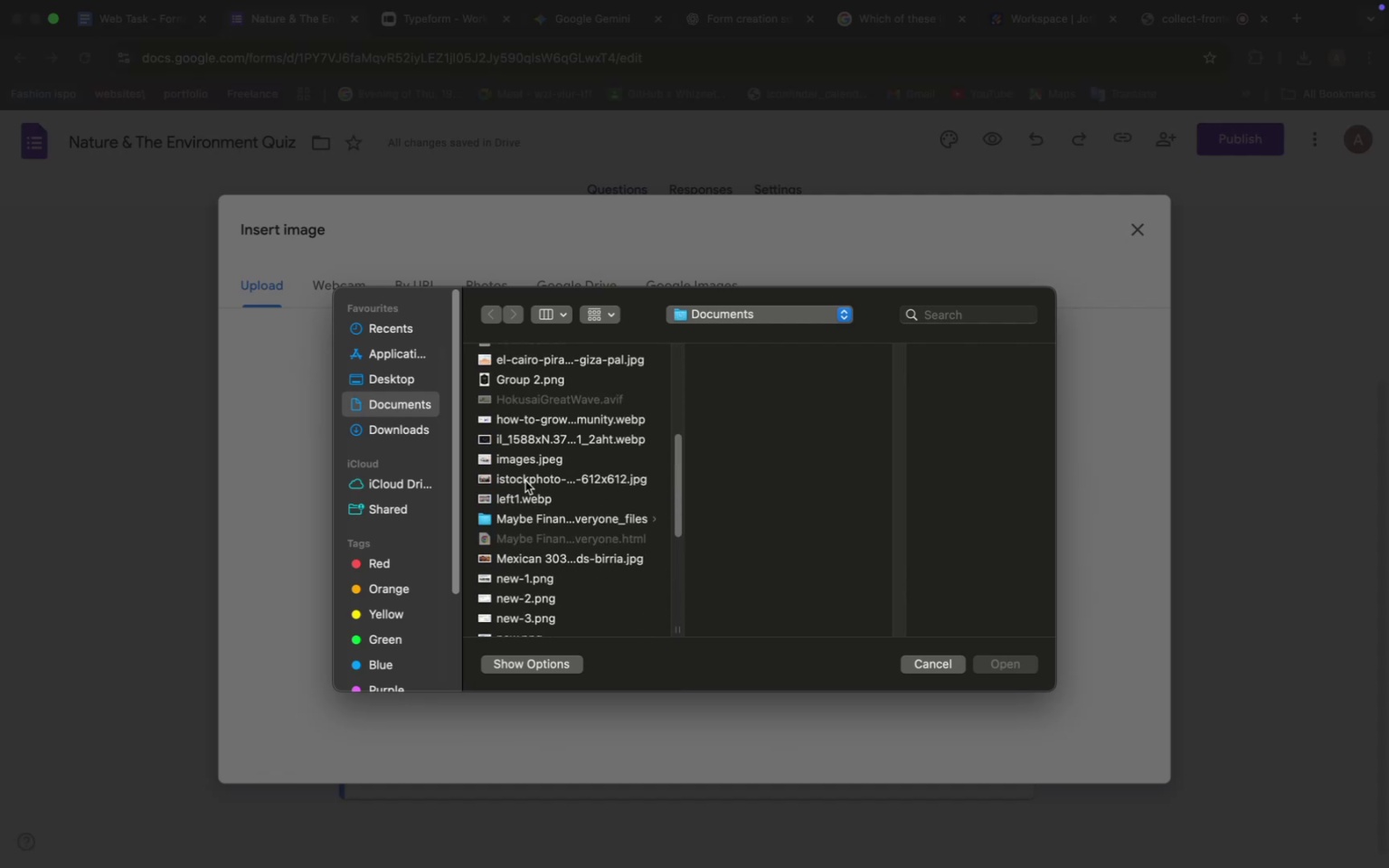 
scroll: coordinate [525, 481], scroll_direction: up, amount: 4.0
 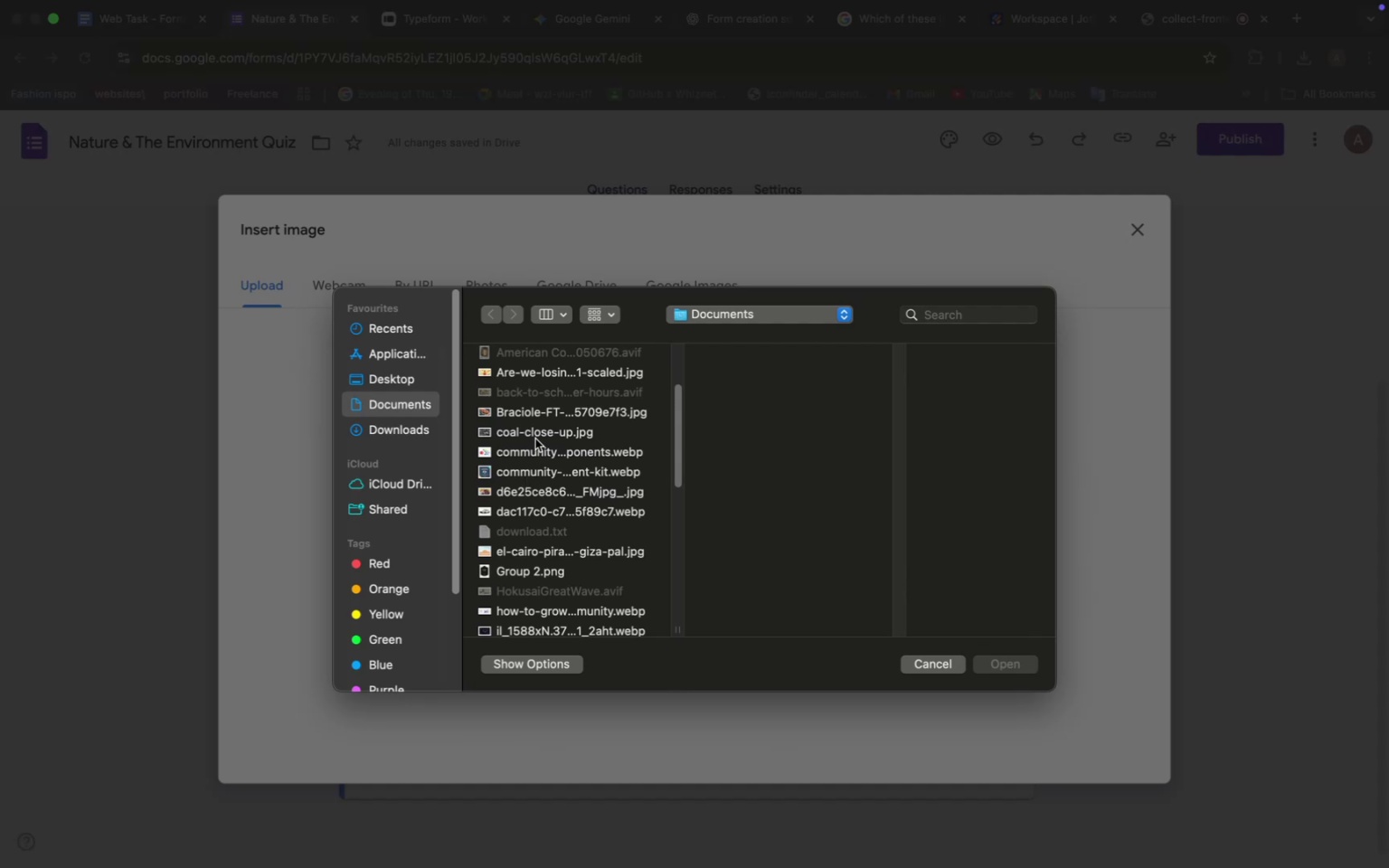 
left_click([537, 434])
 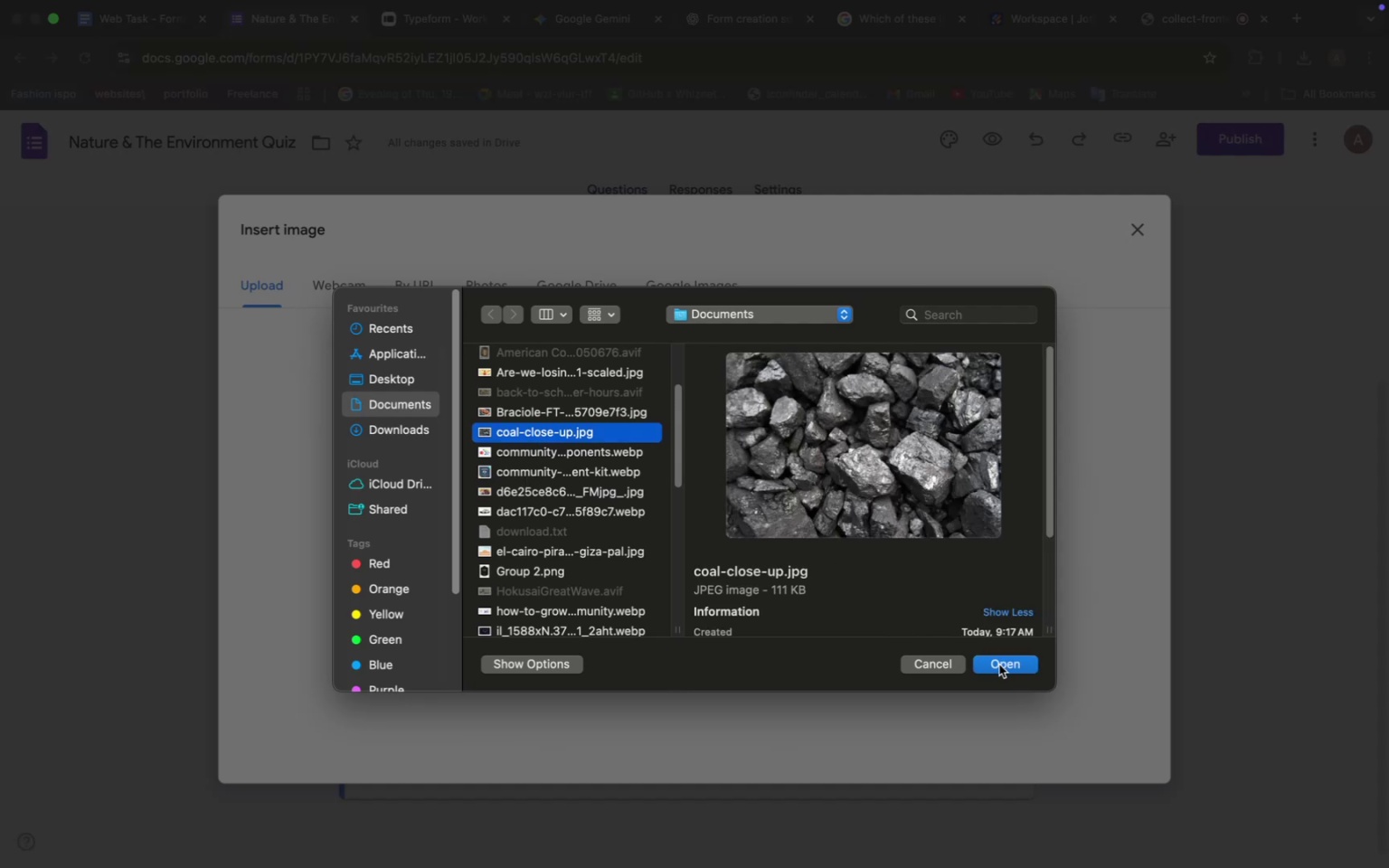 
left_click([999, 665])
 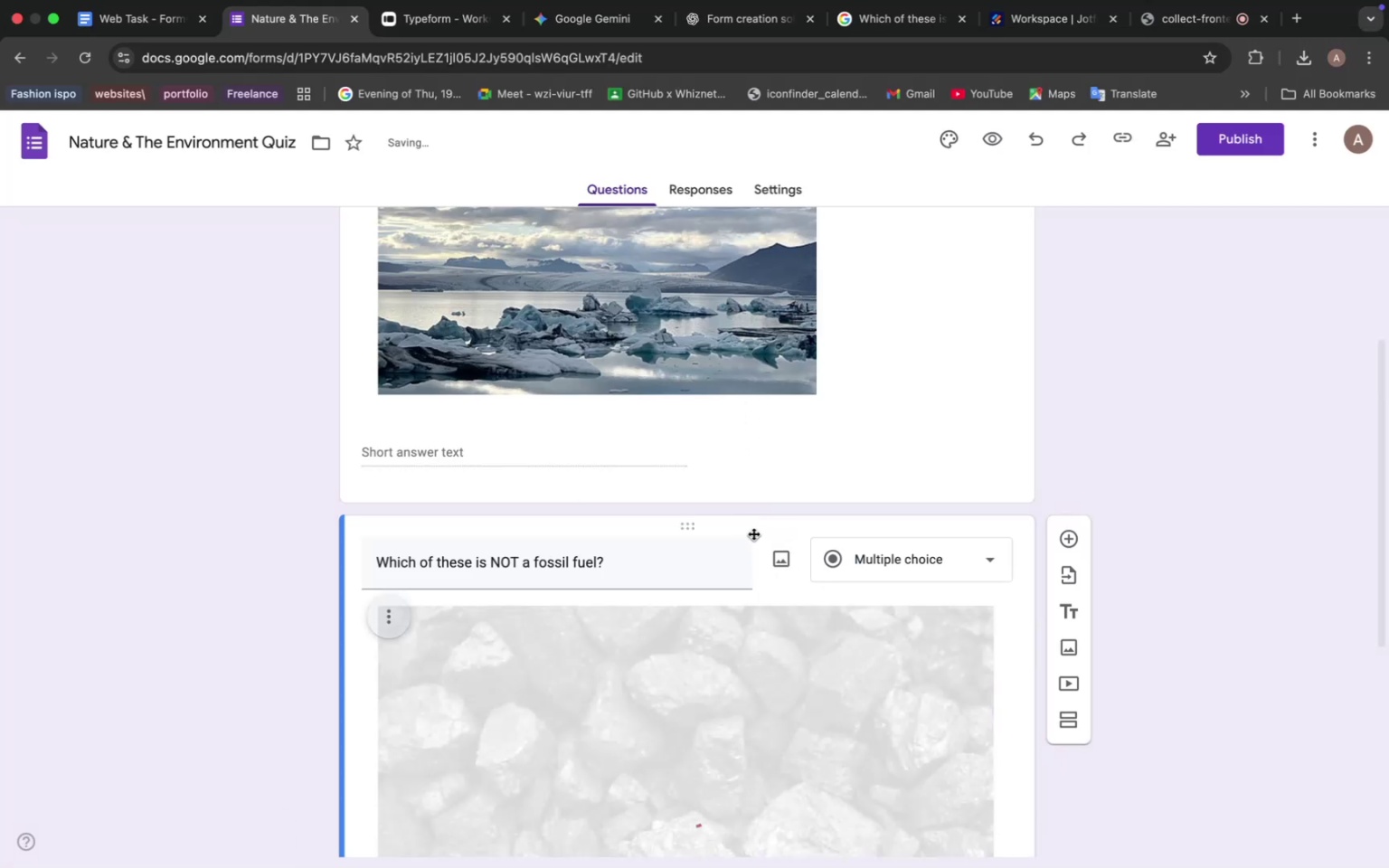 
left_click([782, 558])
 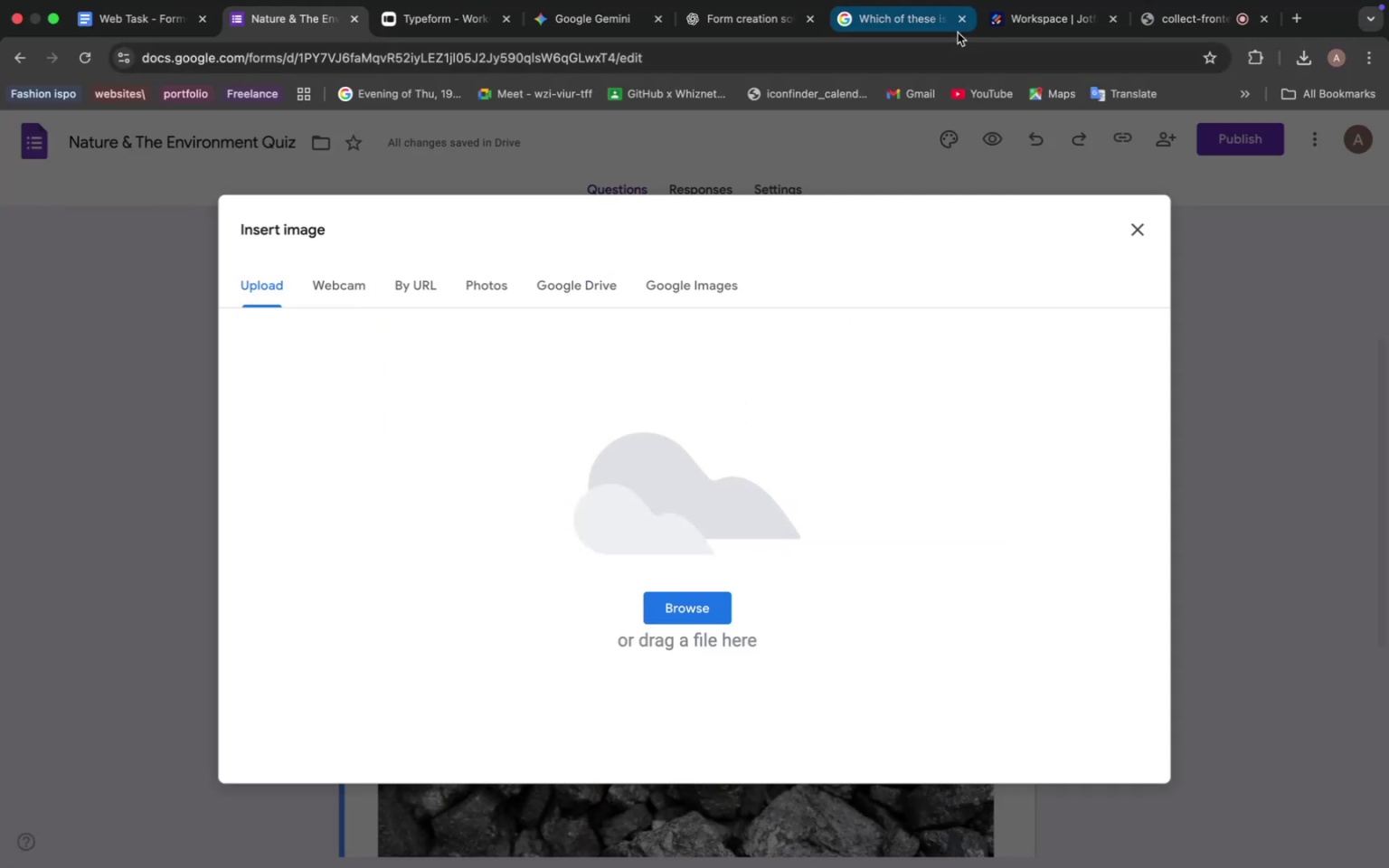 
left_click([906, 27])
 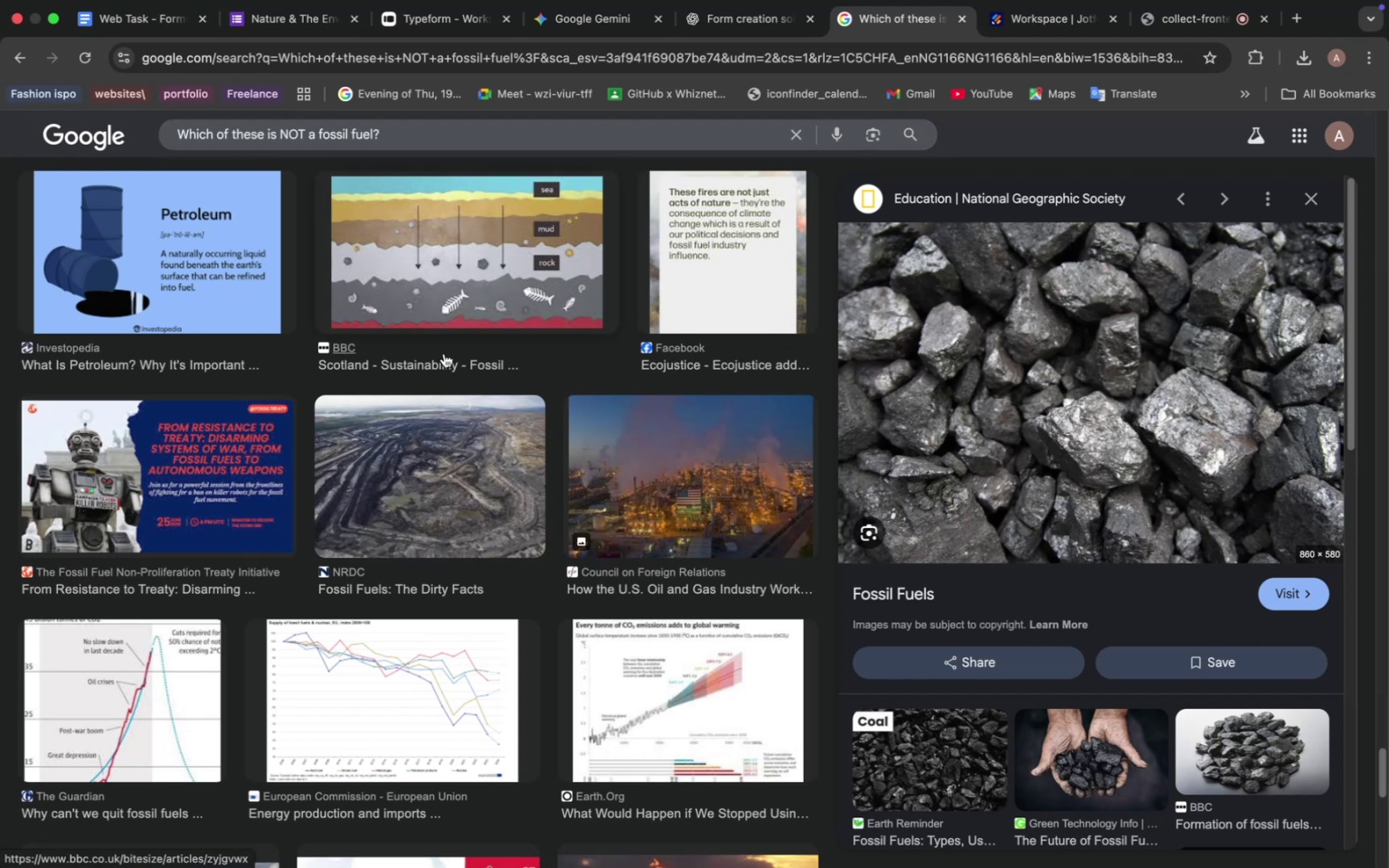 
scroll: coordinate [440, 402], scroll_direction: down, amount: 49.0
 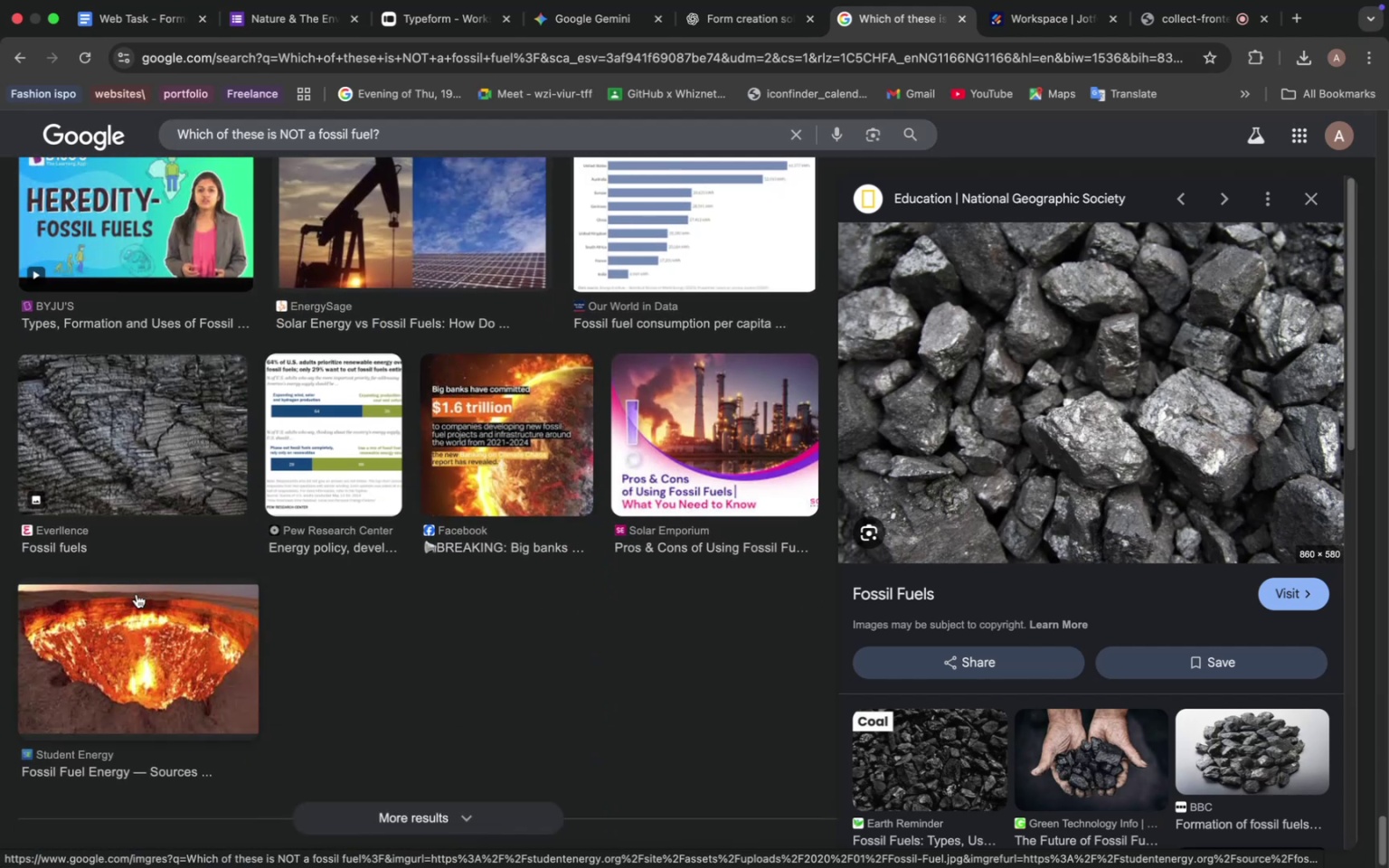 
left_click([156, 640])
 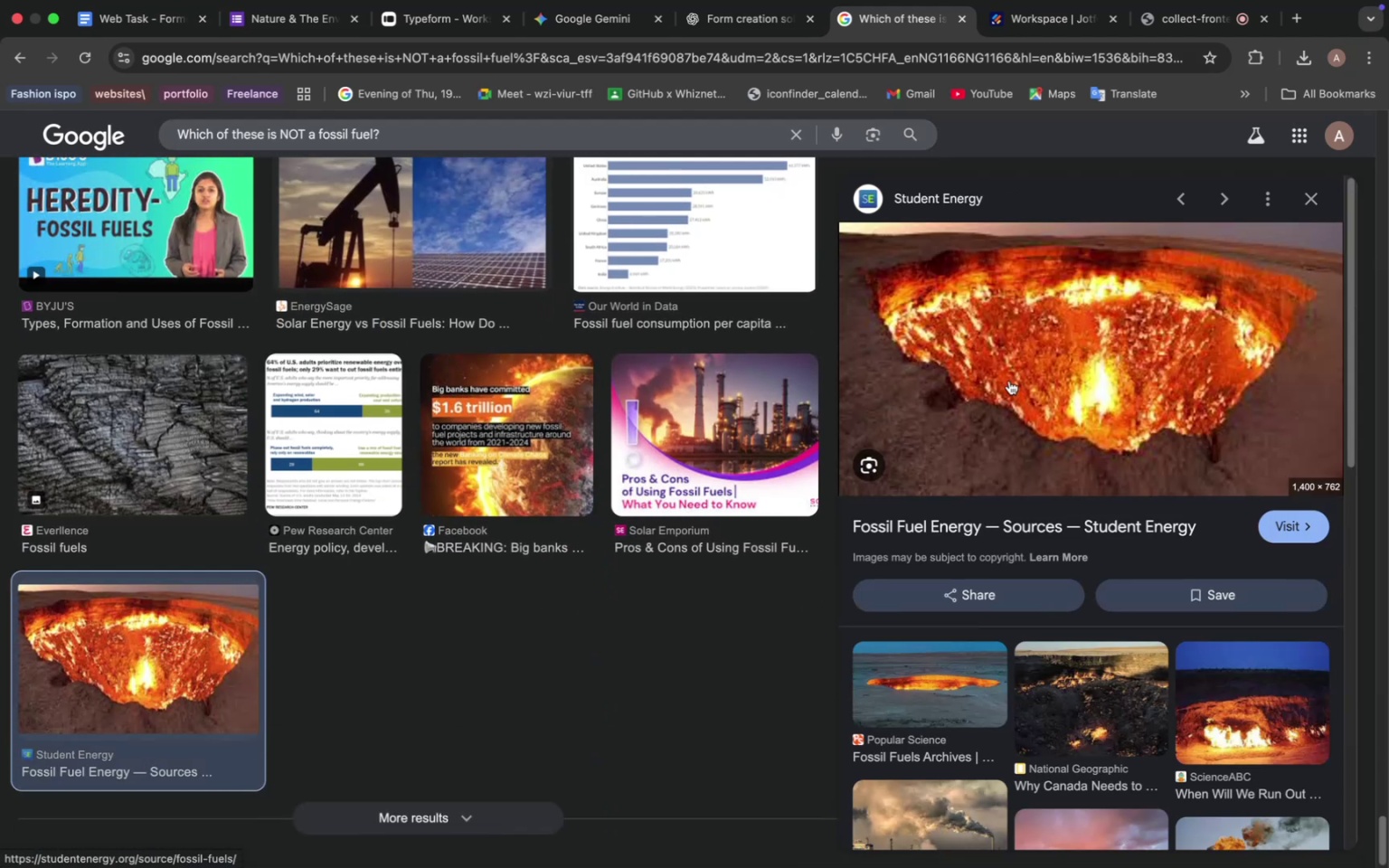 
scroll: coordinate [1099, 630], scroll_direction: down, amount: 16.0
 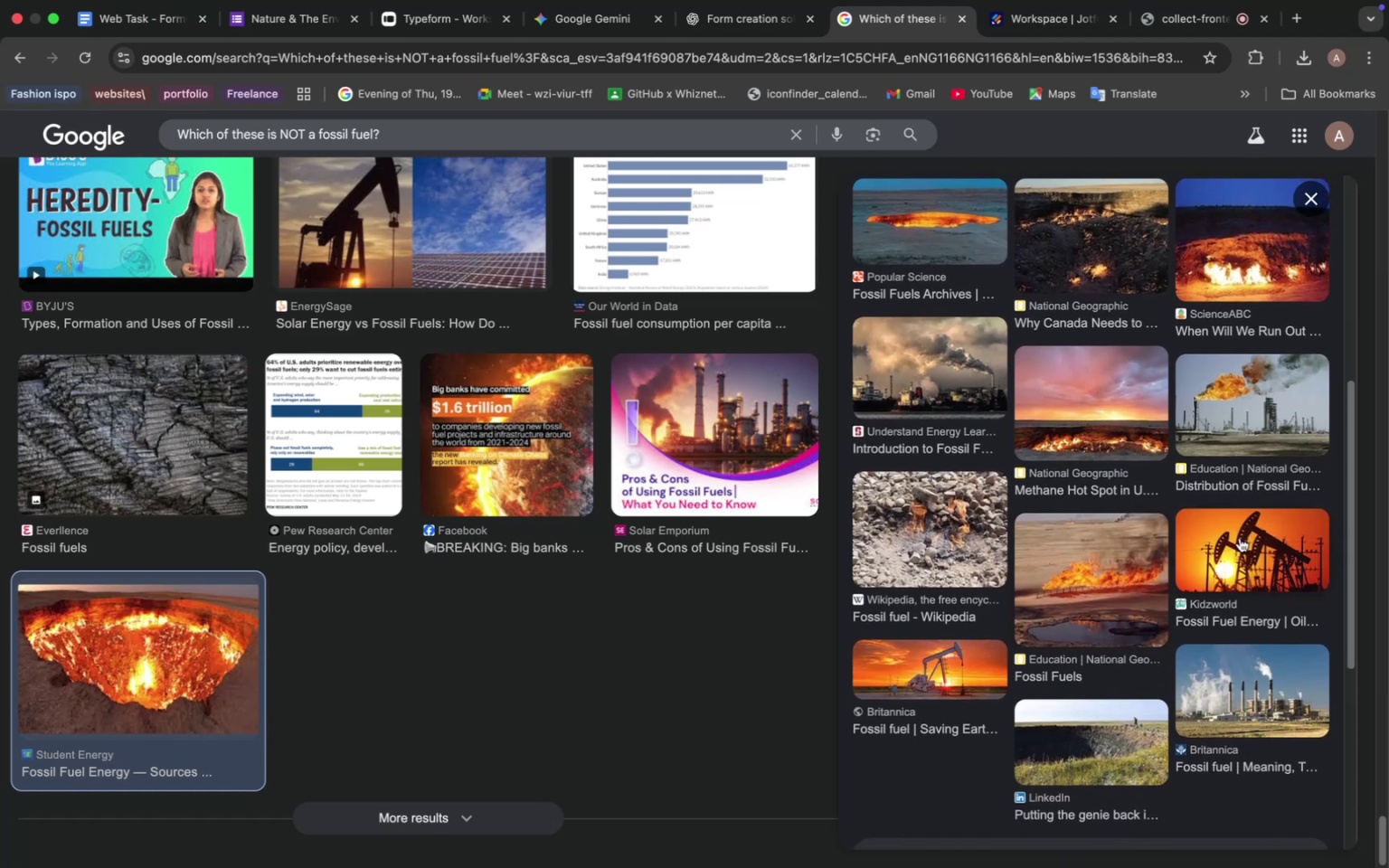 
wait(5.26)
 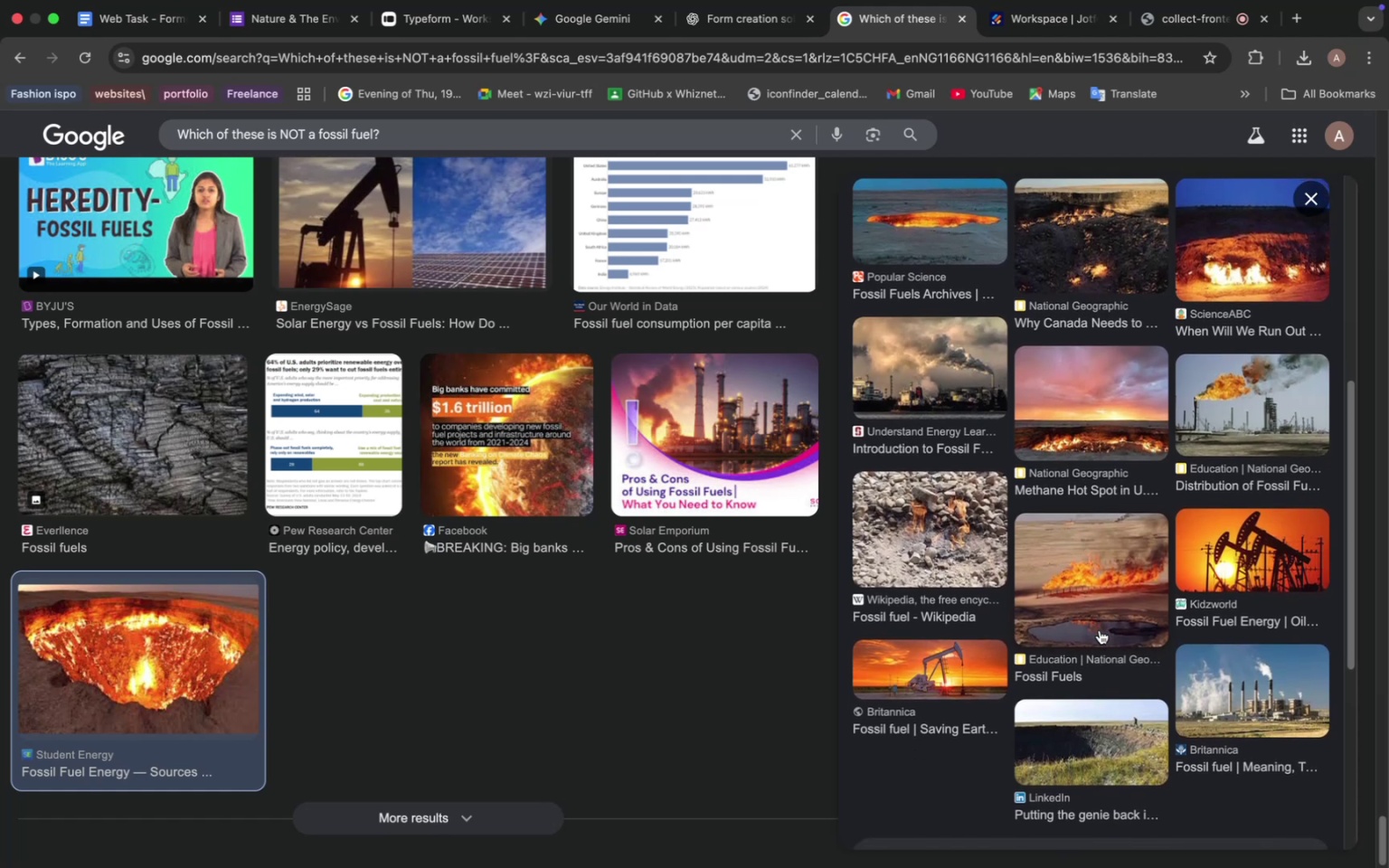 
left_click([1240, 538])
 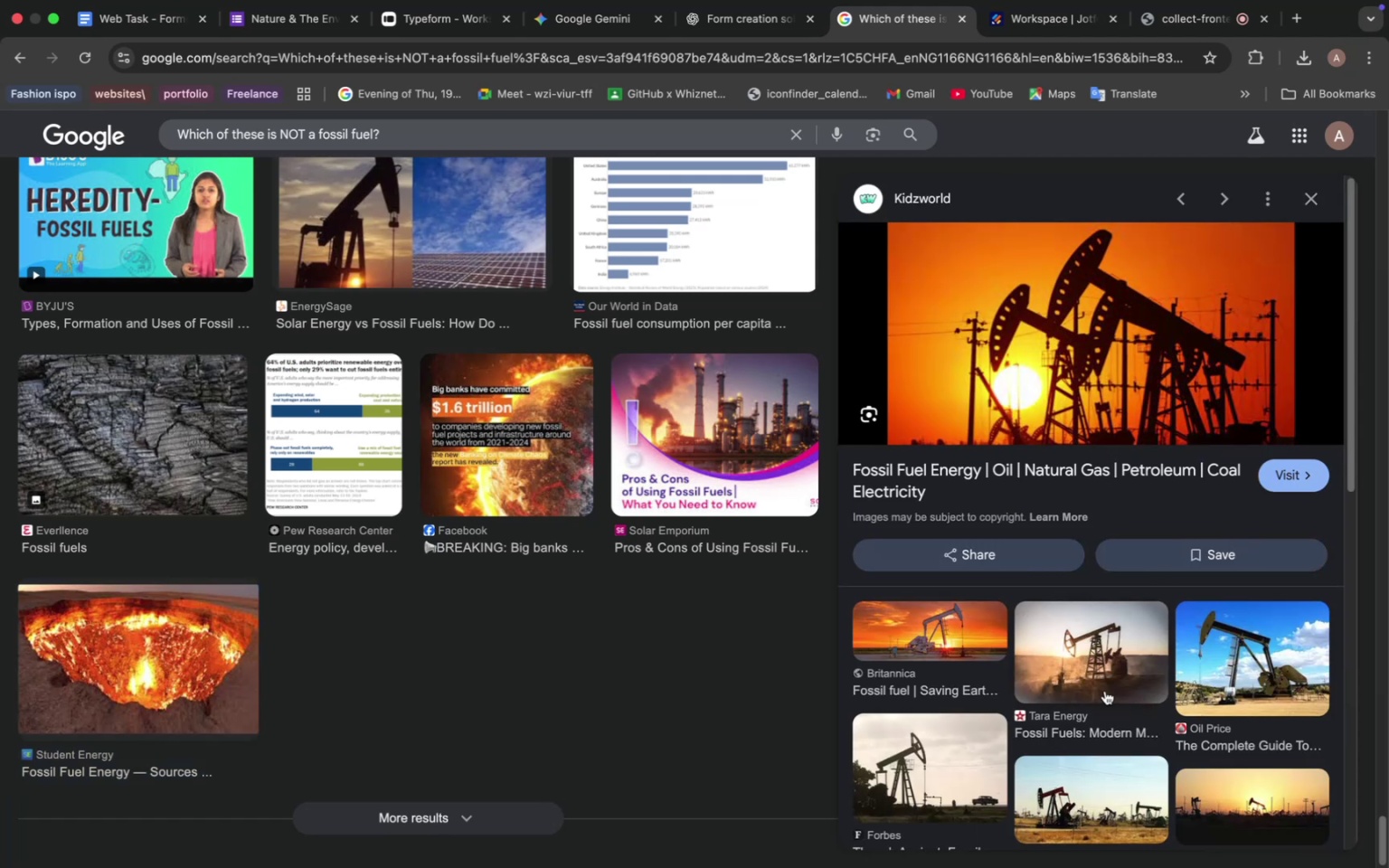 
scroll: coordinate [1116, 695], scroll_direction: down, amount: 13.0
 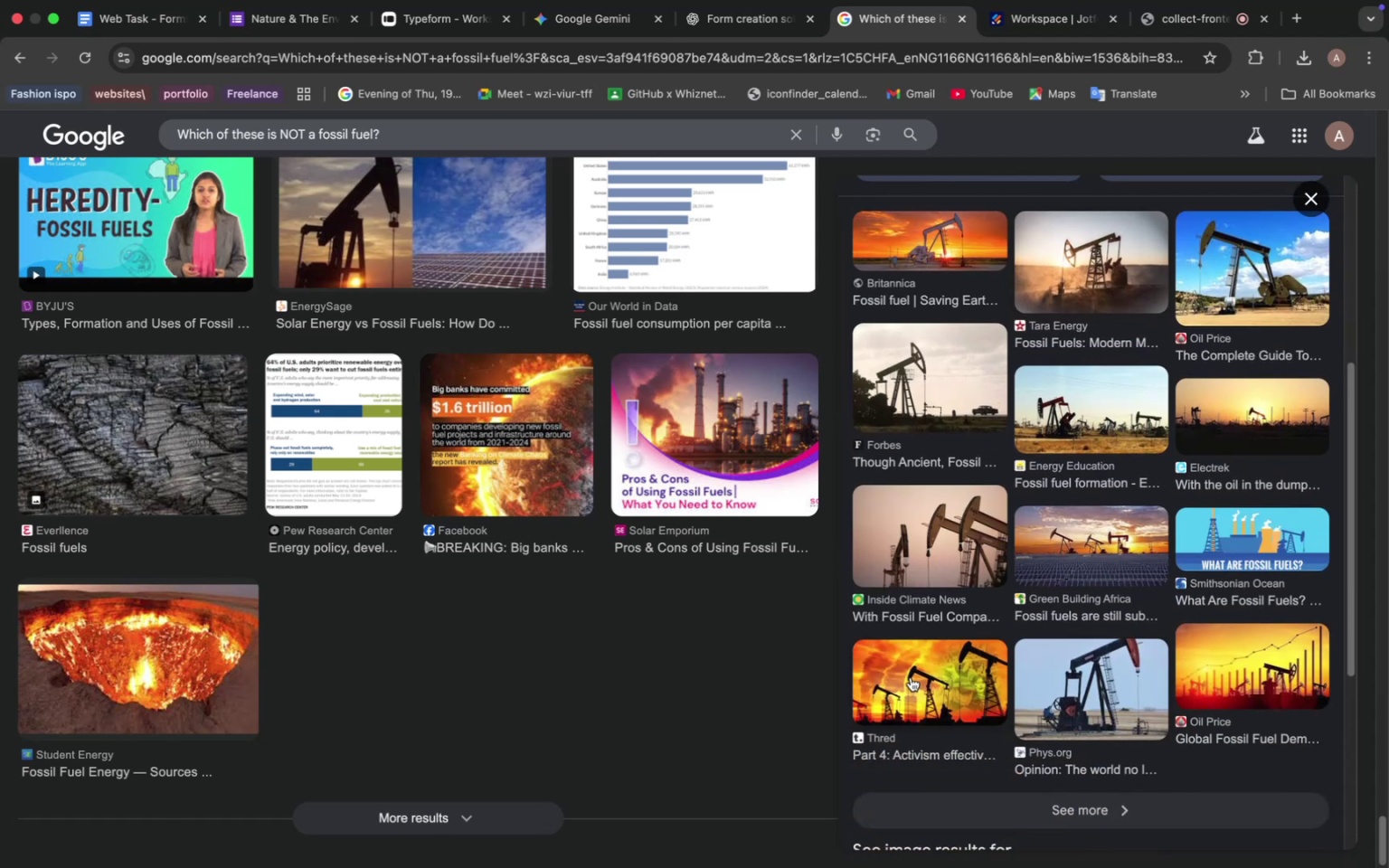 
left_click([911, 677])
 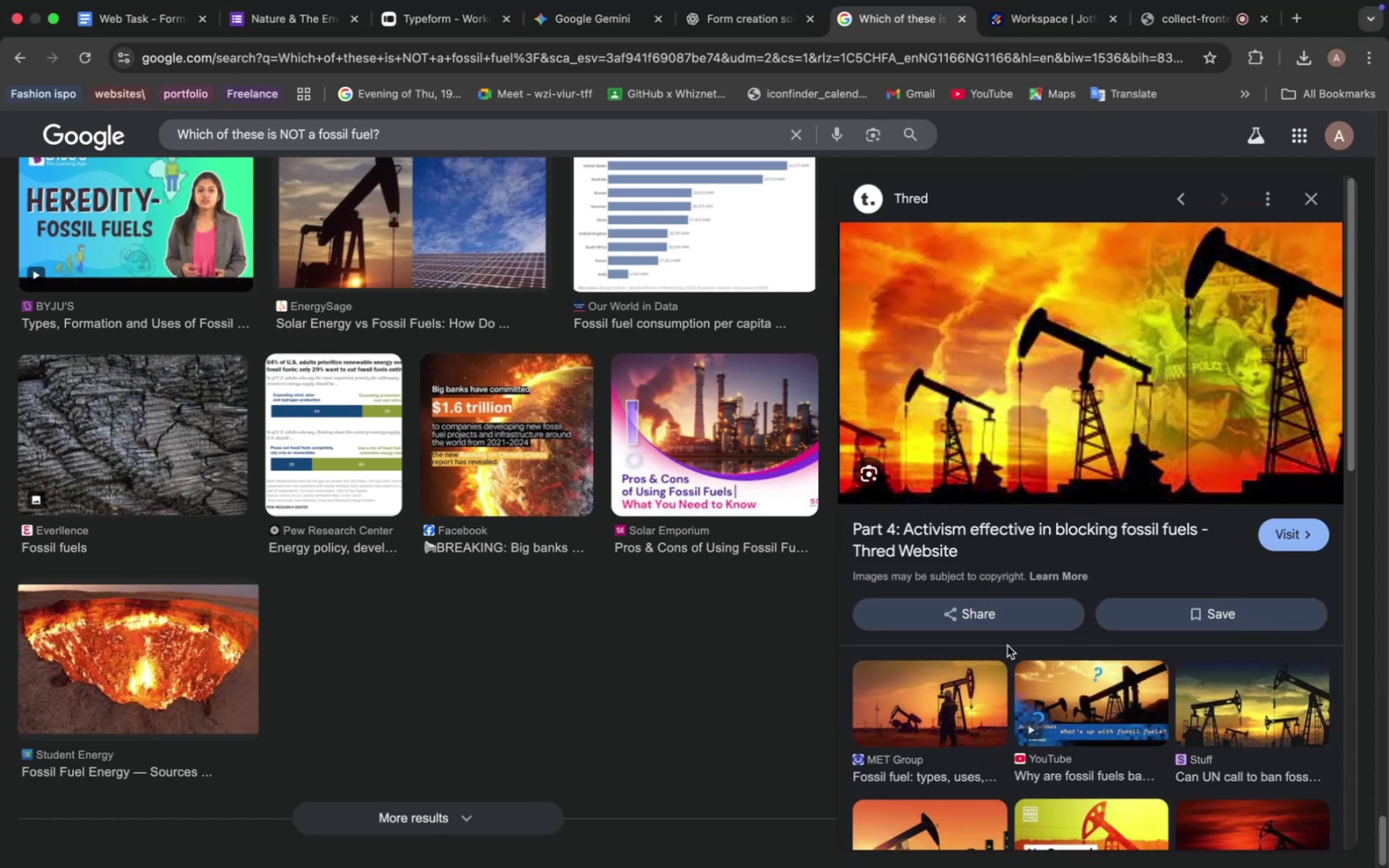 
scroll: coordinate [1007, 646], scroll_direction: up, amount: 5.0
 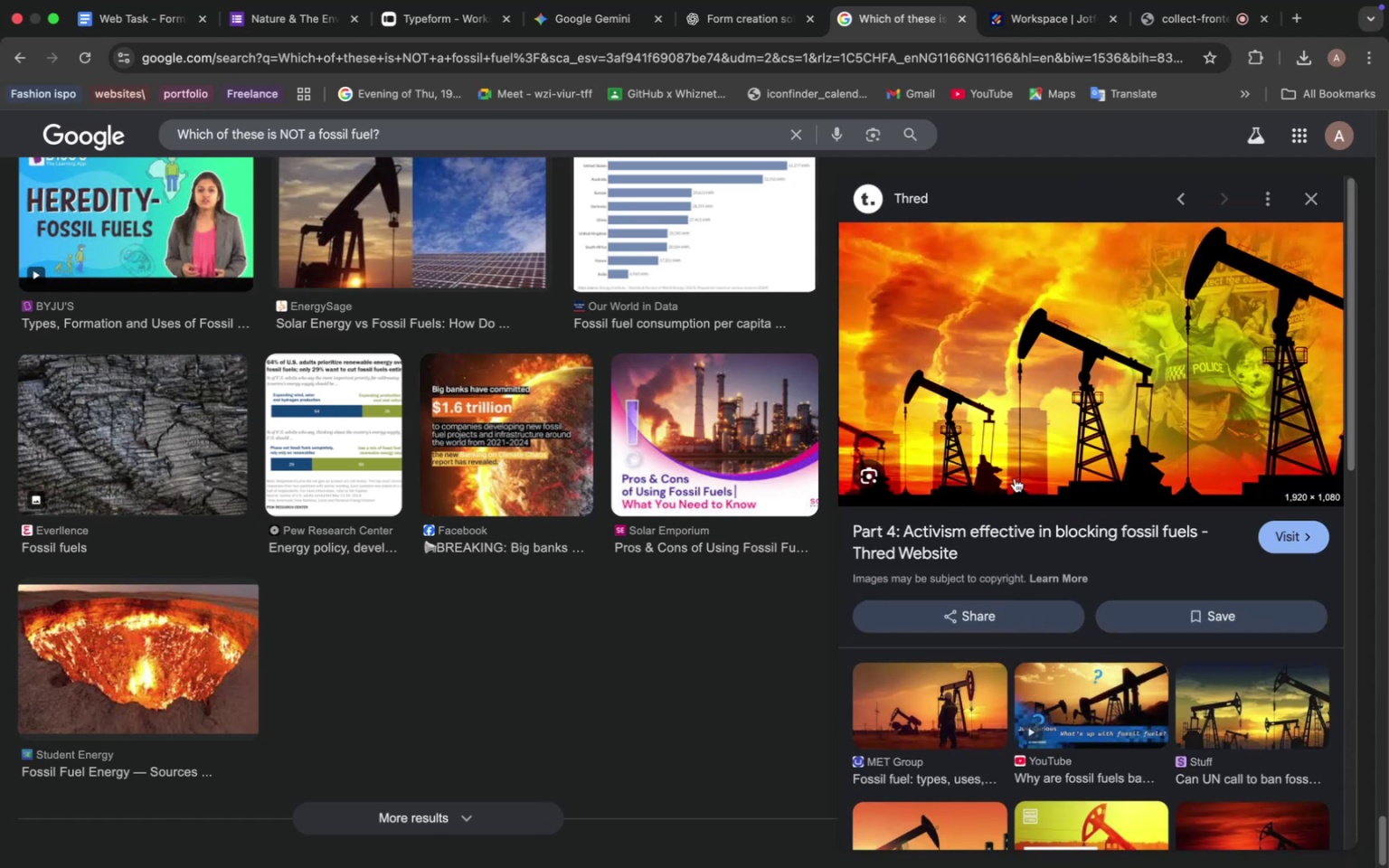 
right_click([998, 404])
 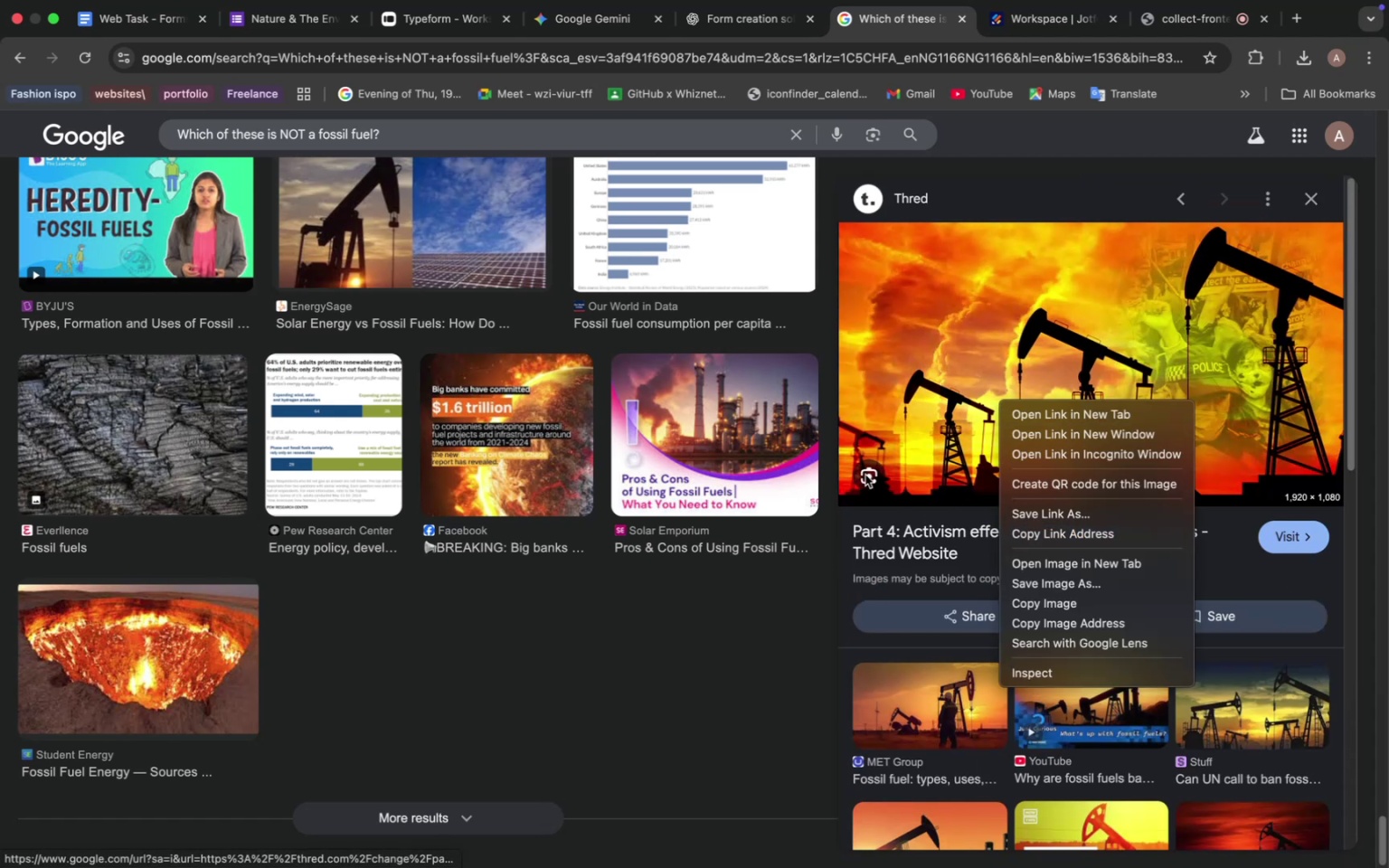 
scroll: coordinate [583, 448], scroll_direction: up, amount: 19.0
 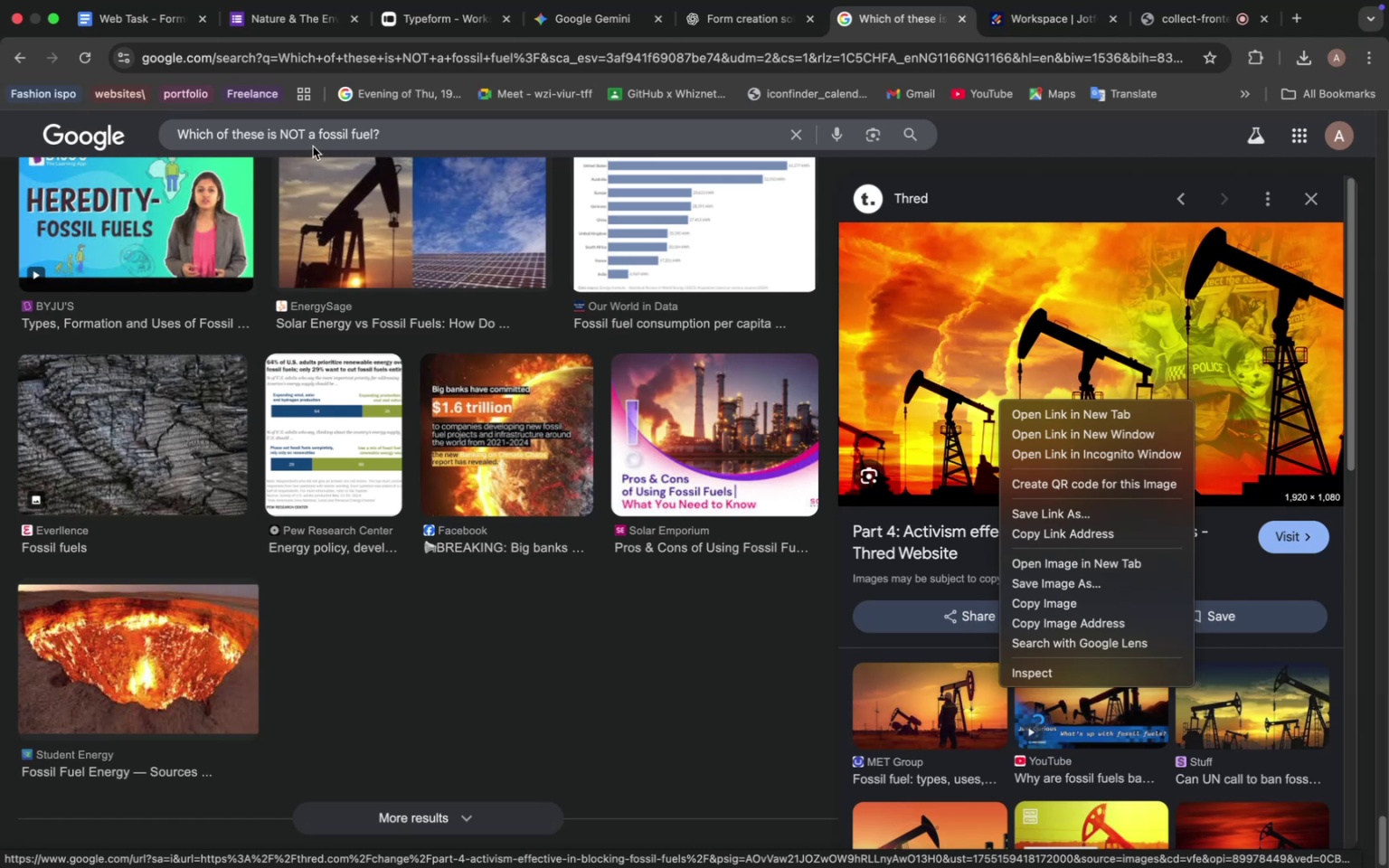 
left_click([318, 140])
 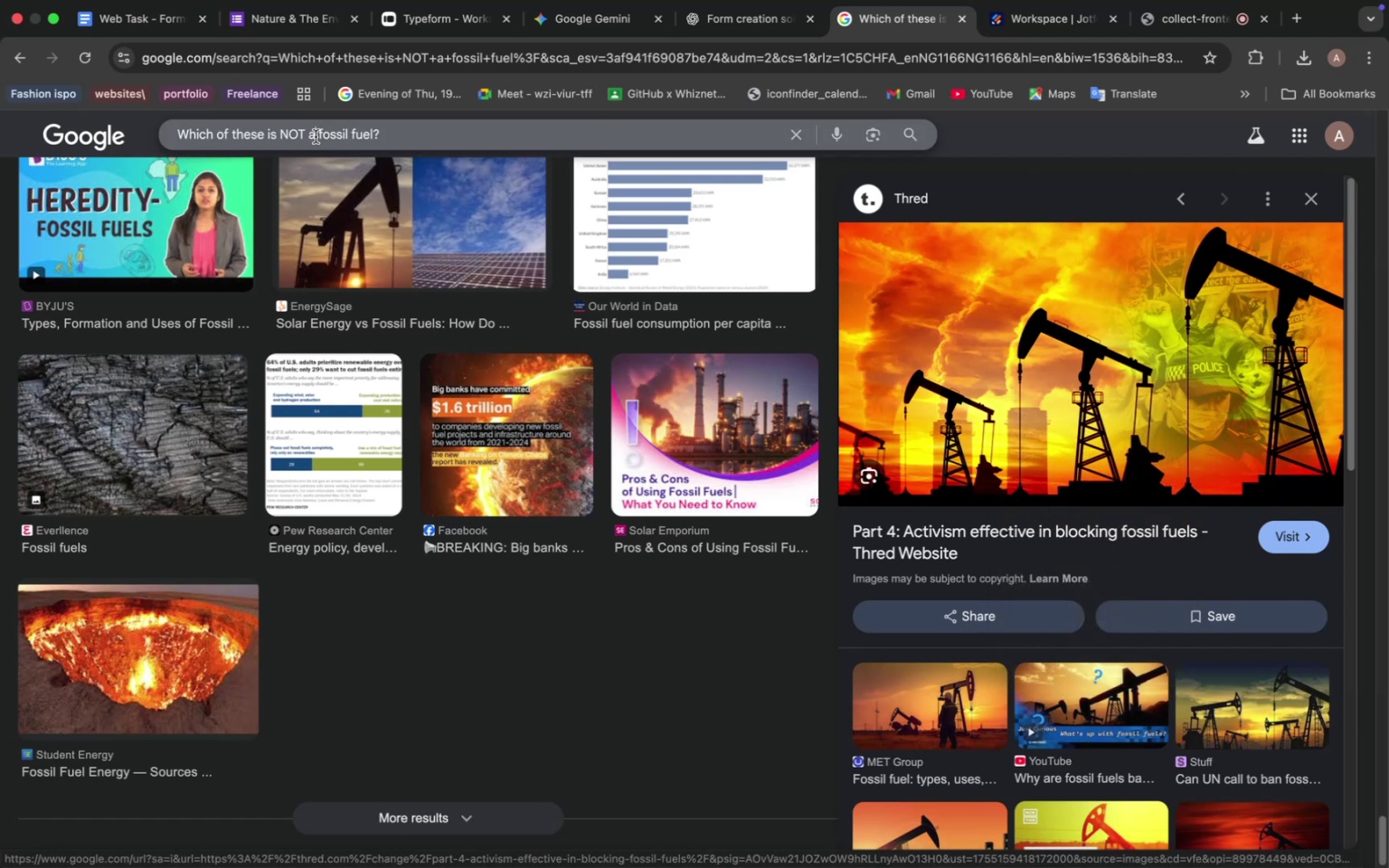 
left_click([316, 137])
 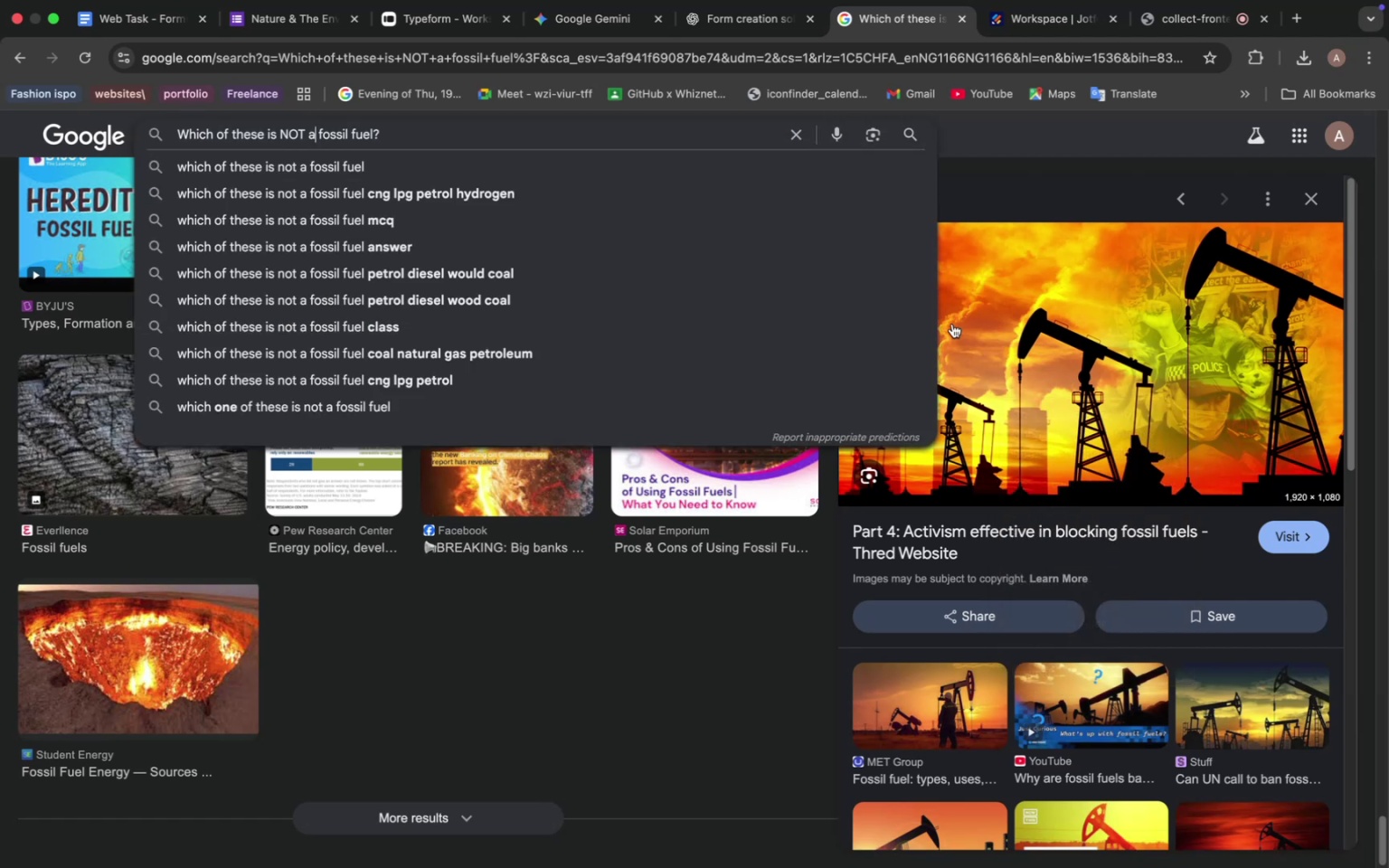 
left_click([1138, 341])
 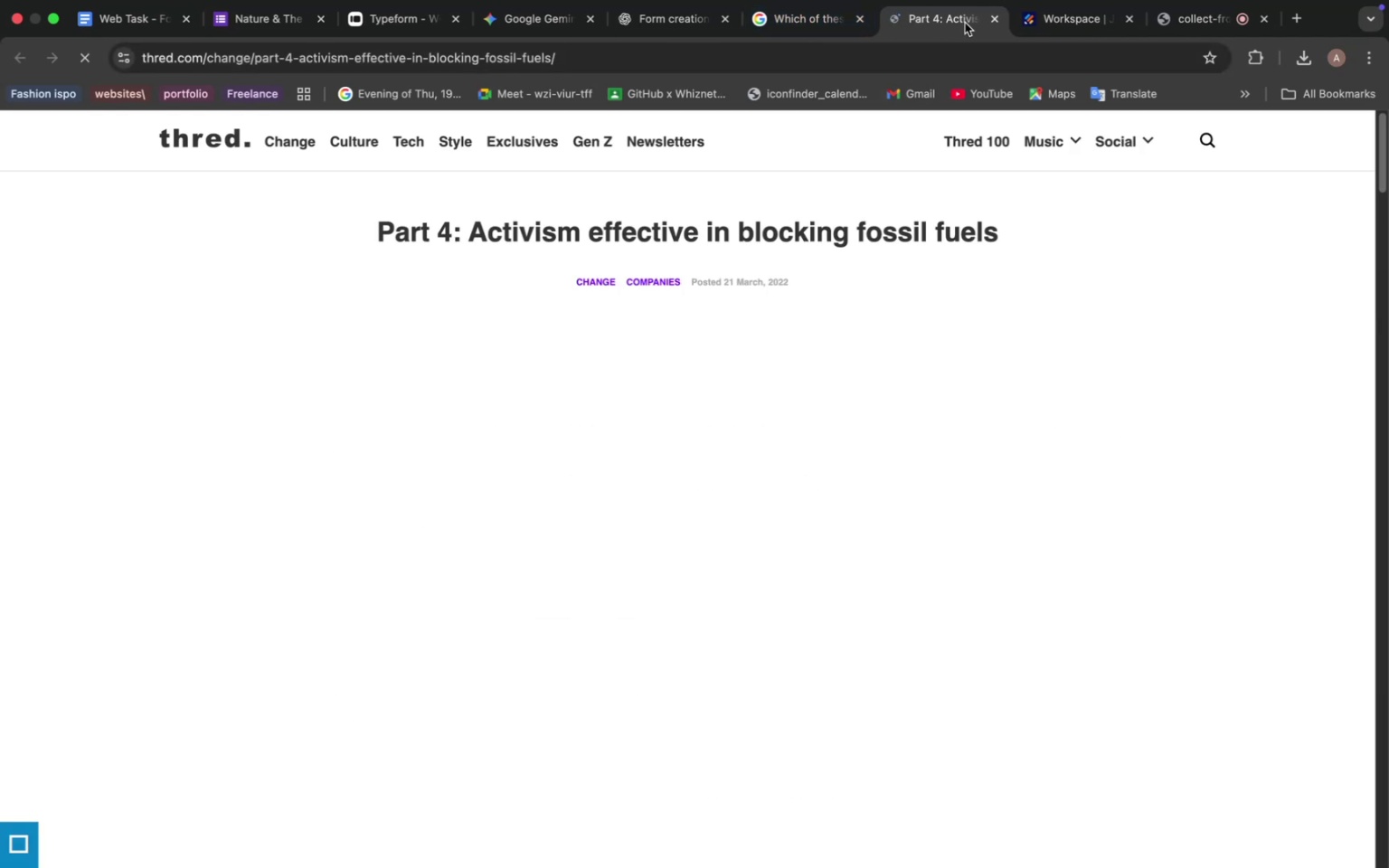 
left_click([996, 18])
 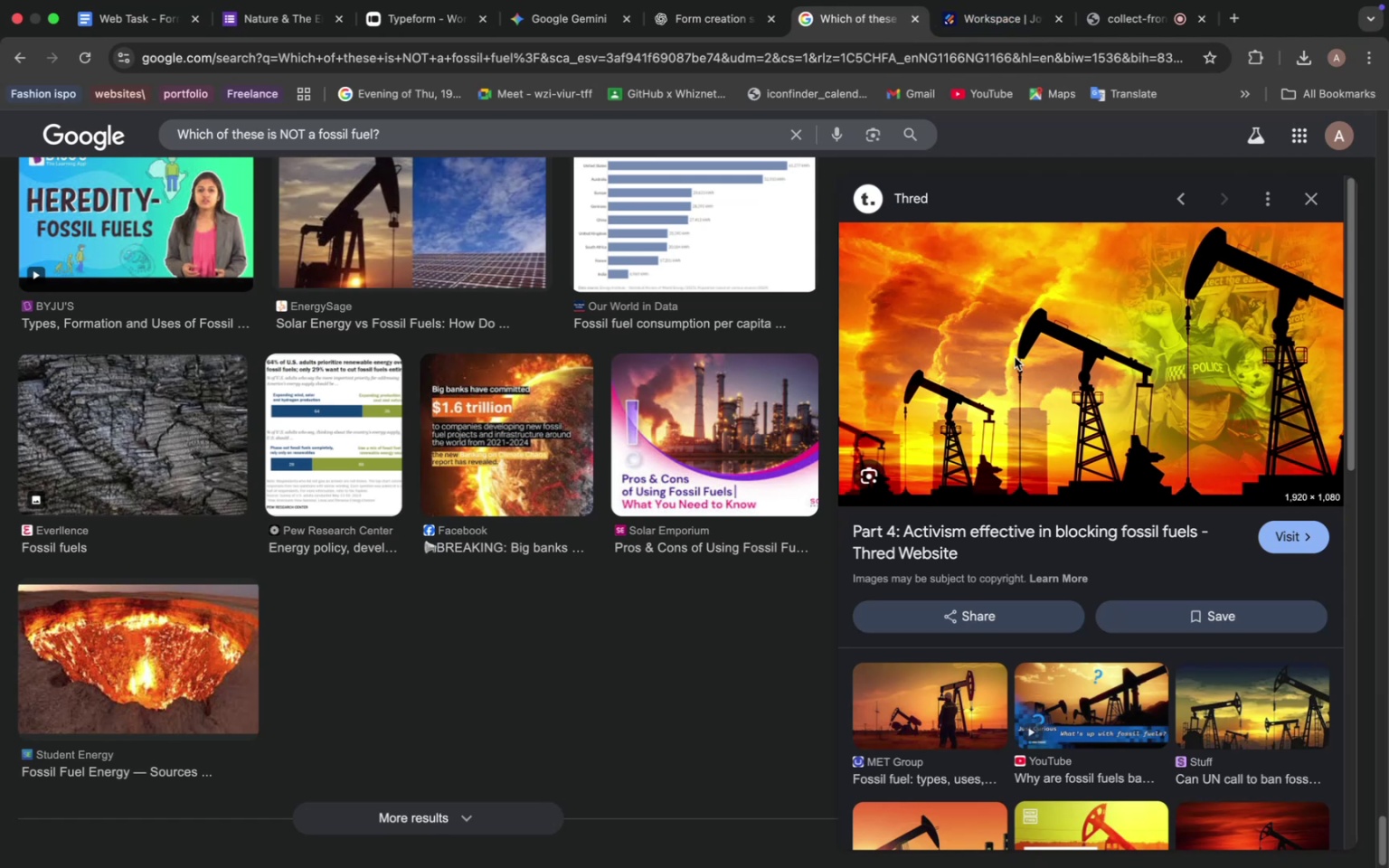 
right_click([1015, 357])
 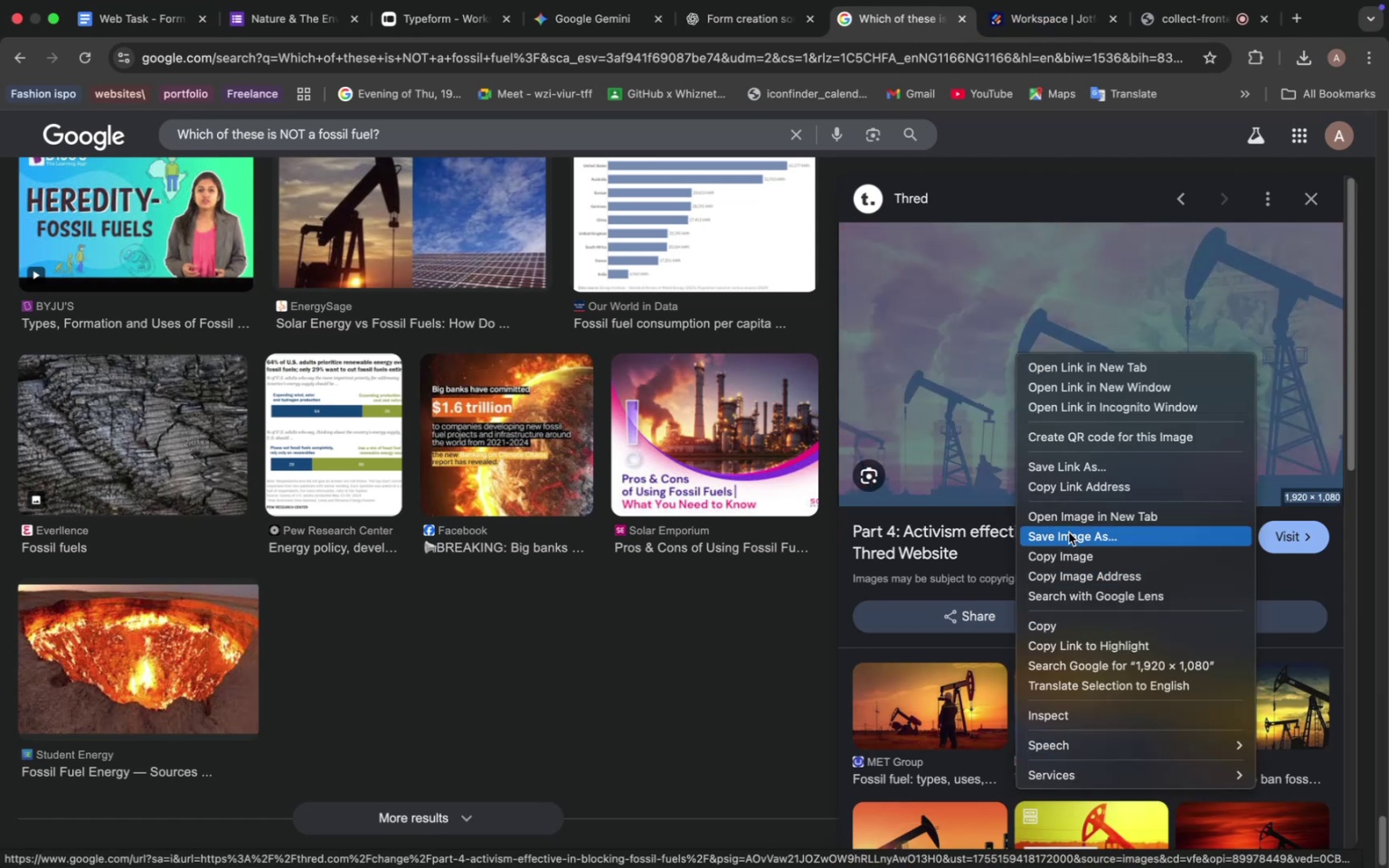 
left_click([1073, 539])
 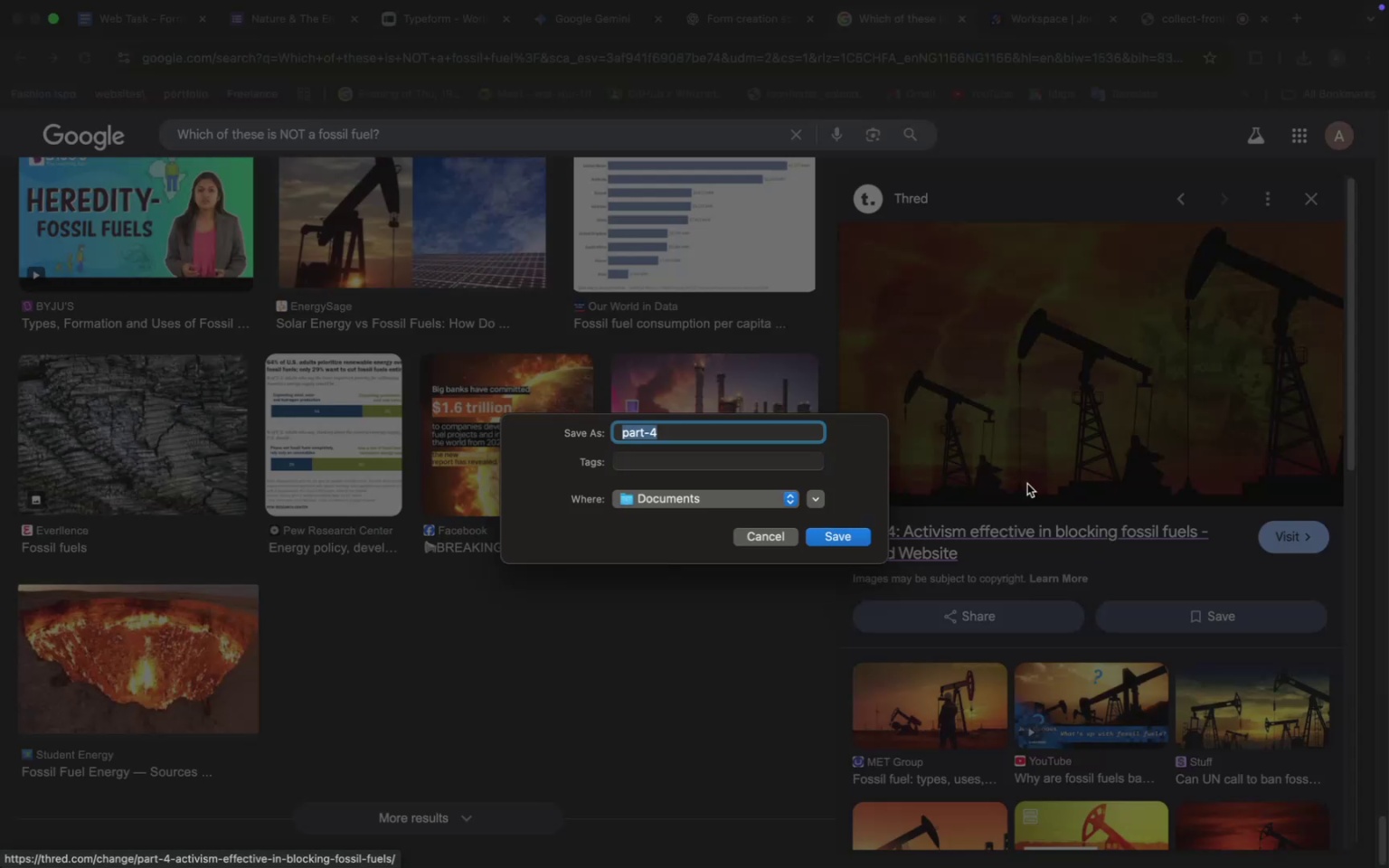 
left_click([993, 423])
 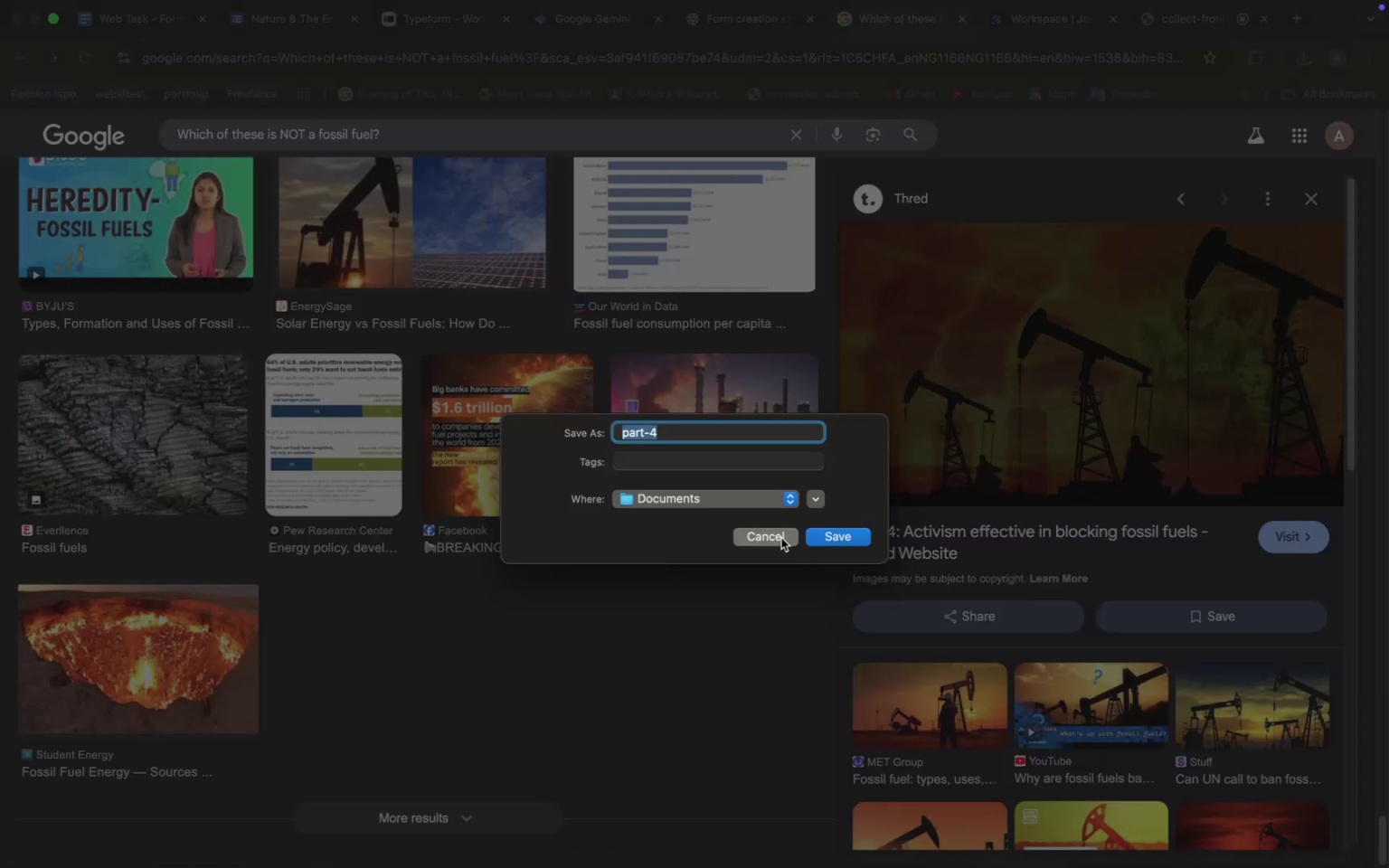 
left_click([781, 538])
 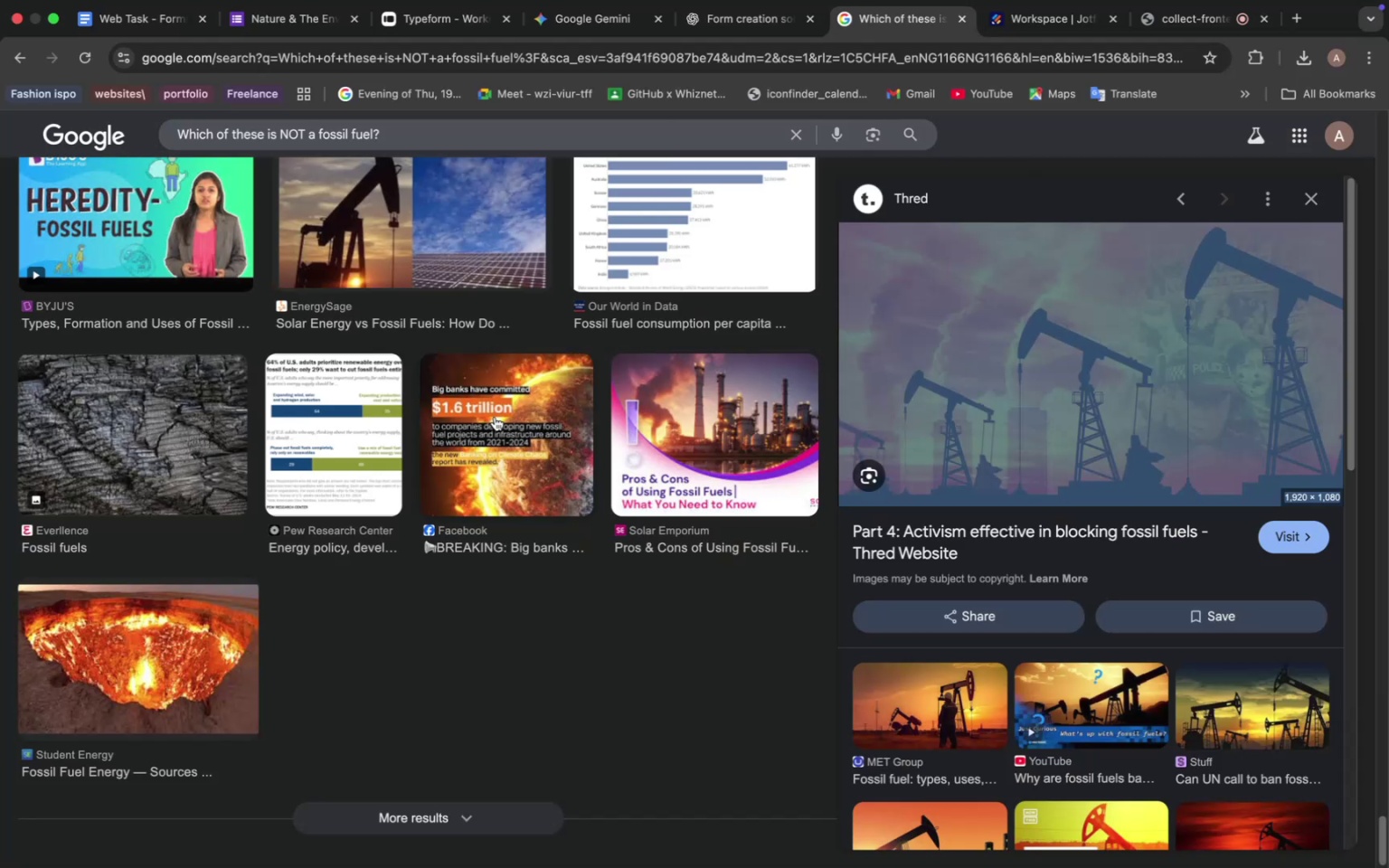 
scroll: coordinate [553, 401], scroll_direction: up, amount: 103.0
 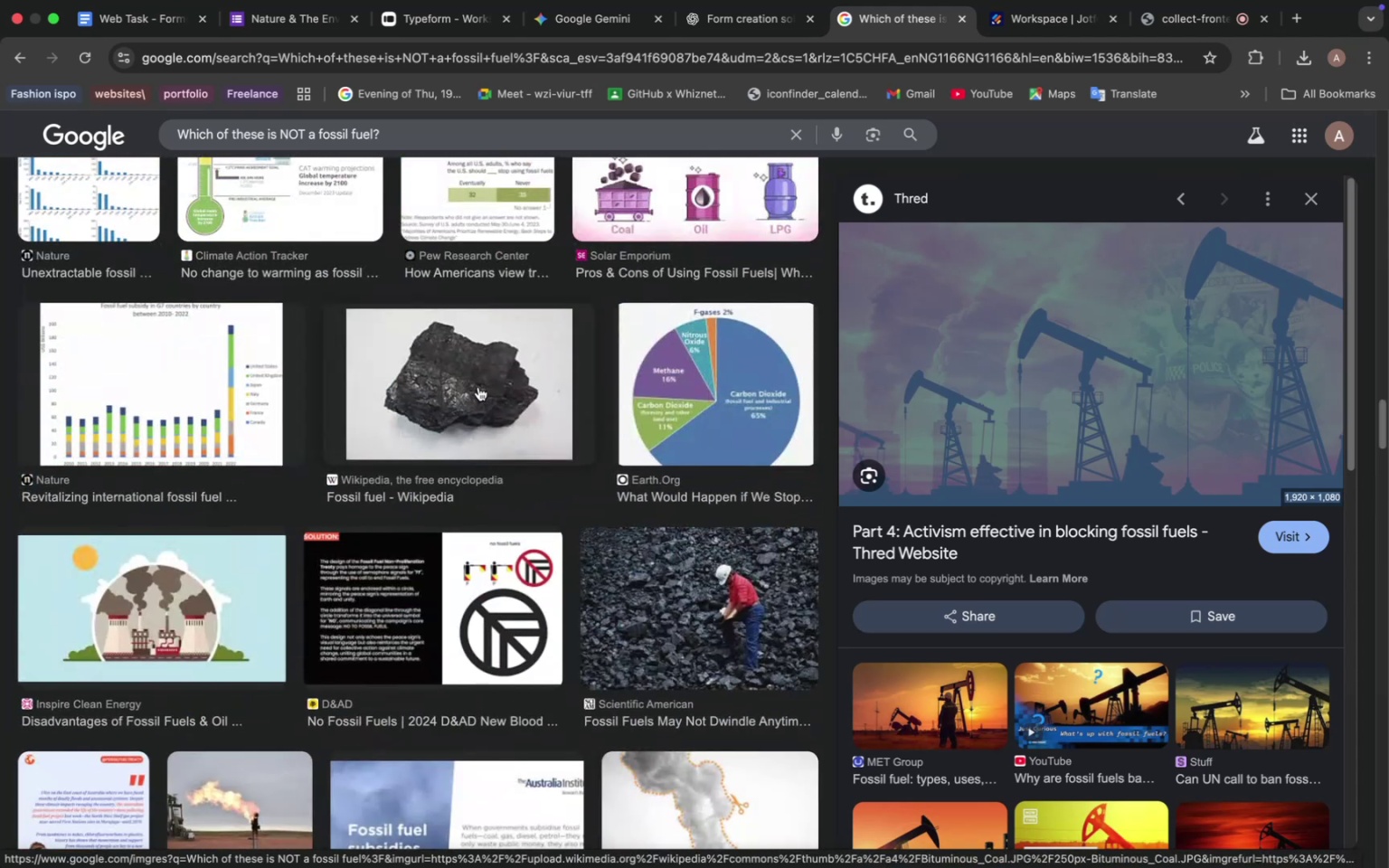 
left_click([478, 387])
 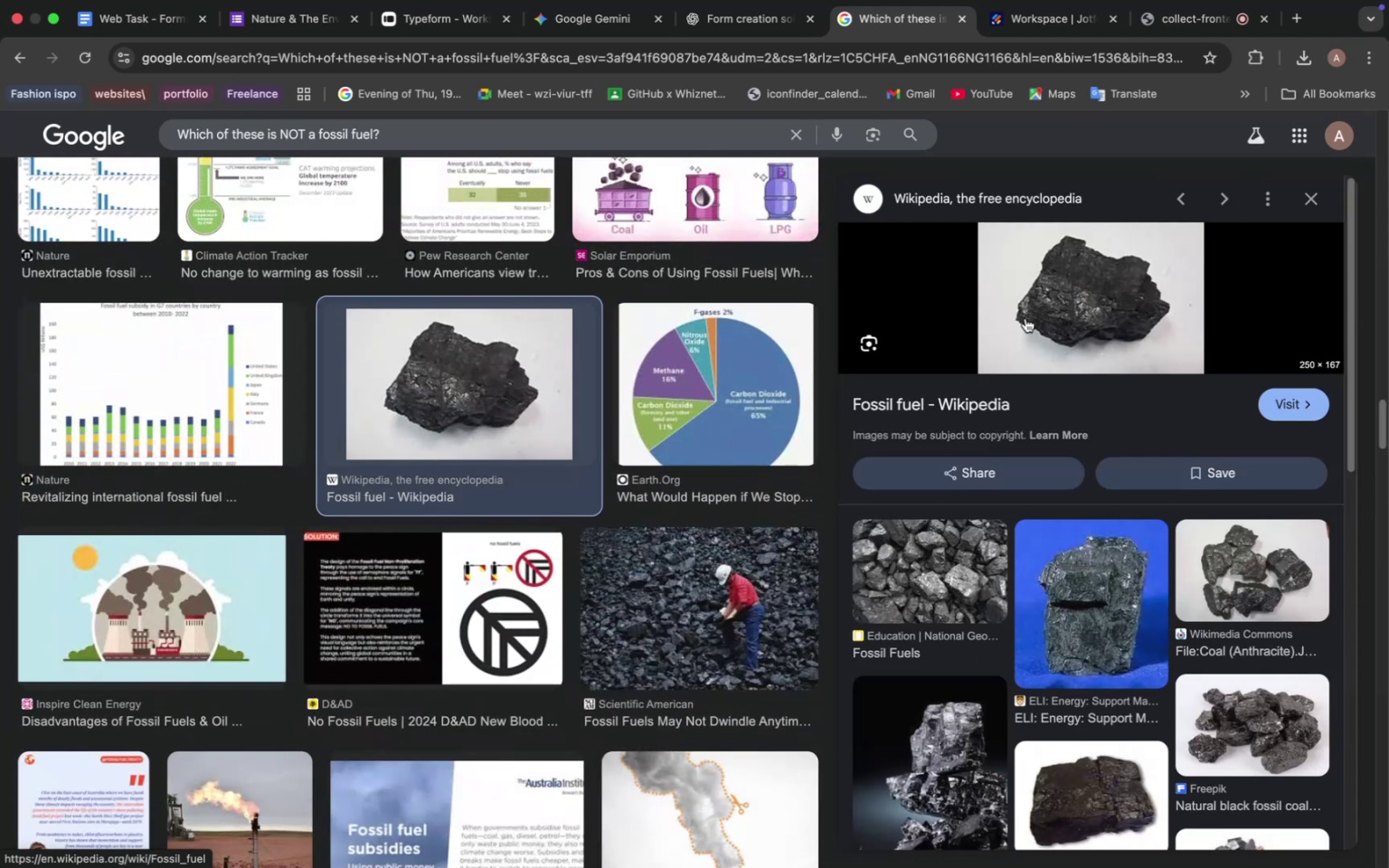 
scroll: coordinate [1077, 611], scroll_direction: up, amount: 25.0
 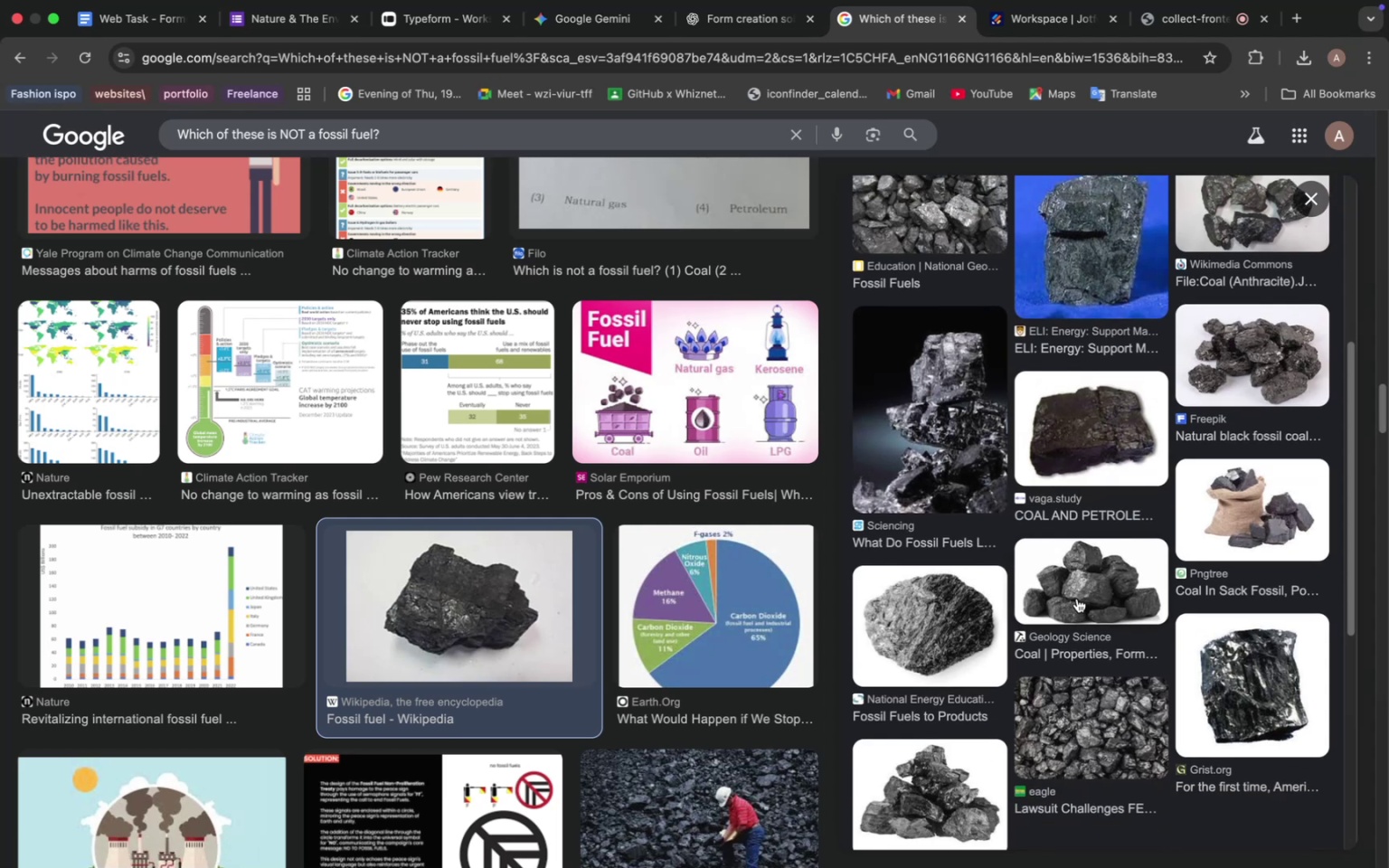 
scroll: coordinate [1078, 598], scroll_direction: down, amount: 6.0
 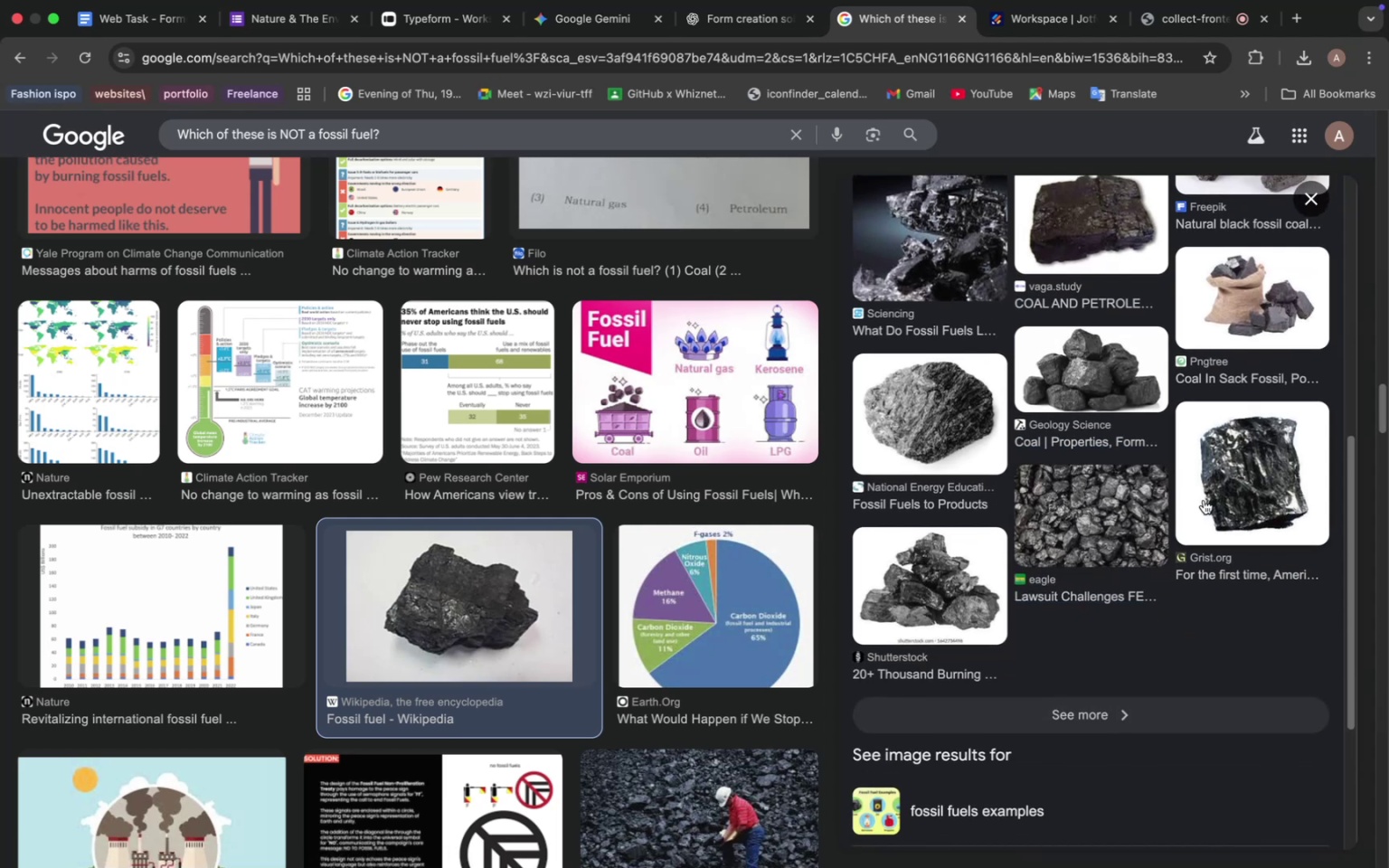 
scroll: coordinate [1204, 500], scroll_direction: up, amount: 8.0
 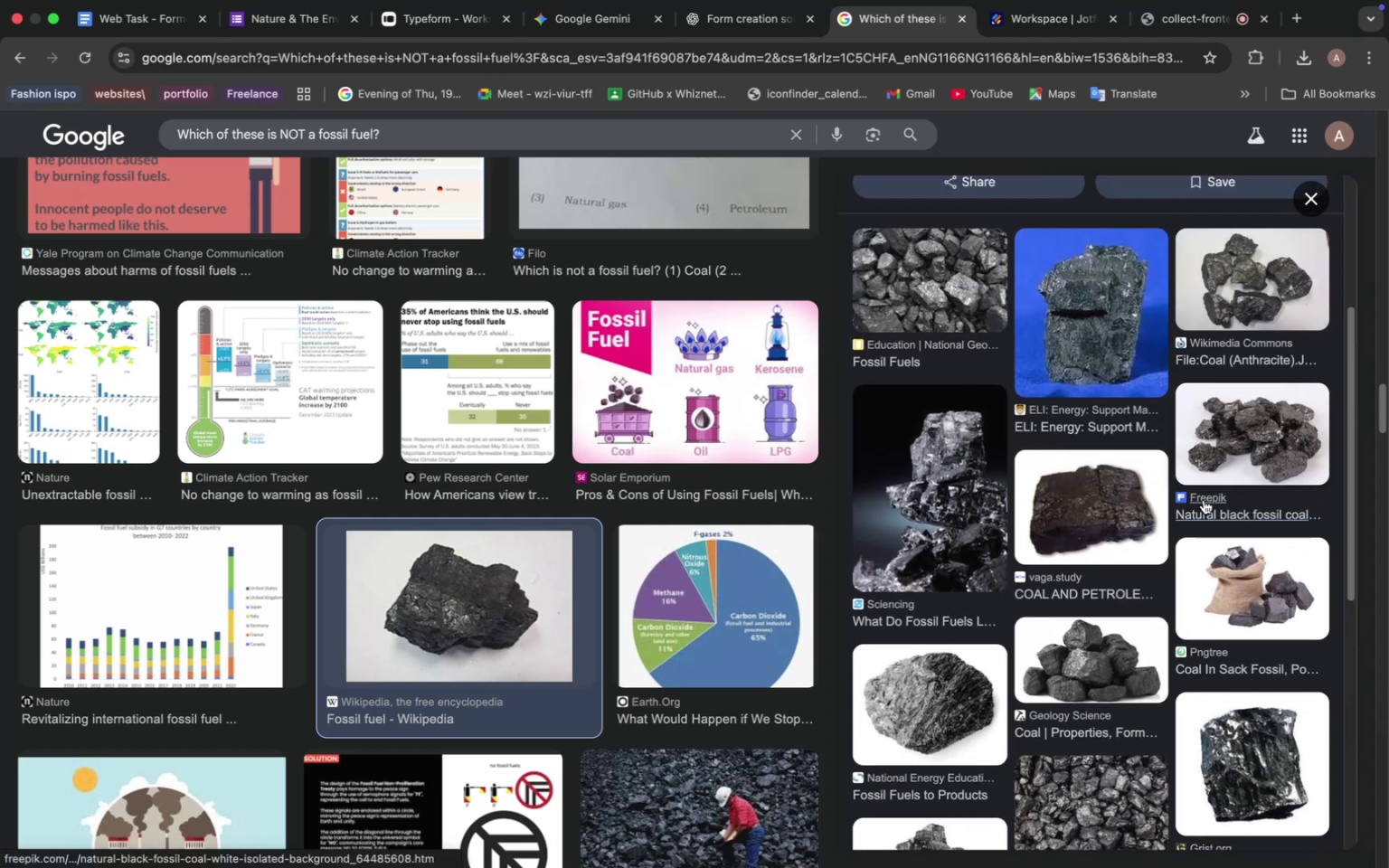 
mouse_move([1182, 496])
 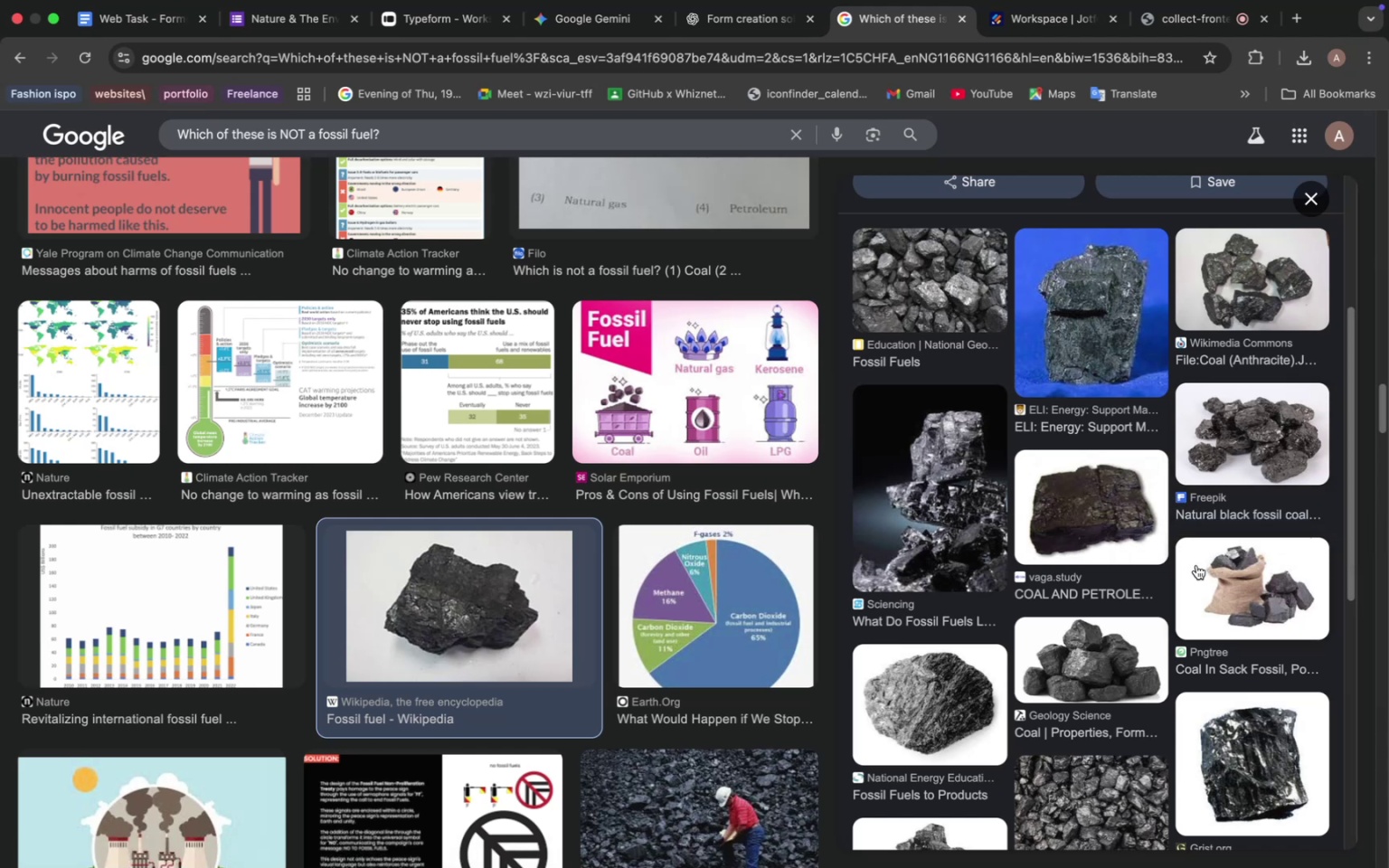 
scroll: coordinate [543, 440], scroll_direction: up, amount: 18.0
 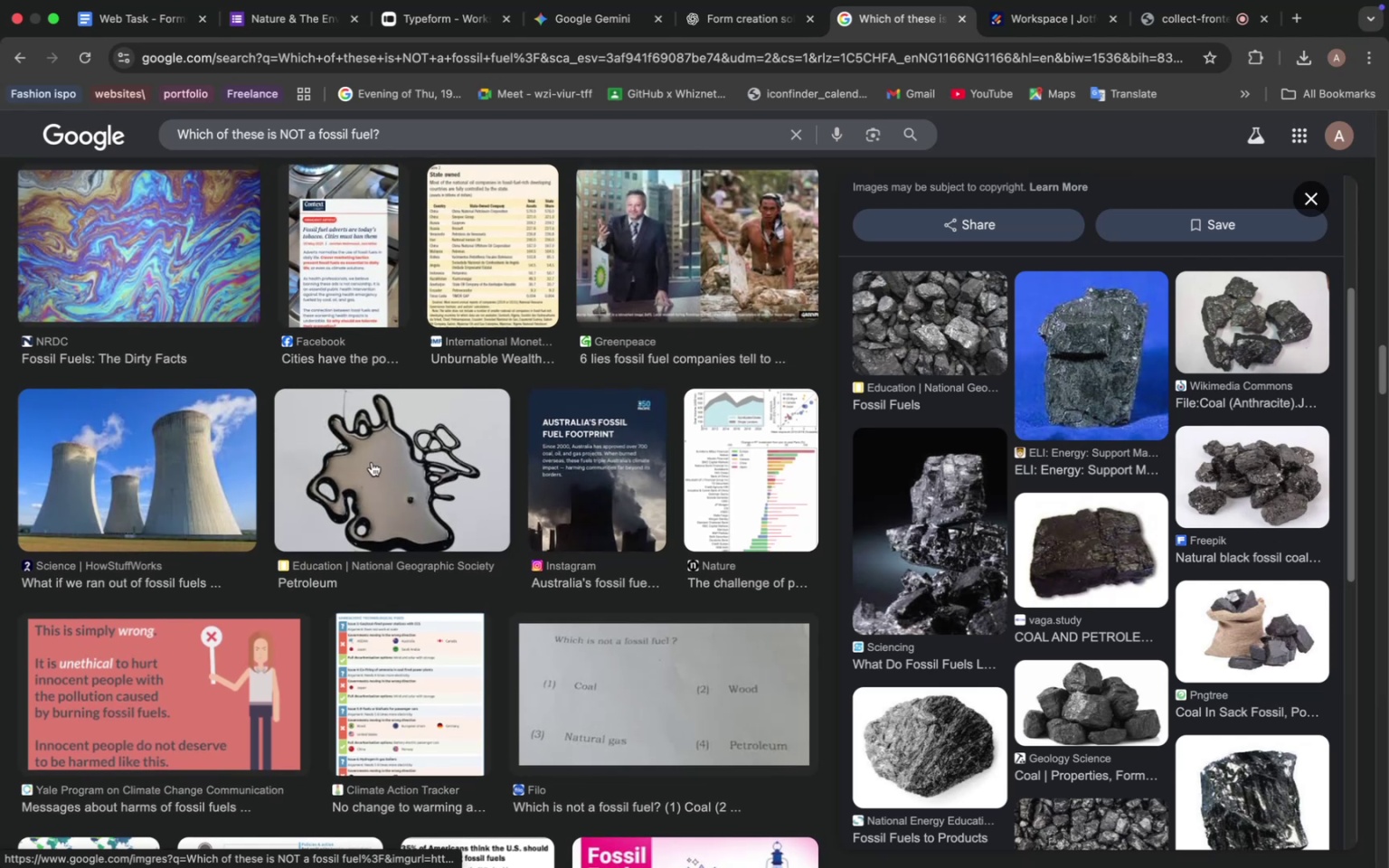 
left_click([372, 462])
 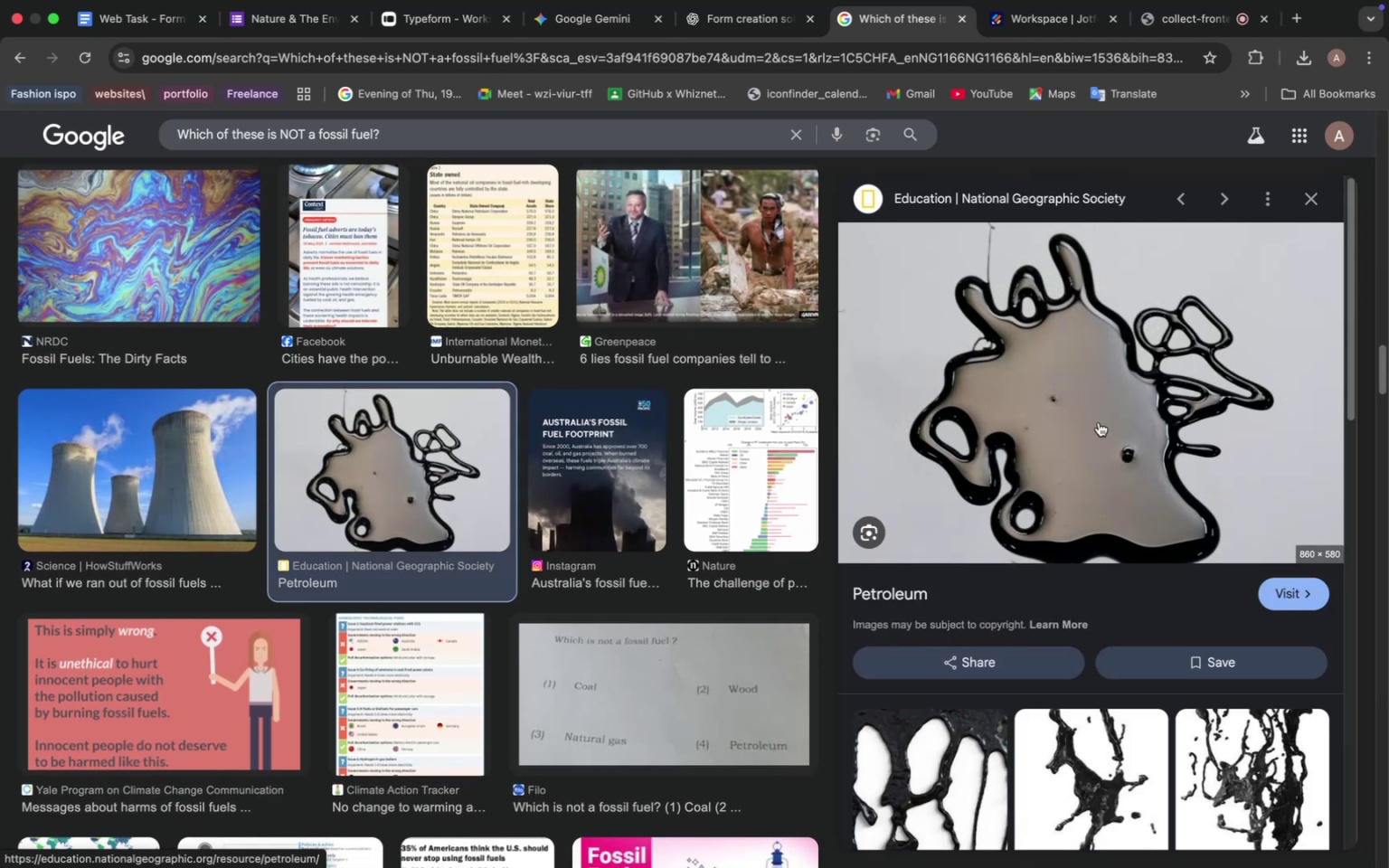 
mouse_move([1058, 409])
 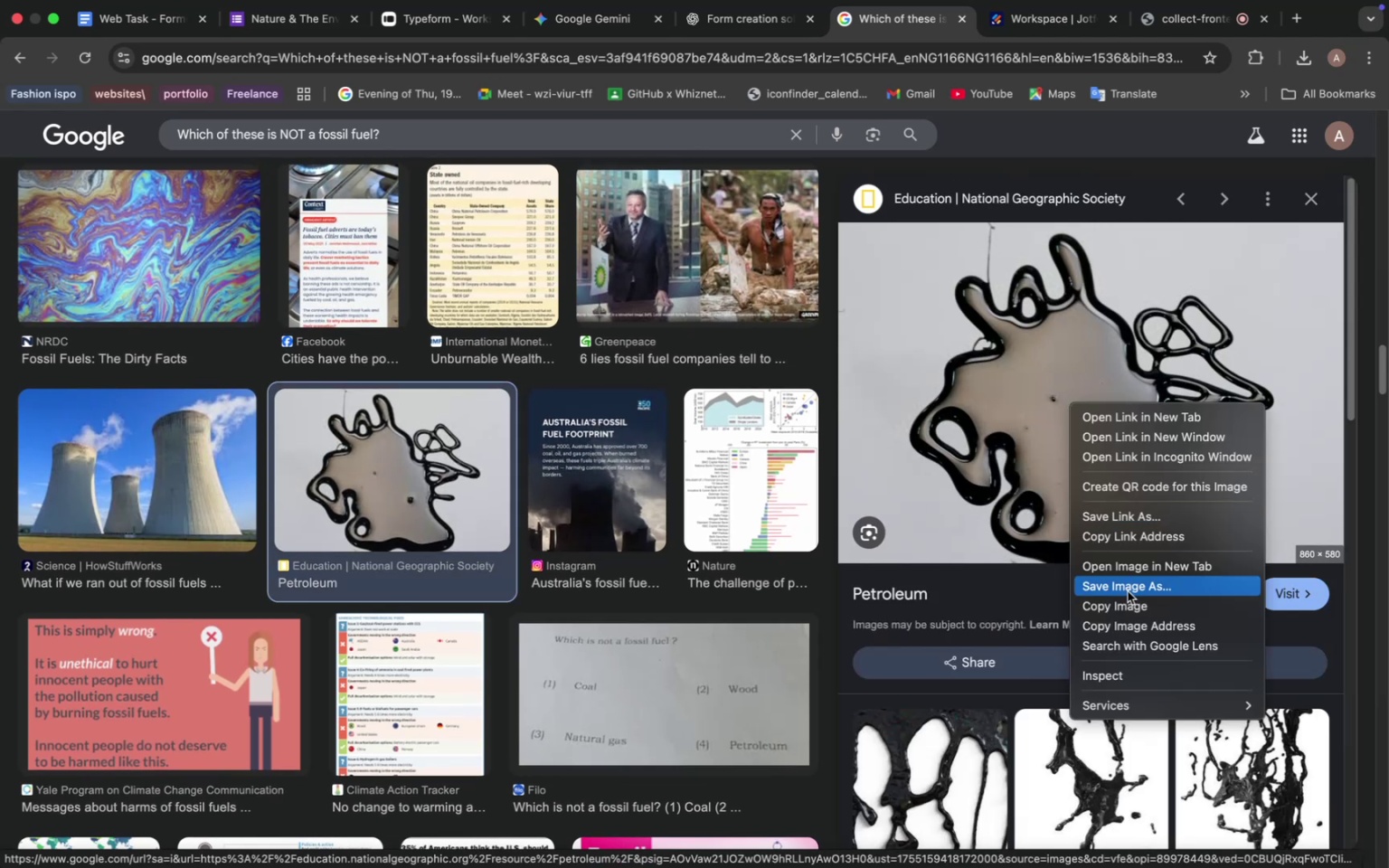 
left_click([1127, 590])
 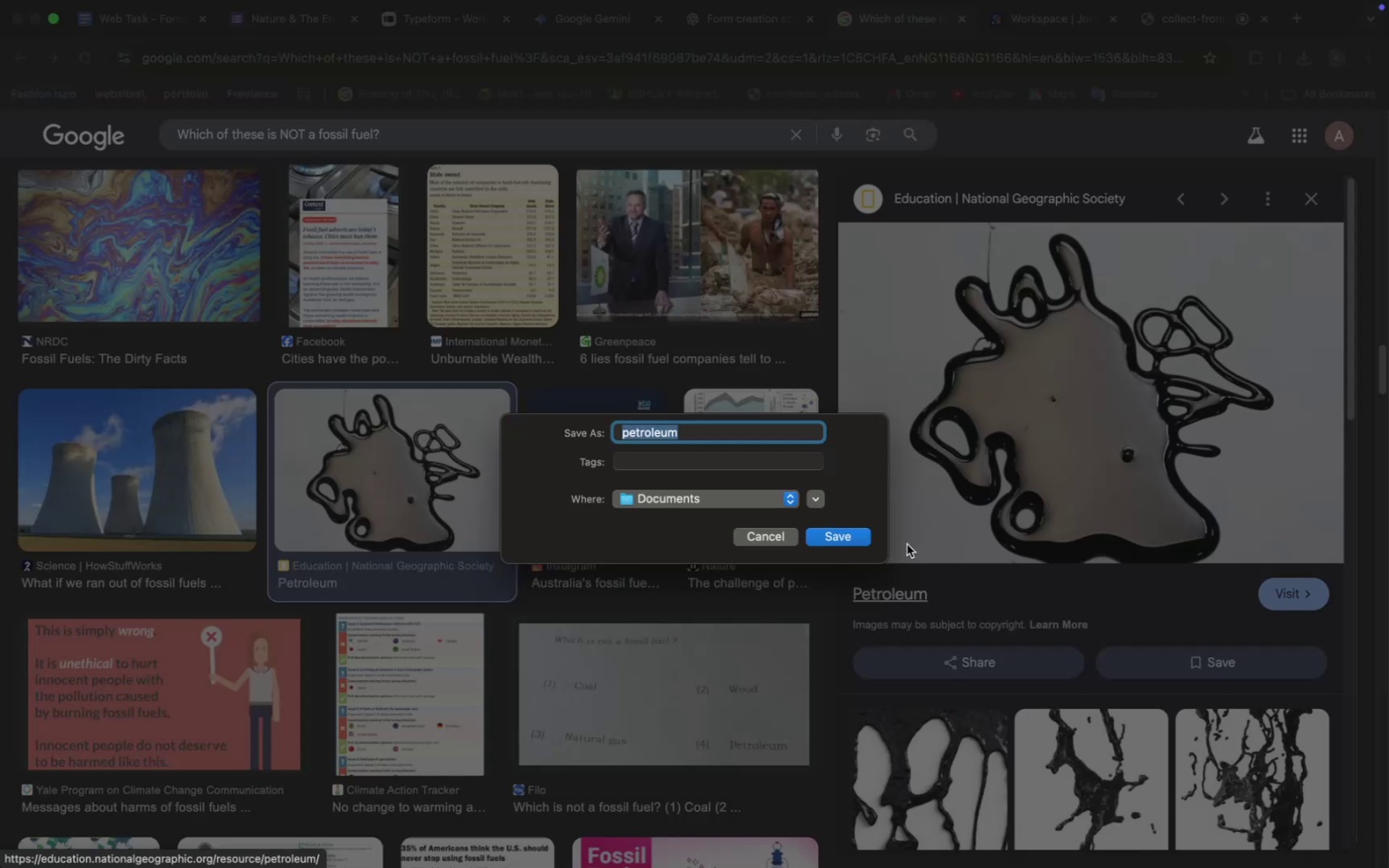 
mouse_move([855, 529])
 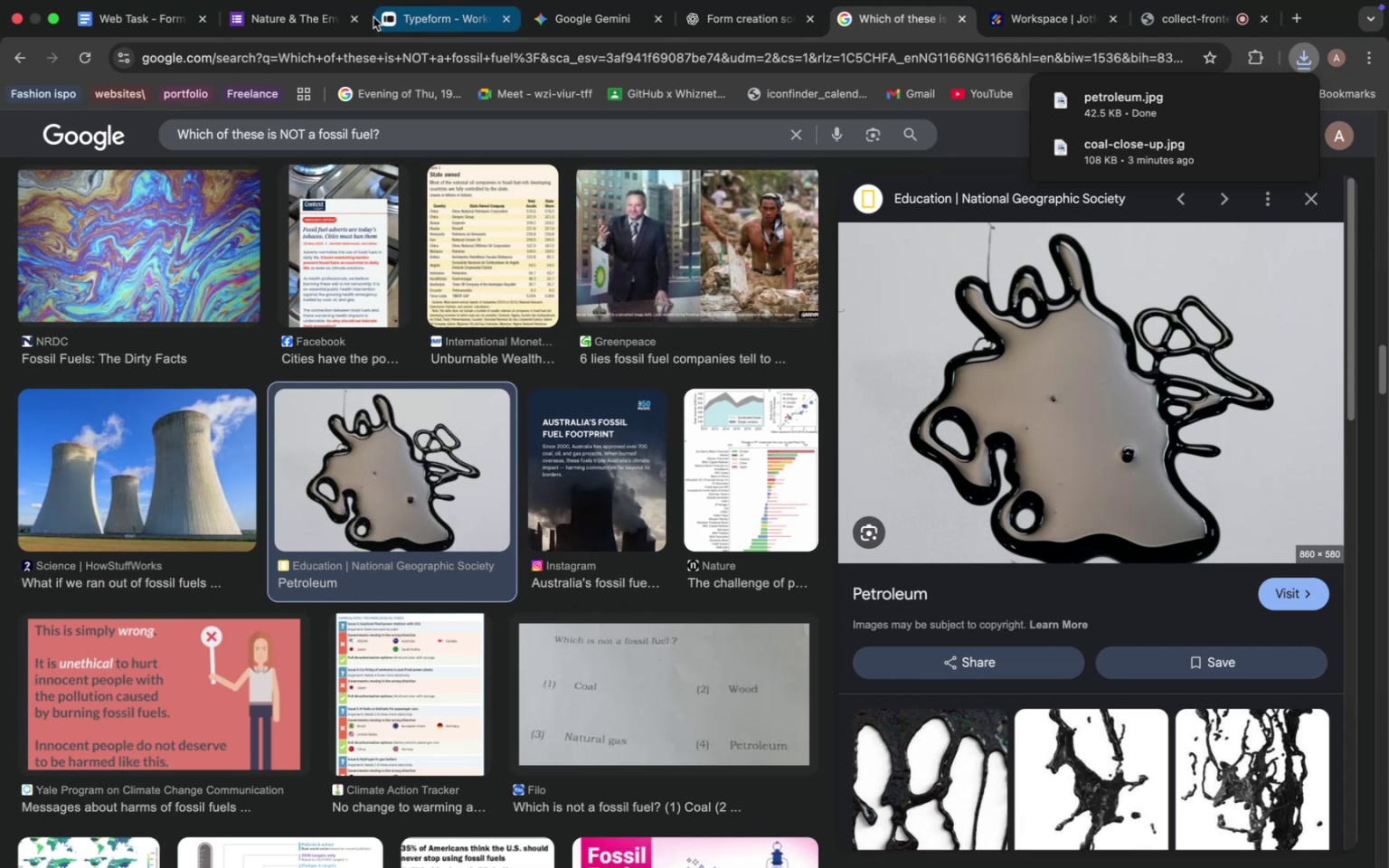 
left_click([287, 18])
 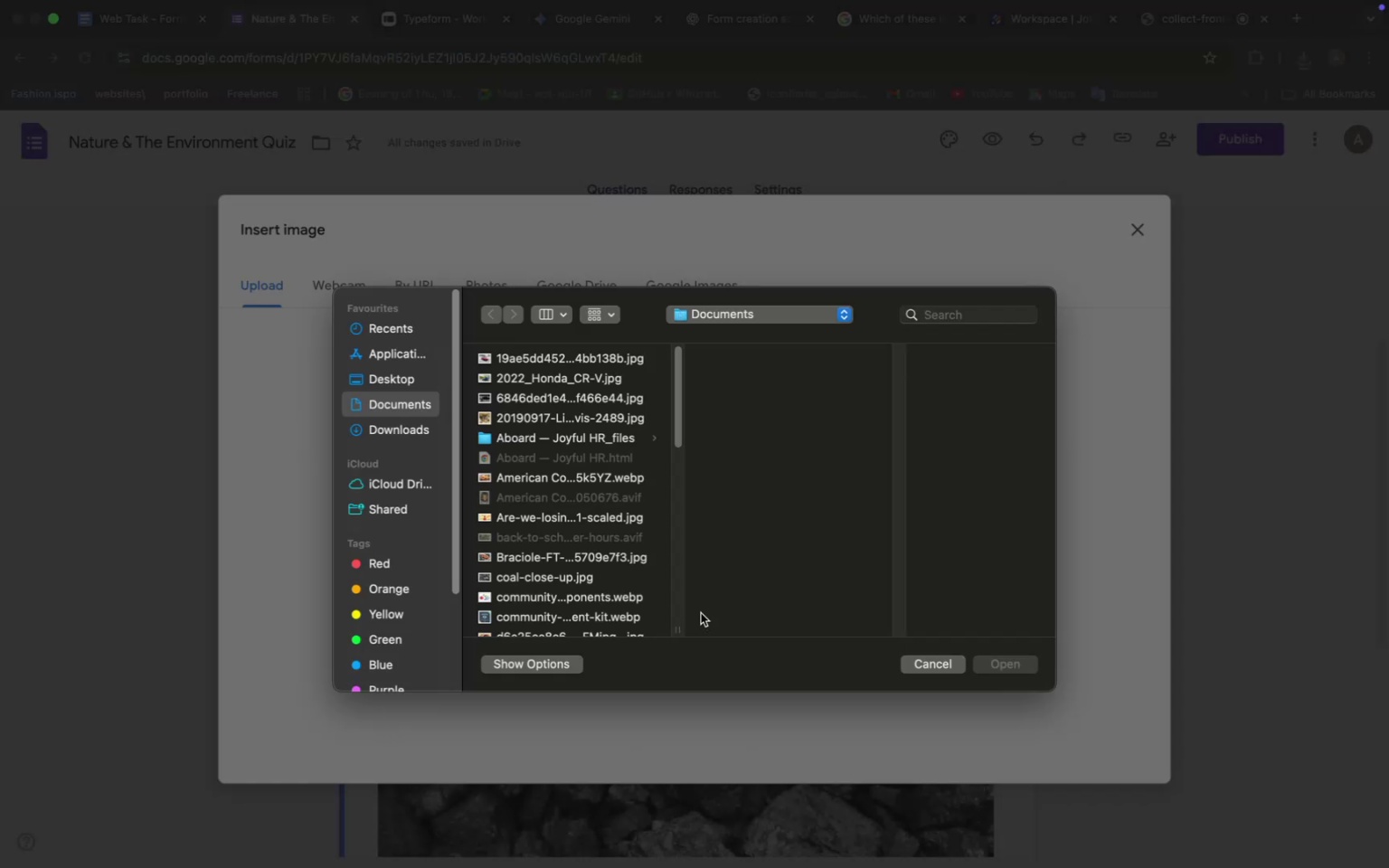 
scroll: coordinate [565, 471], scroll_direction: down, amount: 6.0
 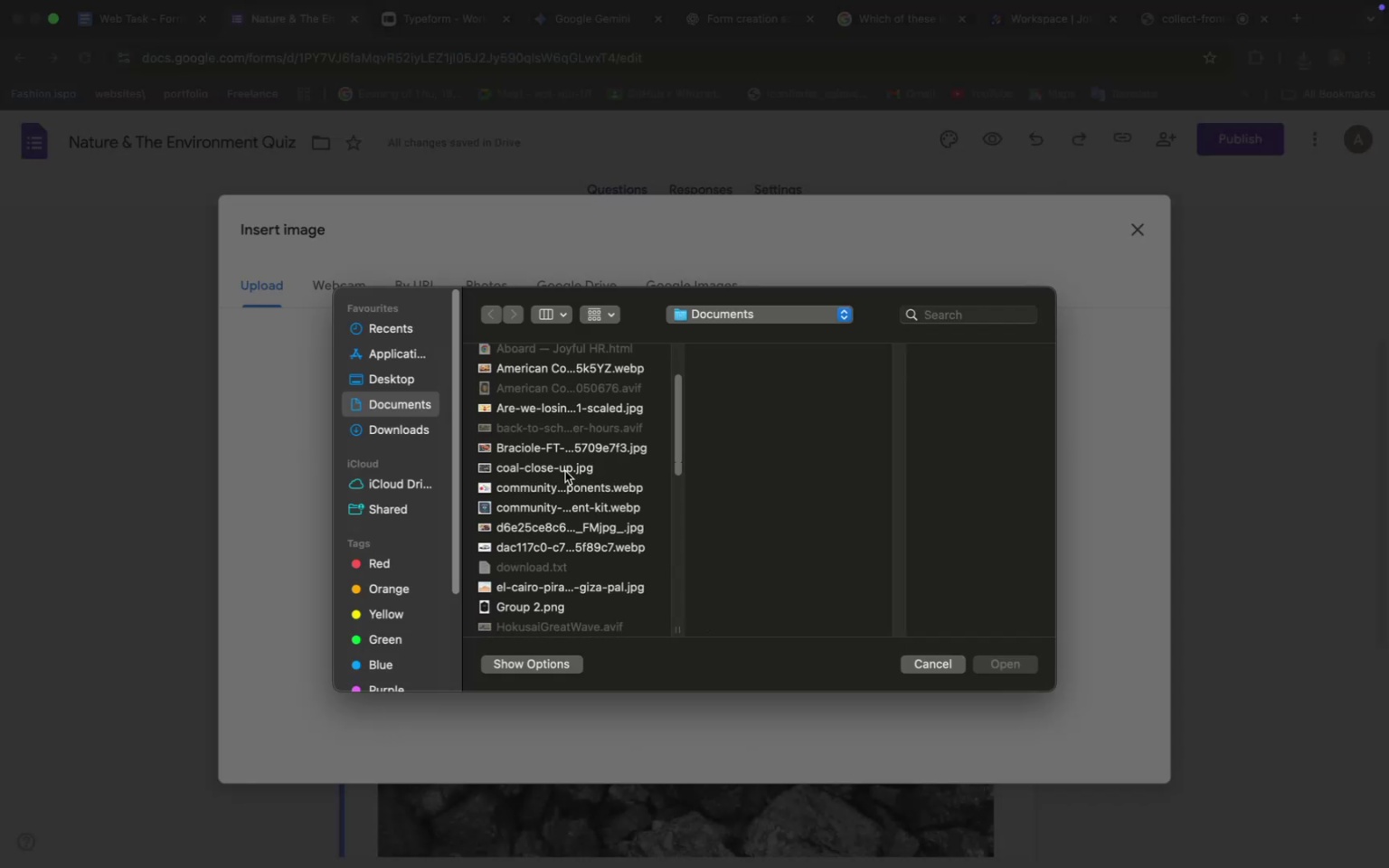 
scroll: coordinate [565, 471], scroll_direction: up, amount: 14.0
 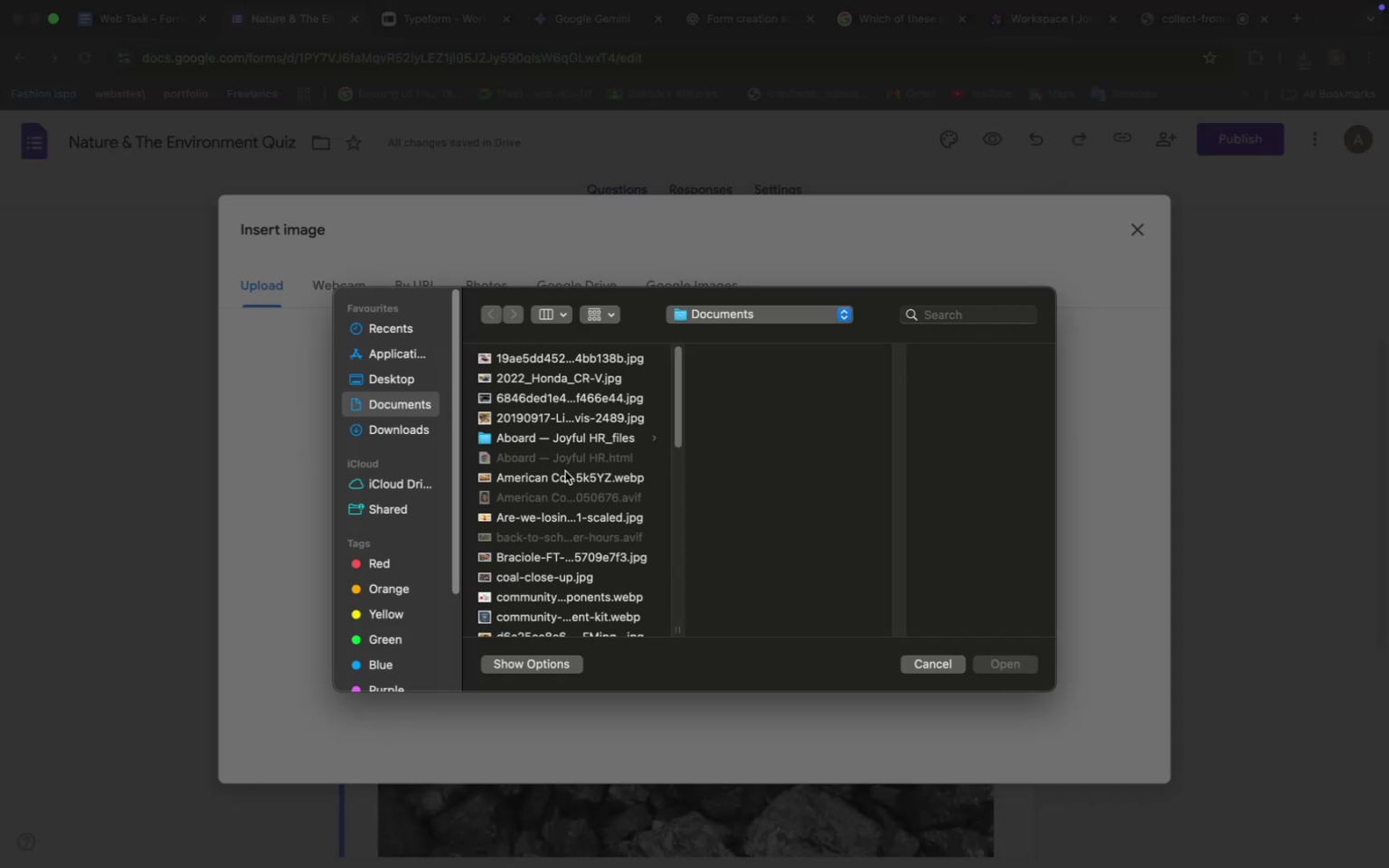 
scroll: coordinate [565, 471], scroll_direction: down, amount: 3.0
 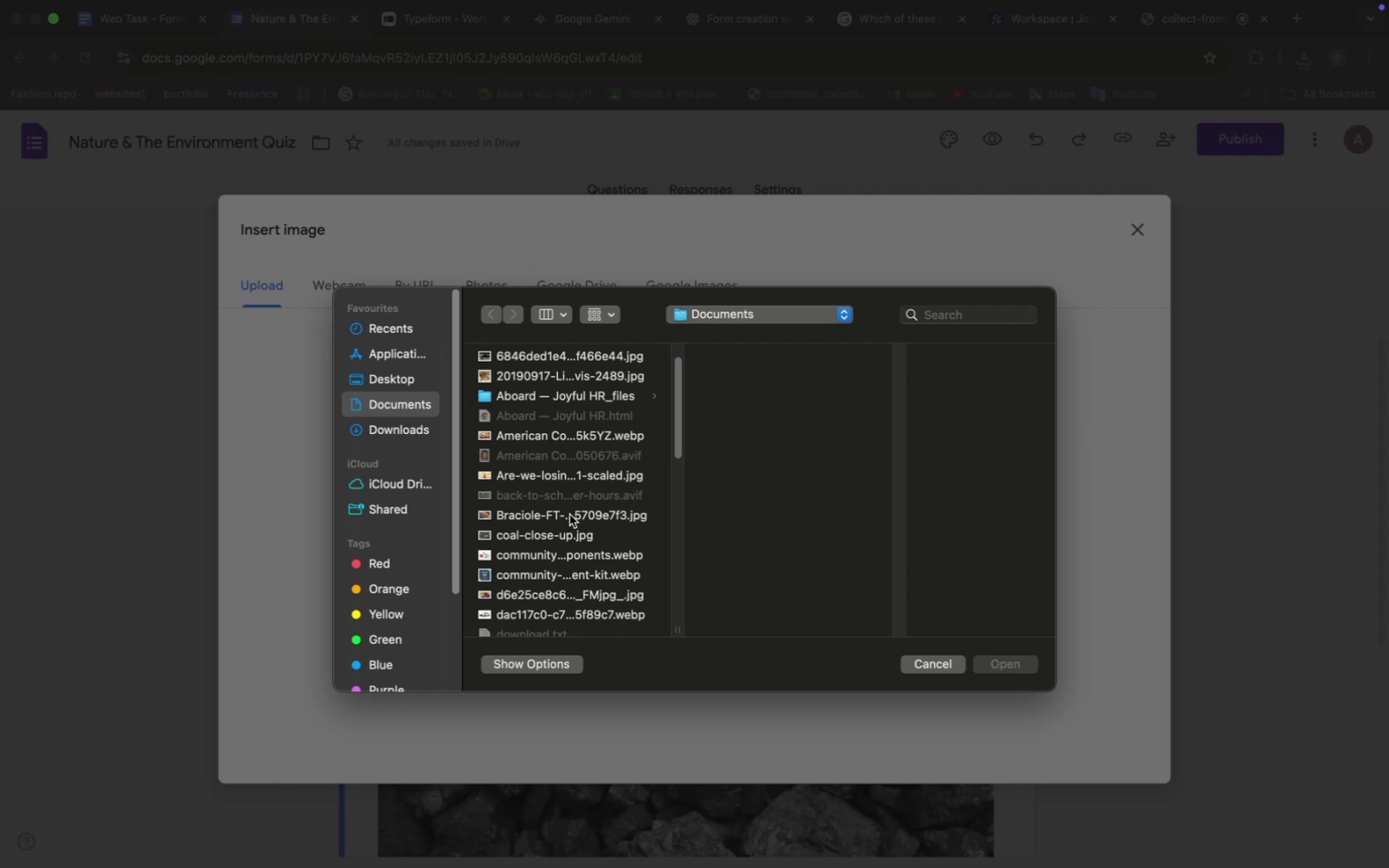 
left_click([570, 514])
 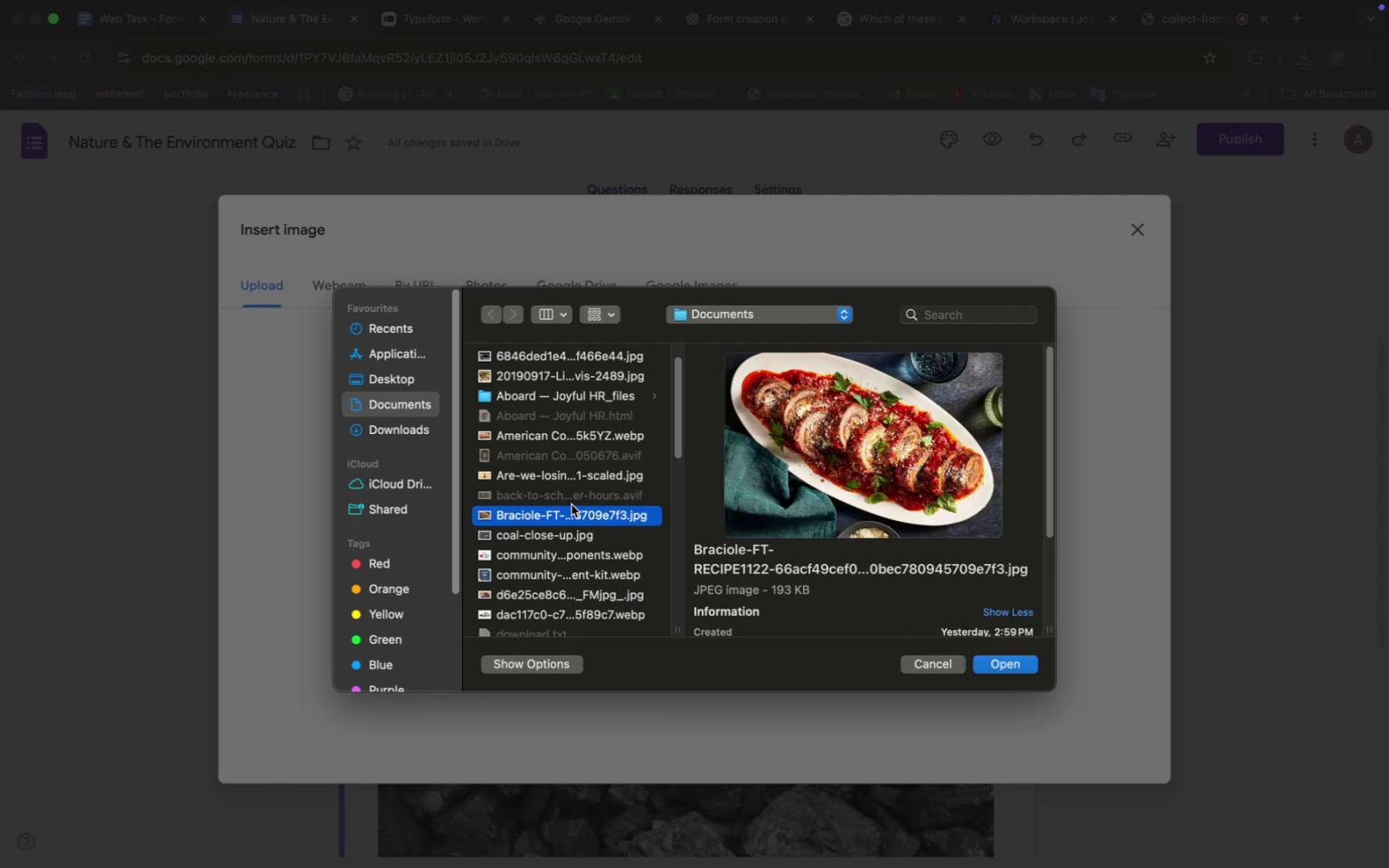 
scroll: coordinate [572, 505], scroll_direction: down, amount: 3.0
 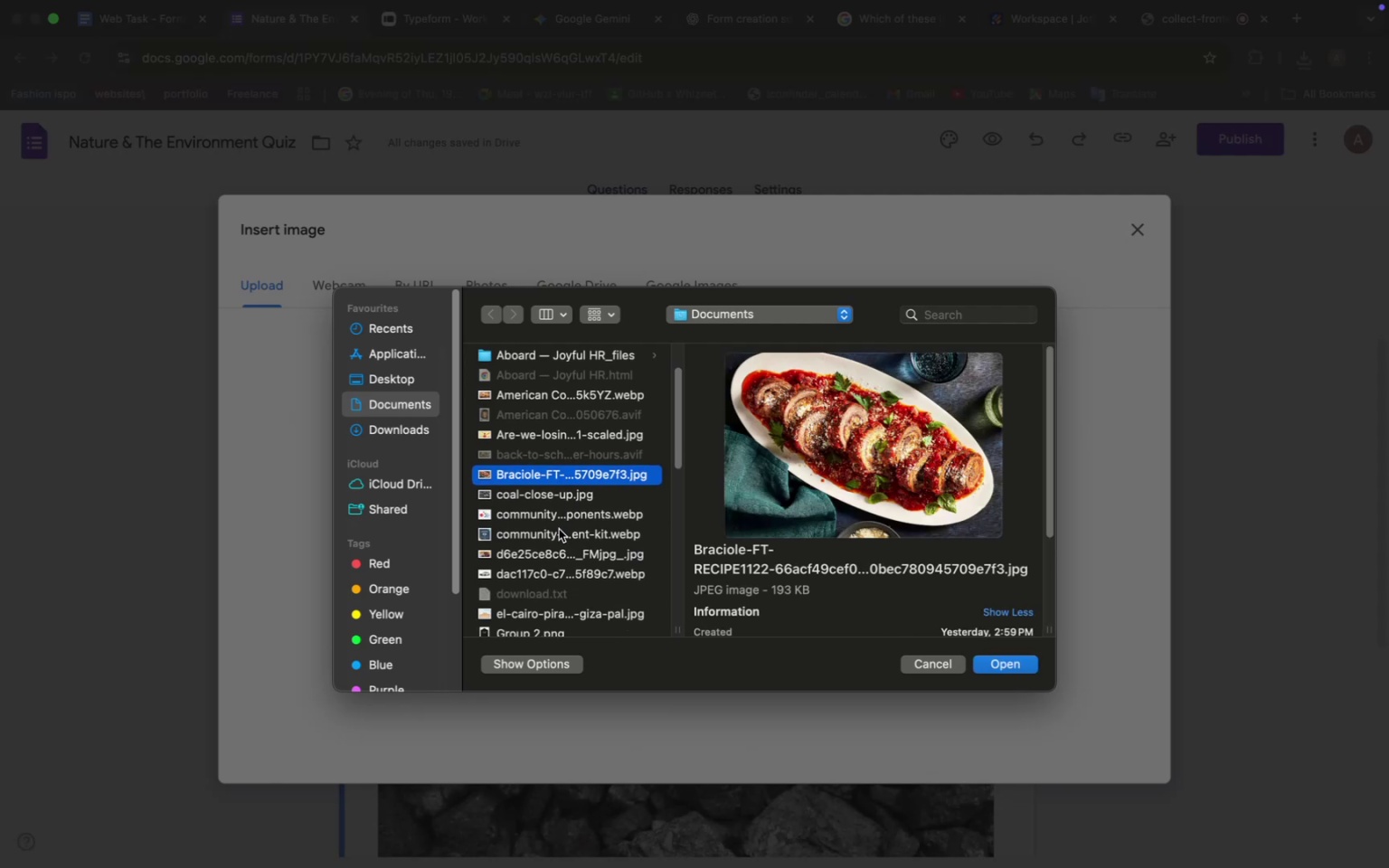 
left_click([559, 529])
 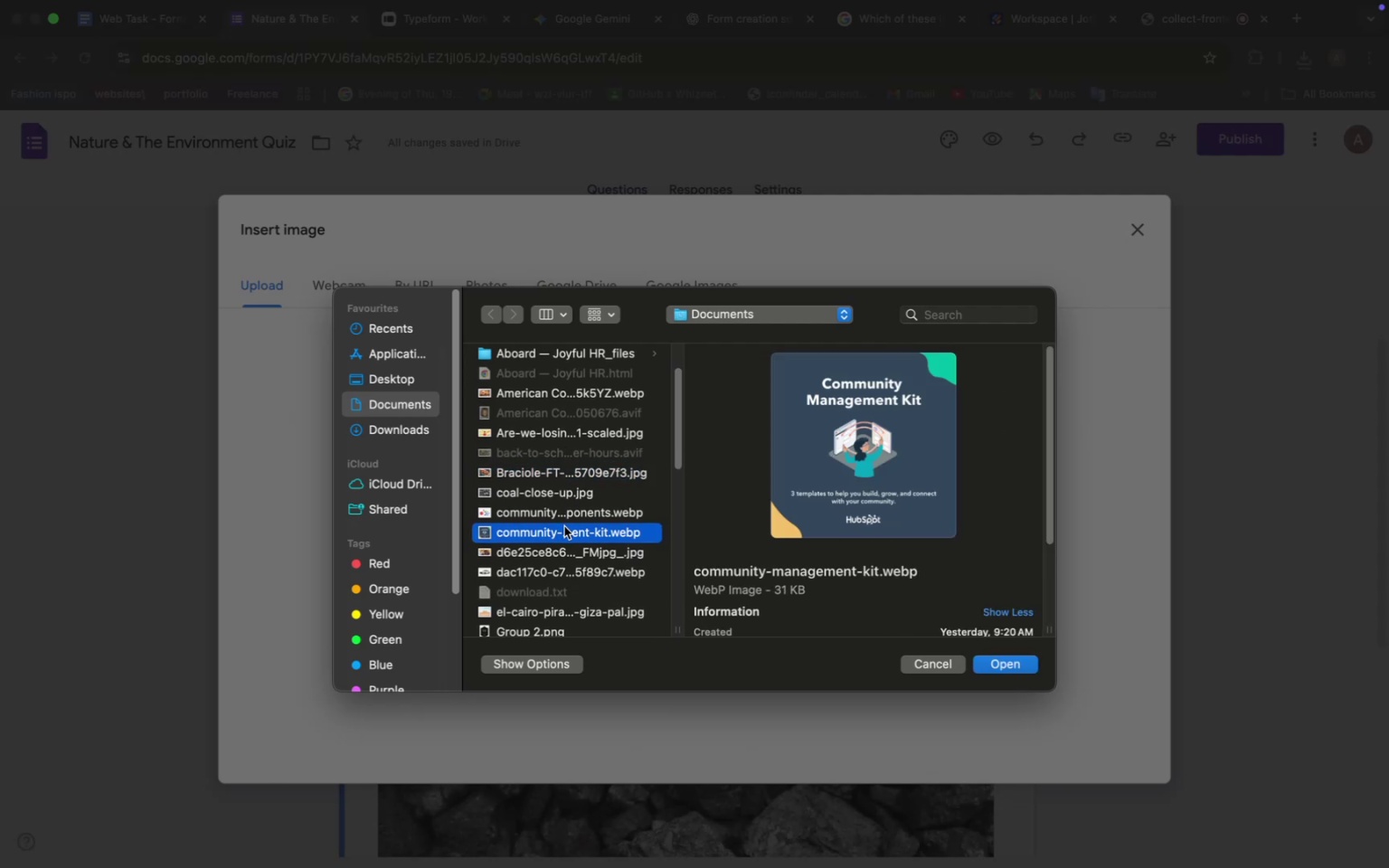 
scroll: coordinate [562, 529], scroll_direction: down, amount: 42.0
 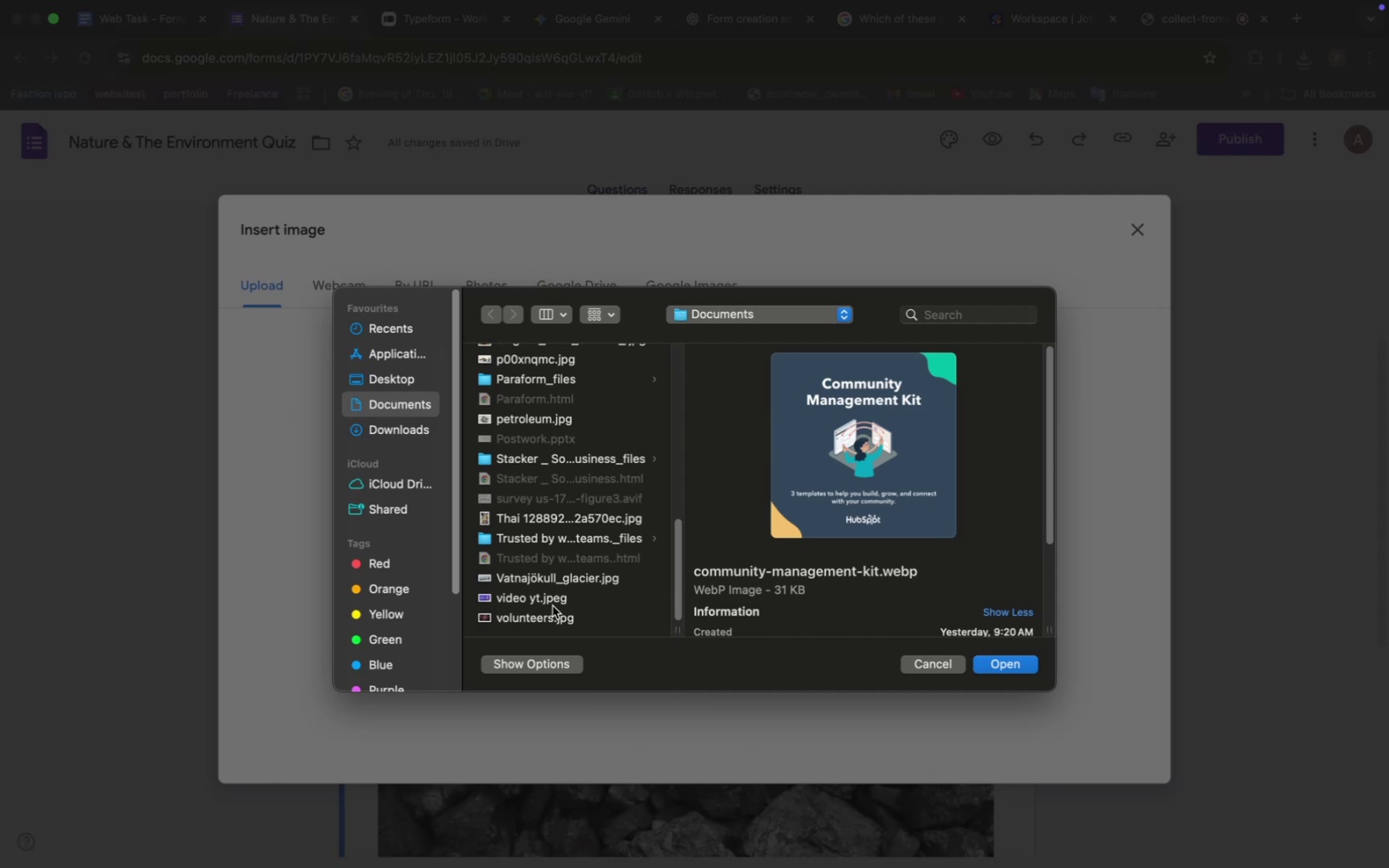 
left_click([553, 616])
 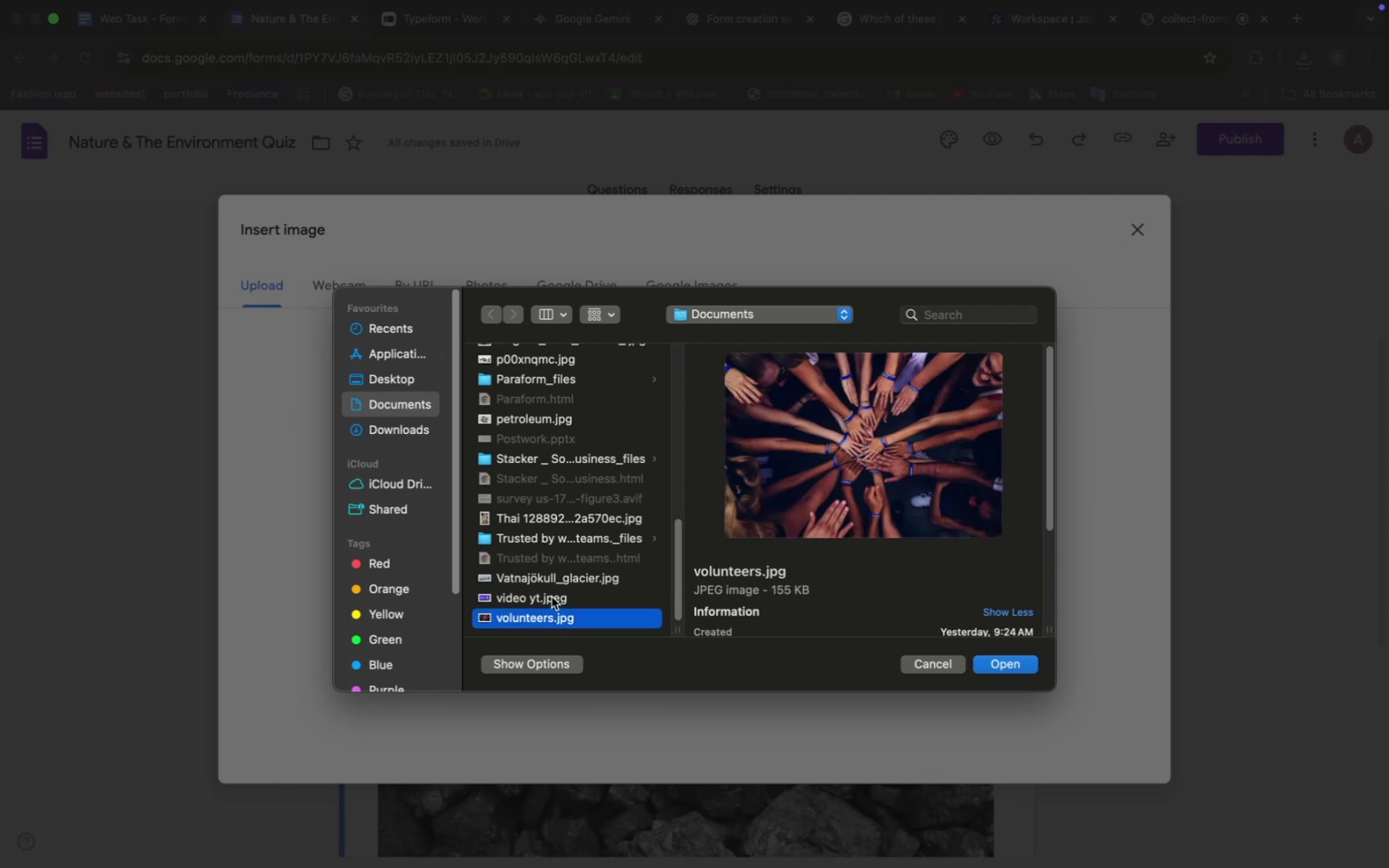 
left_click([552, 597])
 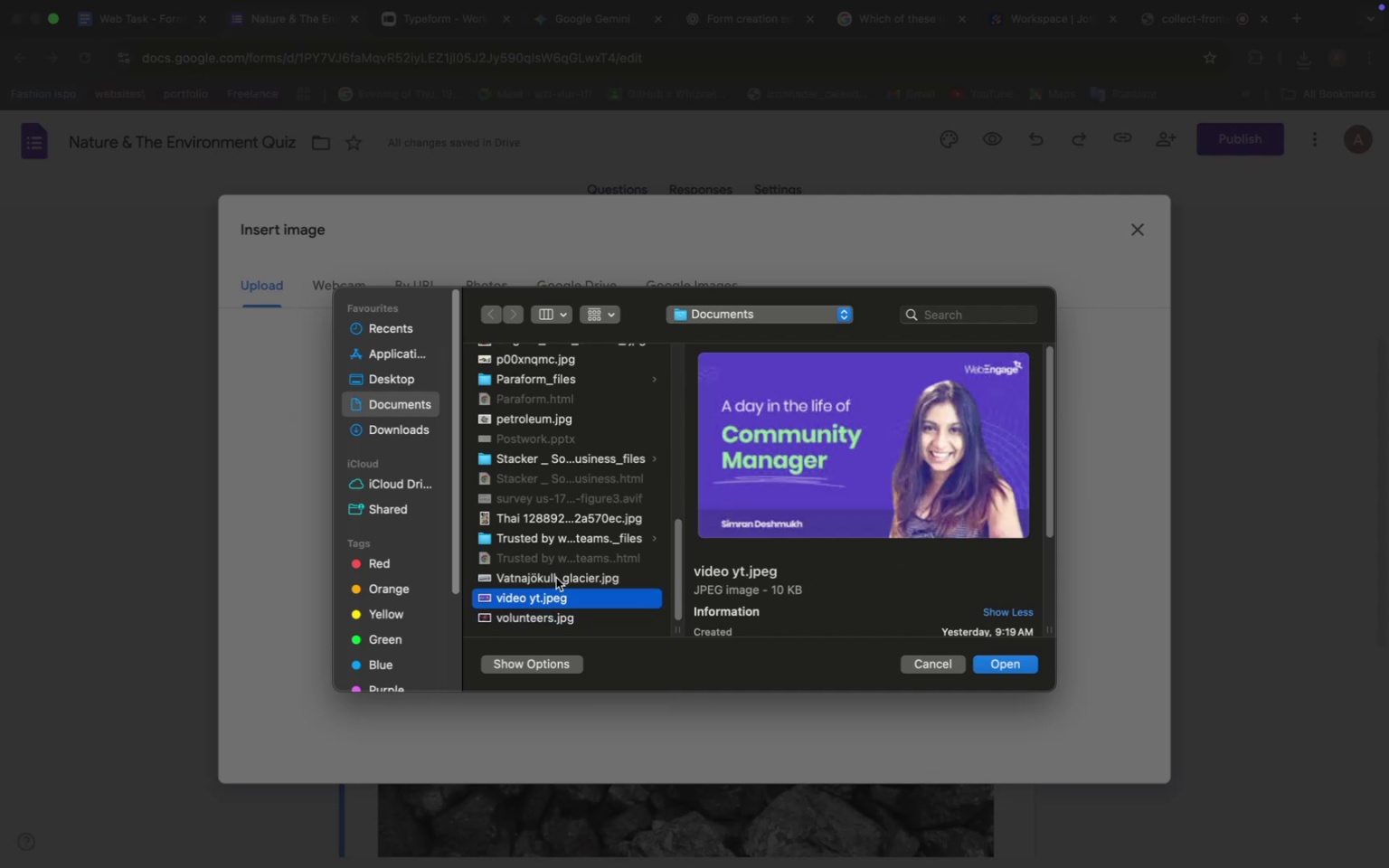 
left_click([556, 578])
 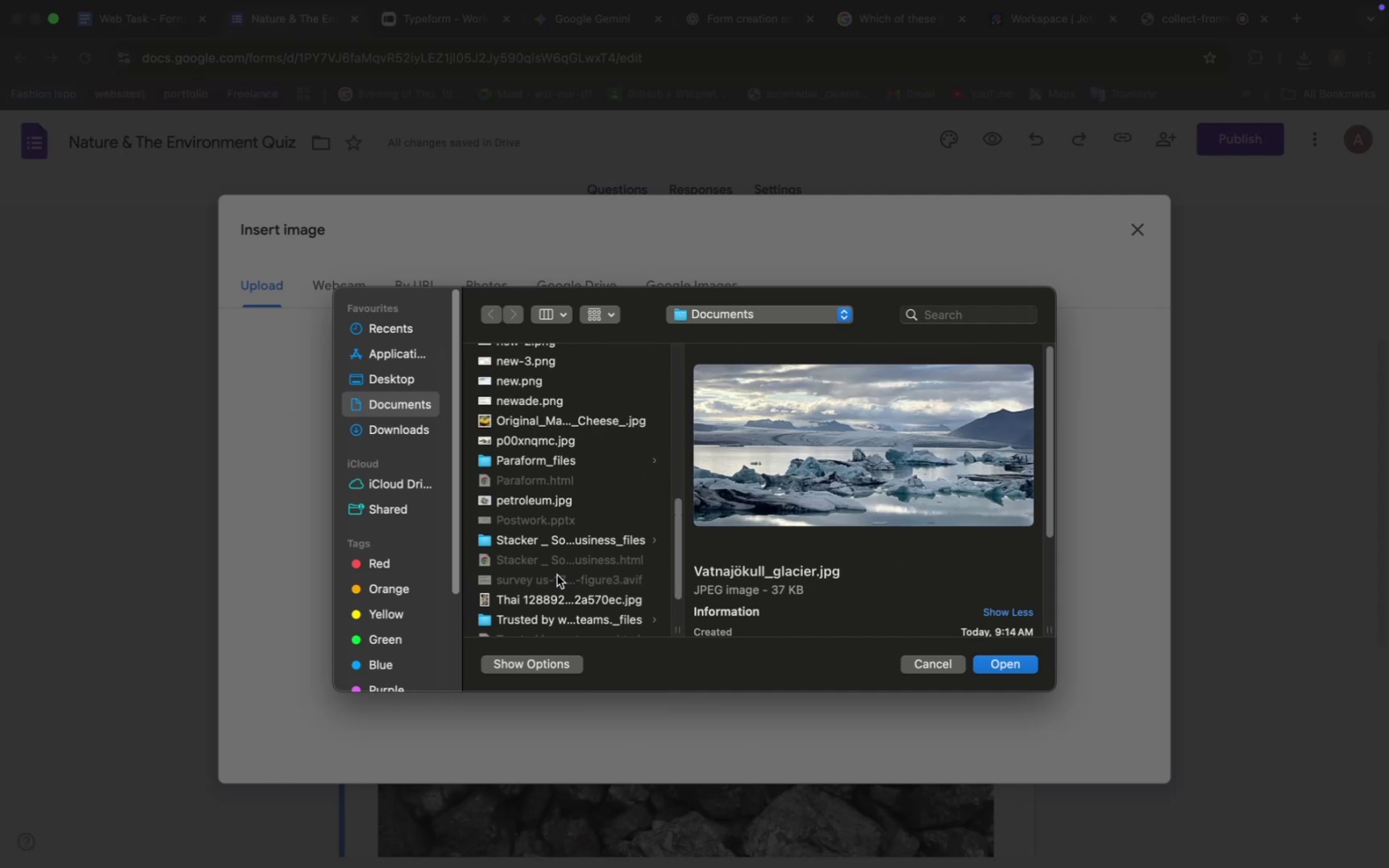 
scroll: coordinate [558, 574], scroll_direction: up, amount: 6.0
 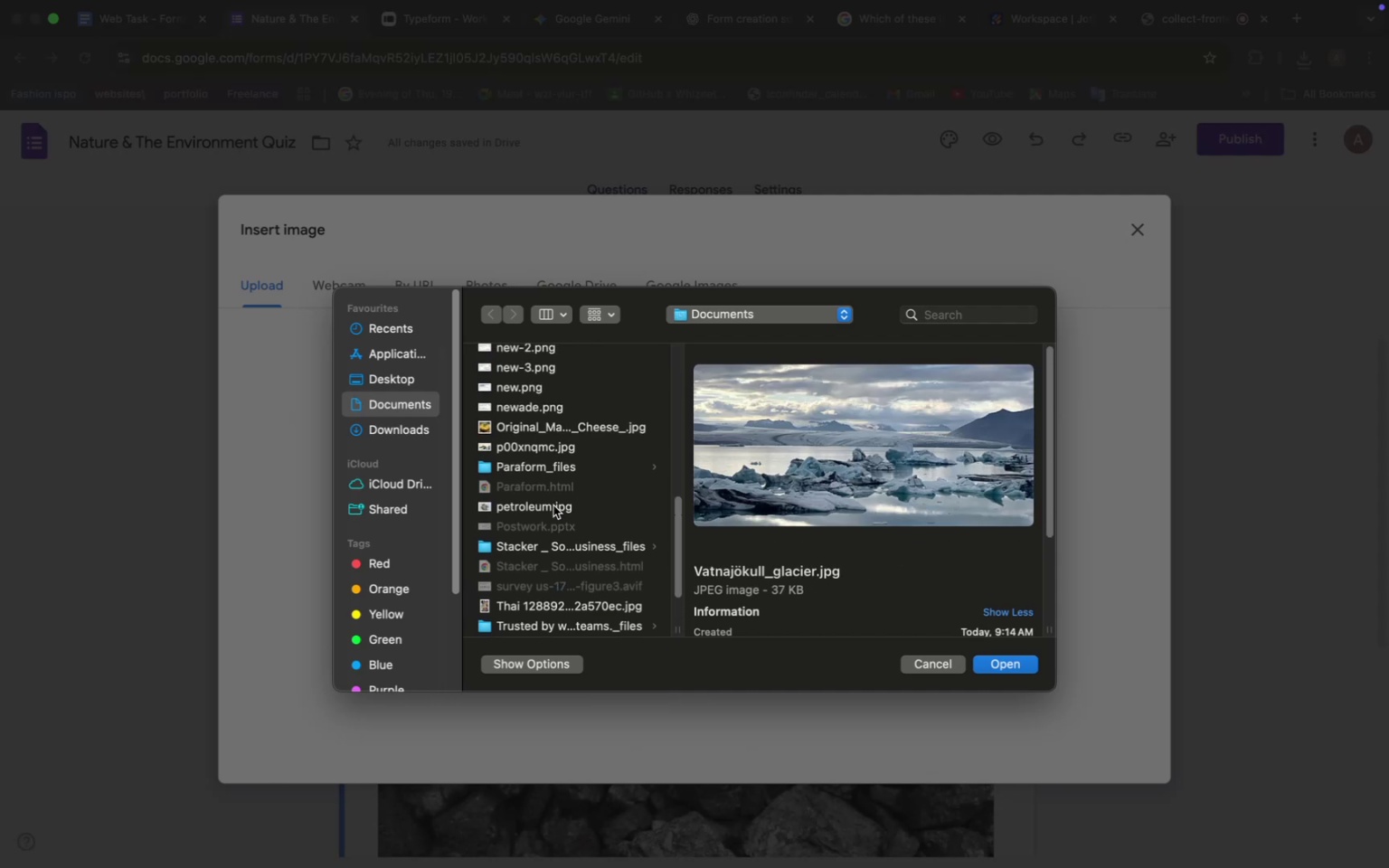 
left_click([553, 505])
 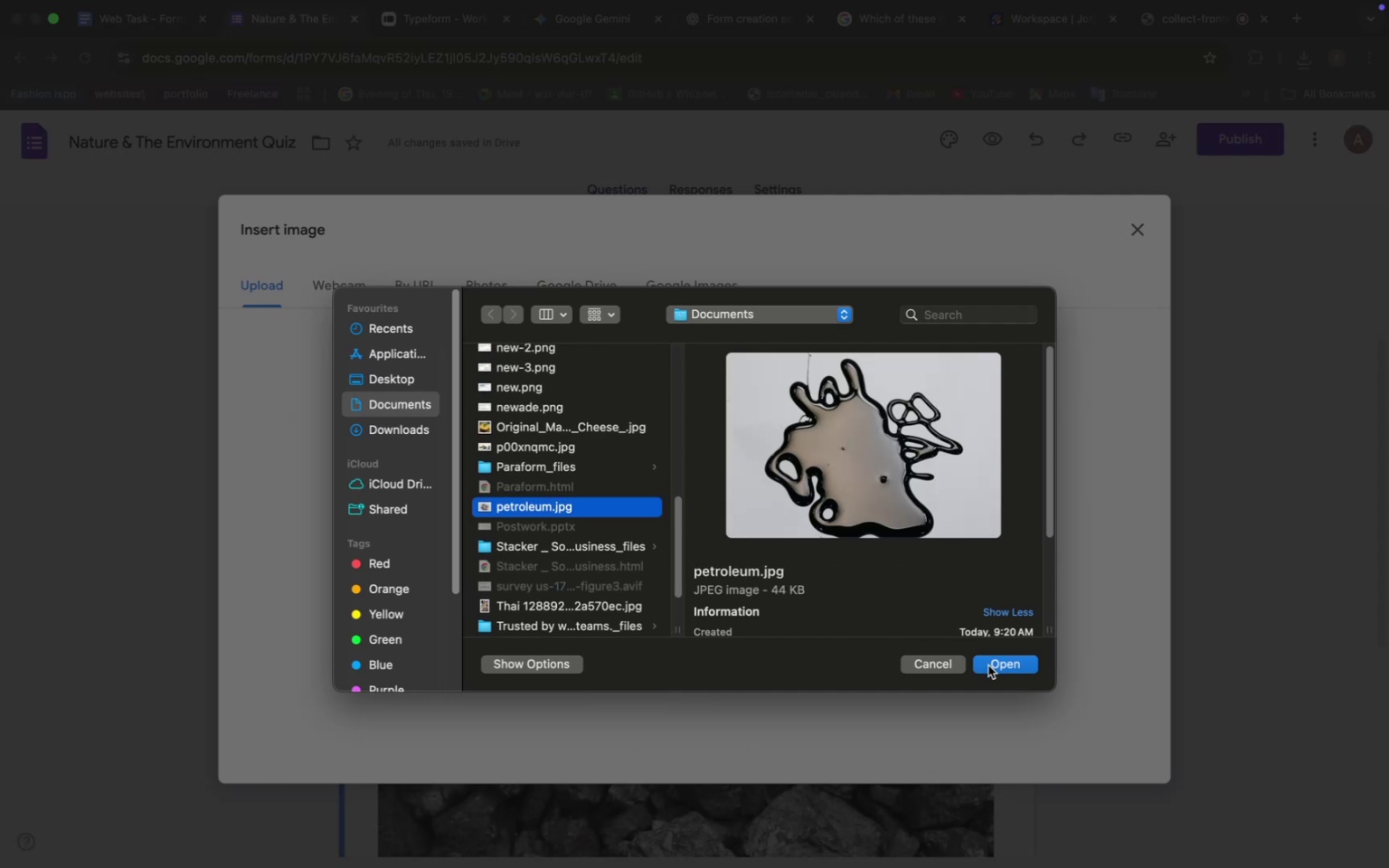 
left_click([988, 665])
 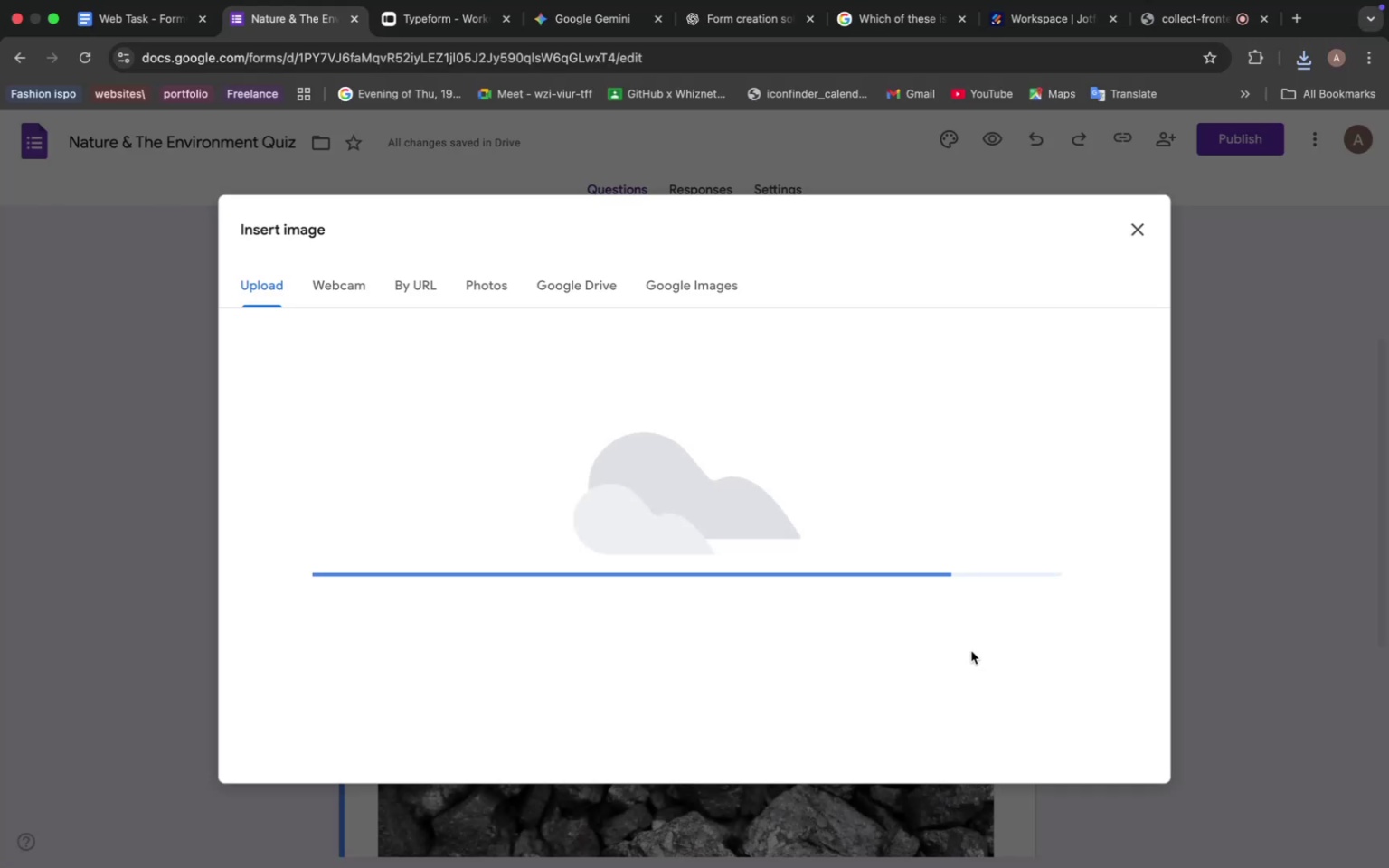 
mouse_move([950, 643])
 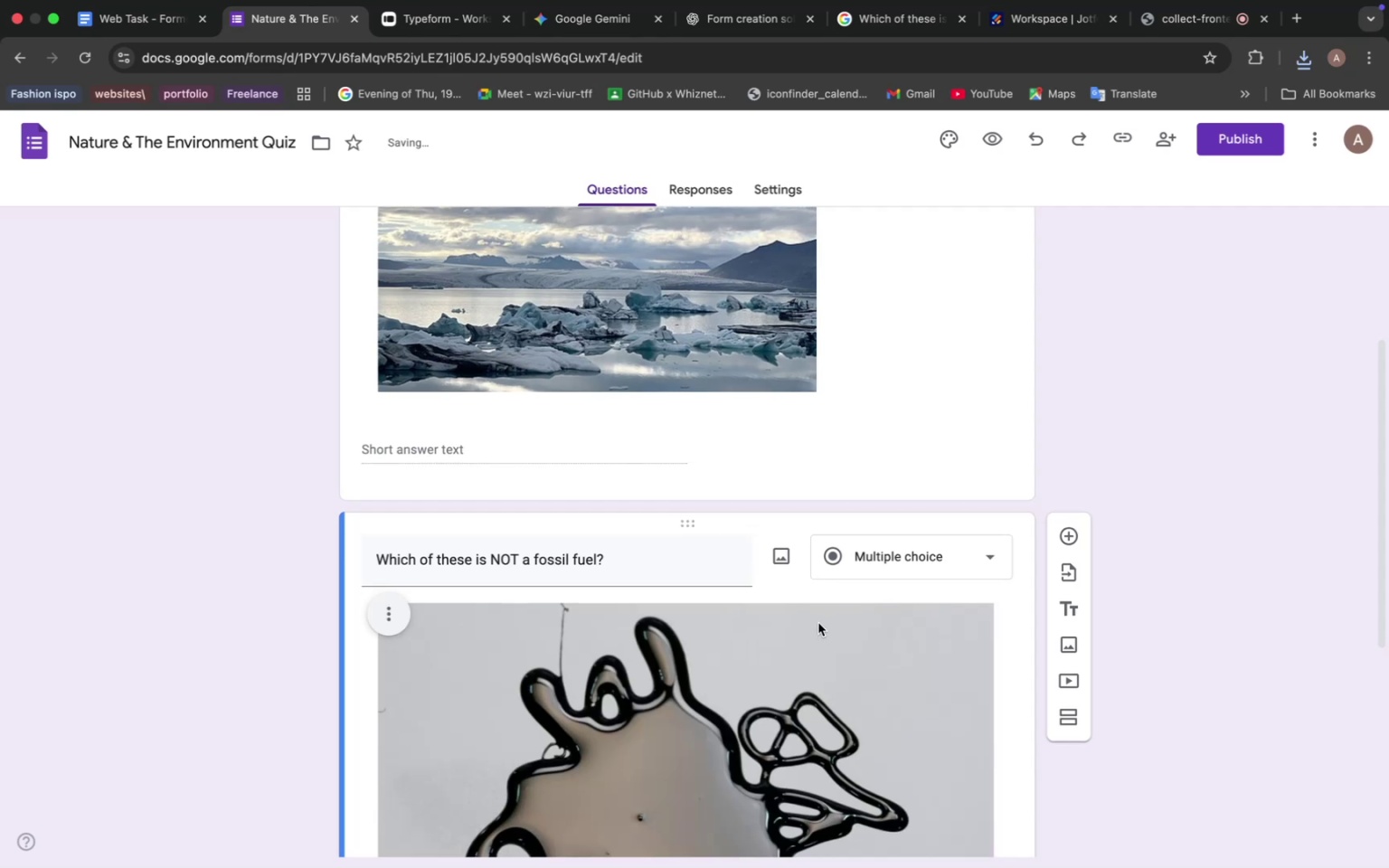 
scroll: coordinate [819, 622], scroll_direction: down, amount: 9.0
 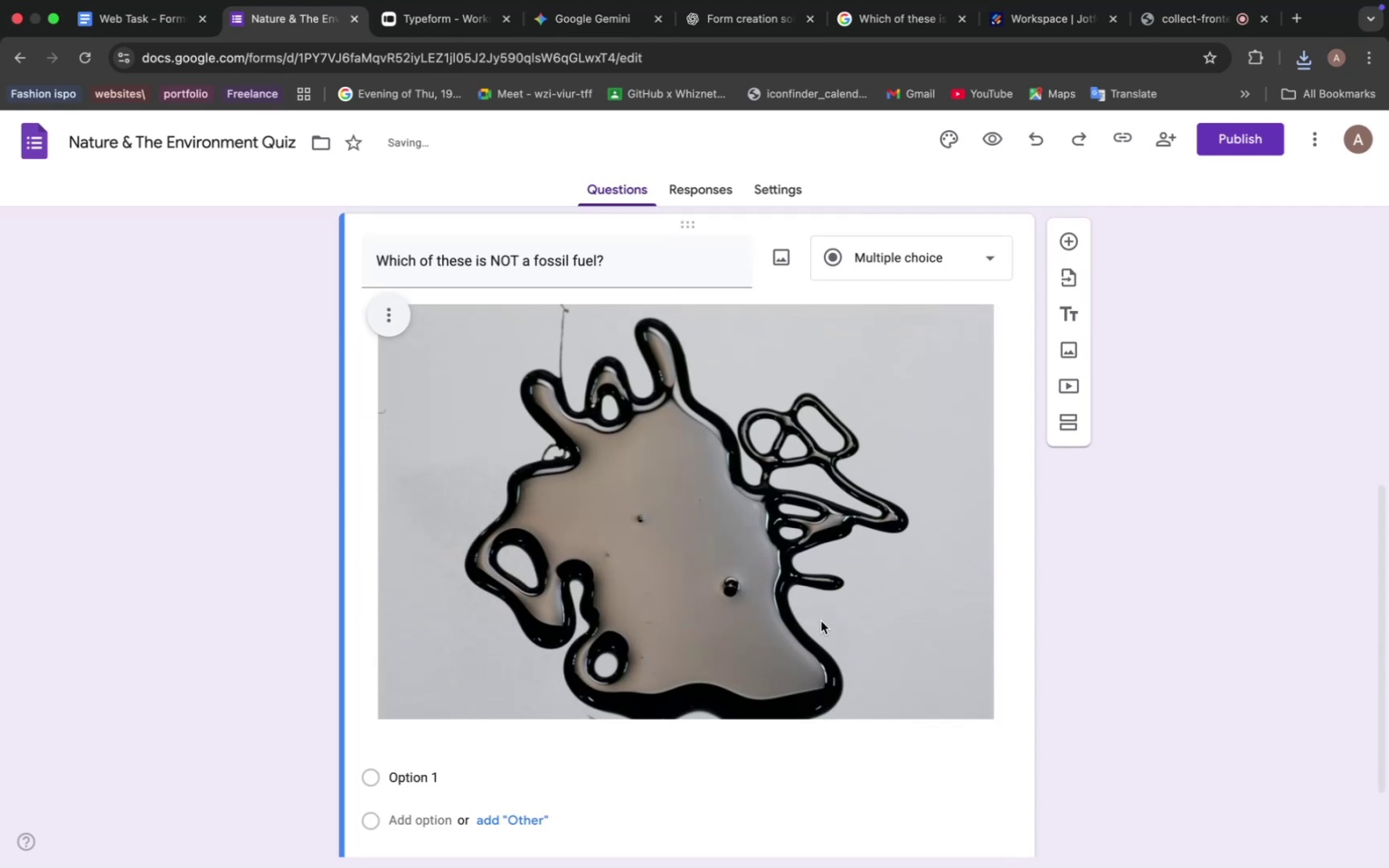 
scroll: coordinate [820, 618], scroll_direction: up, amount: 20.0
 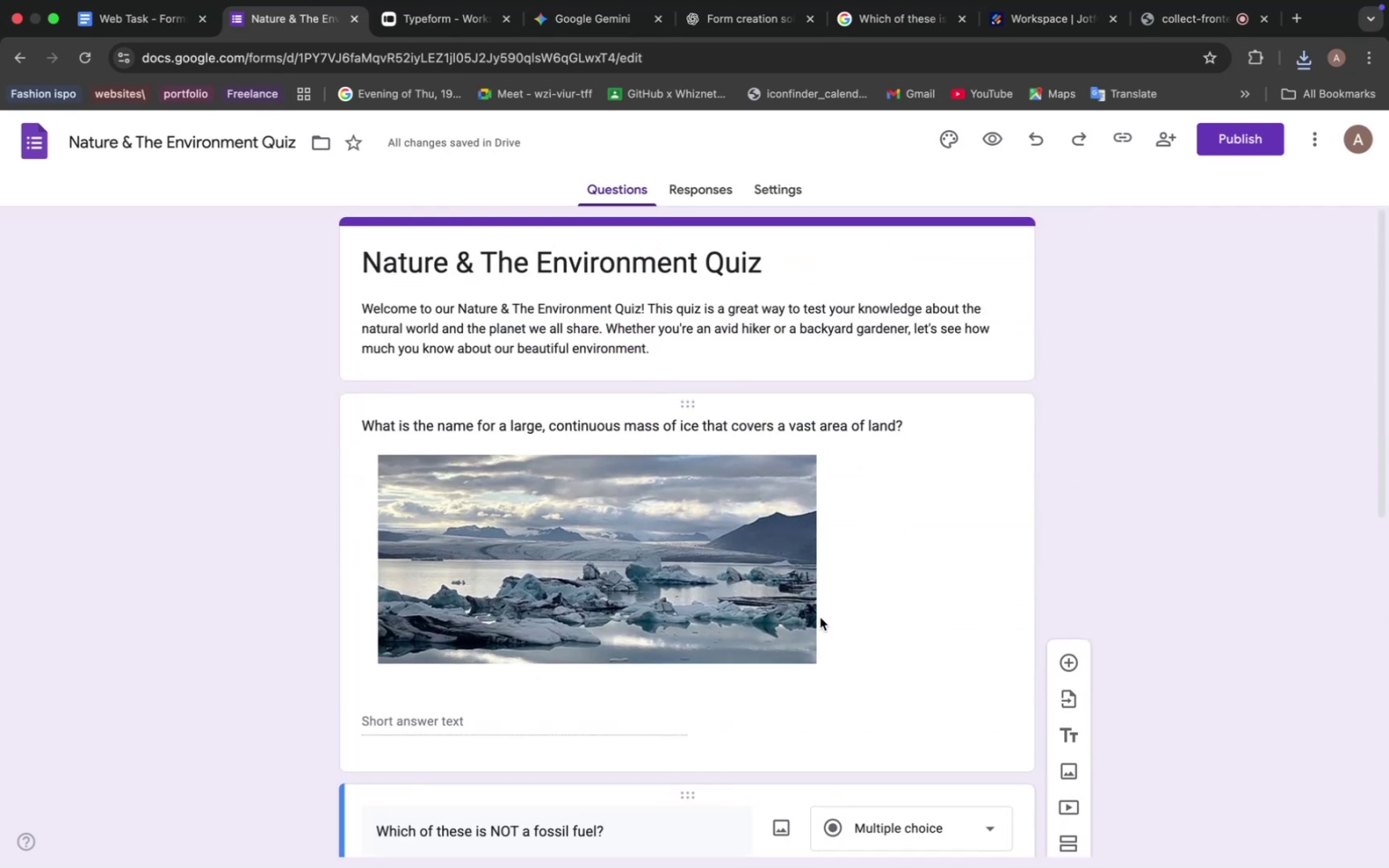 
scroll: coordinate [820, 618], scroll_direction: down, amount: 45.0
 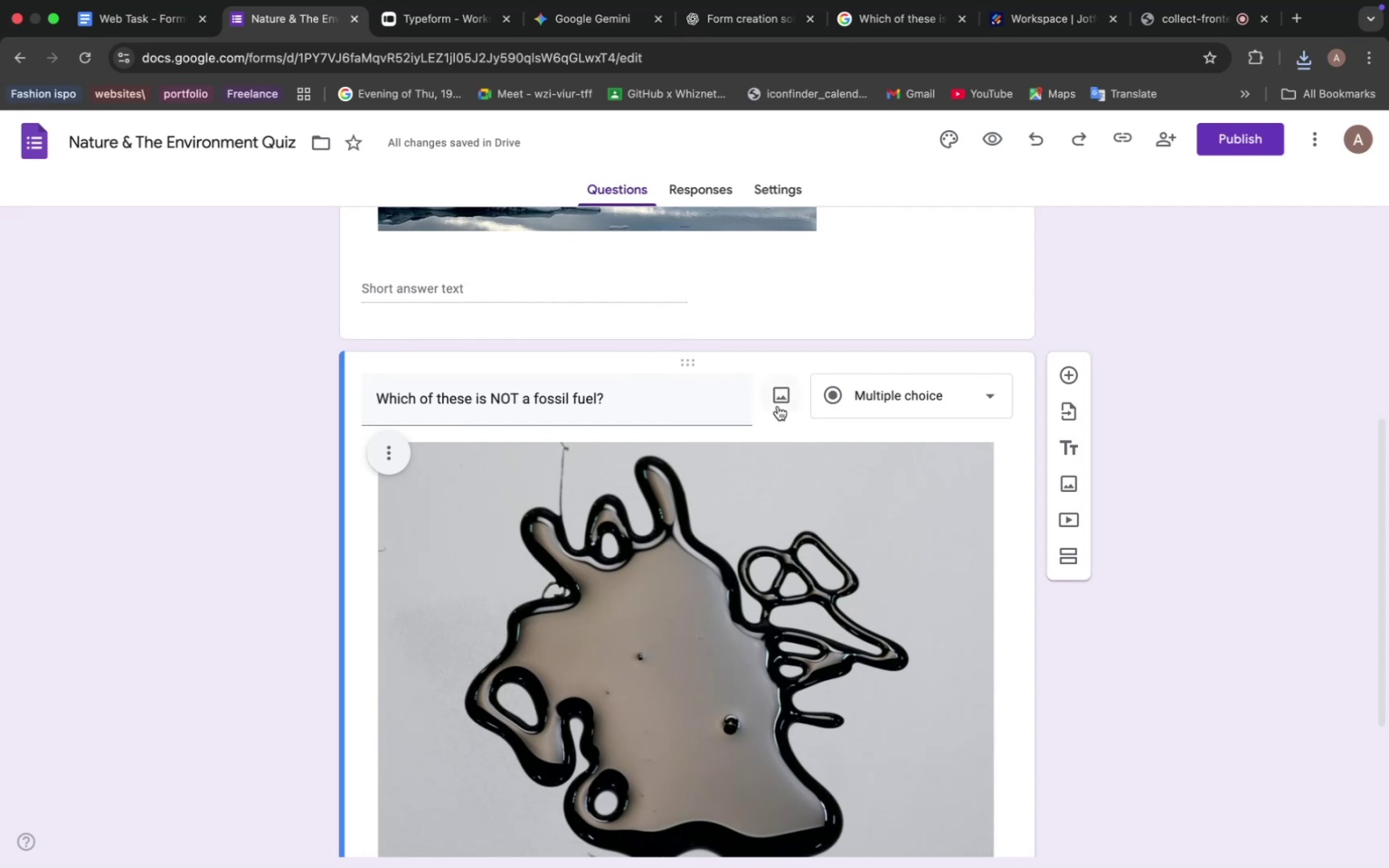 
left_click([778, 406])
 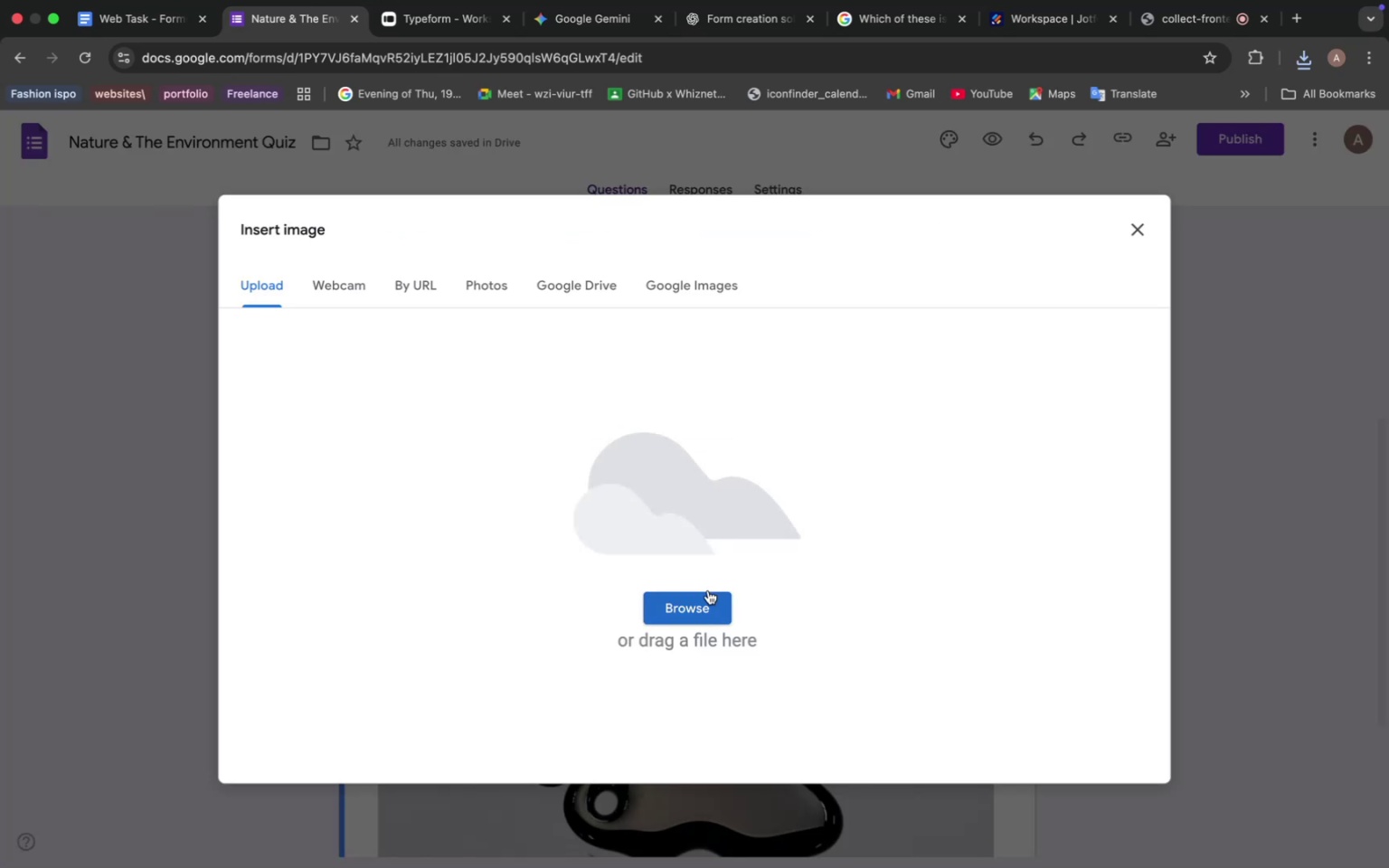 
left_click([705, 596])
 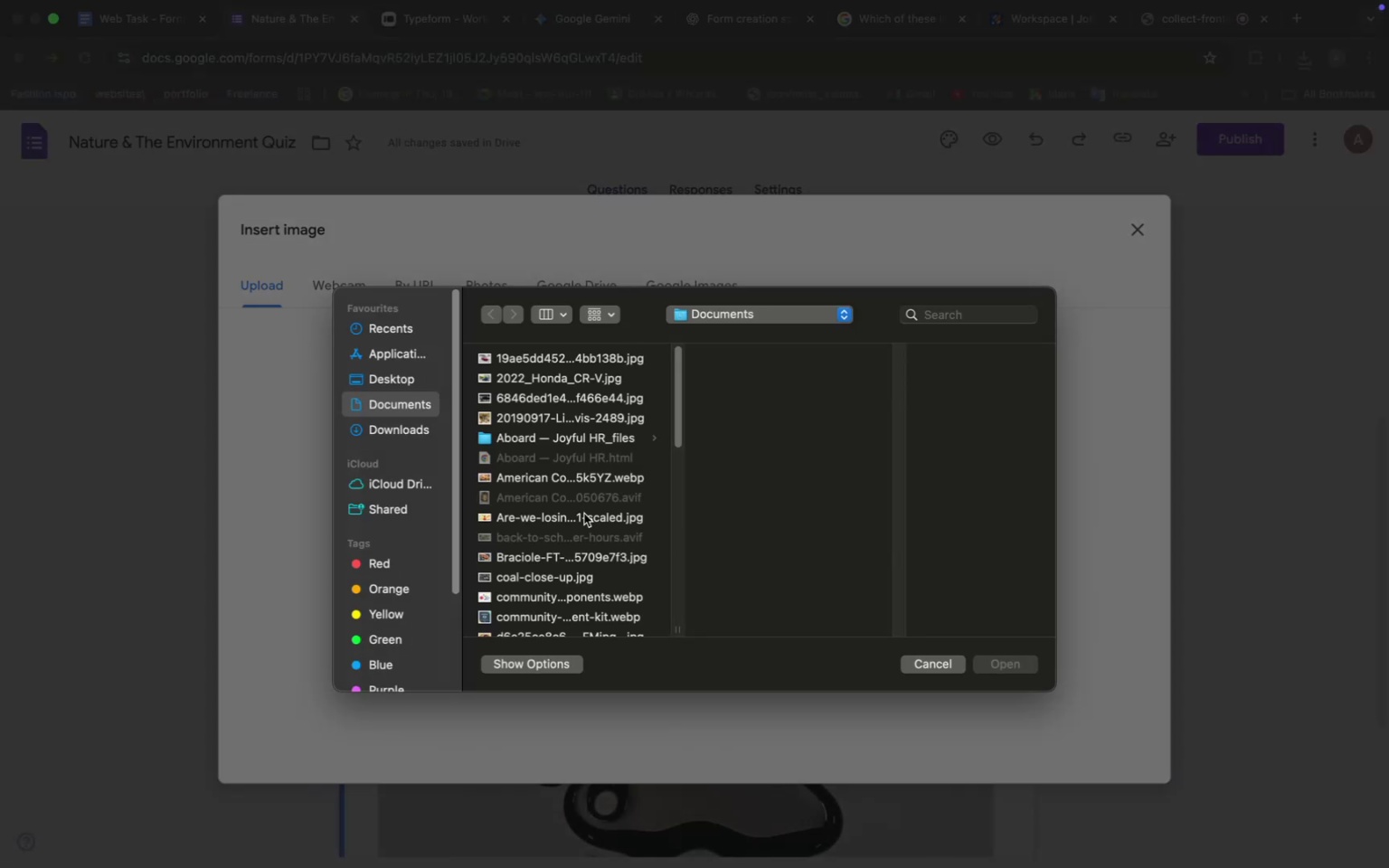 
scroll: coordinate [584, 514], scroll_direction: down, amount: 4.0
 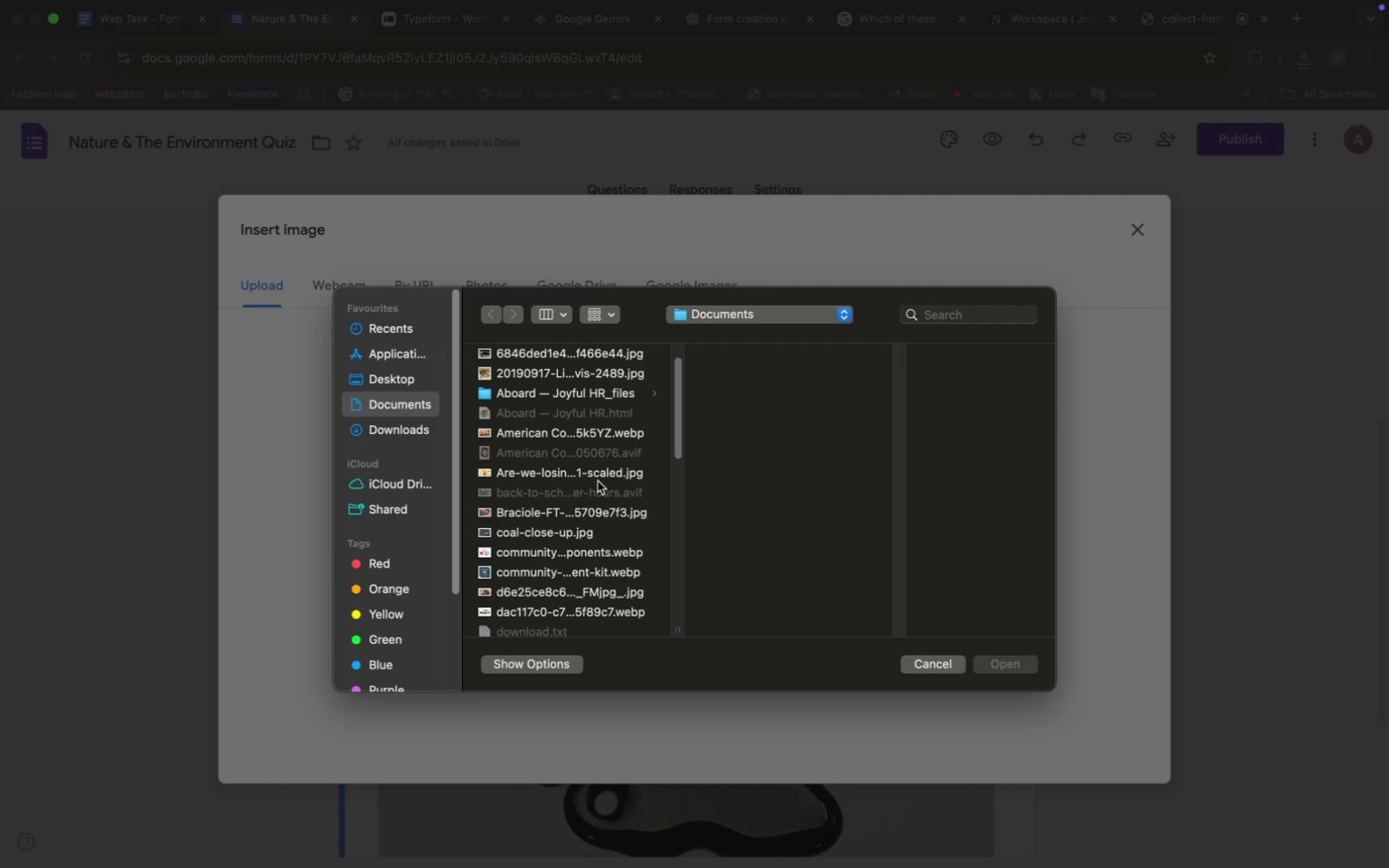 
wait(10.5)
 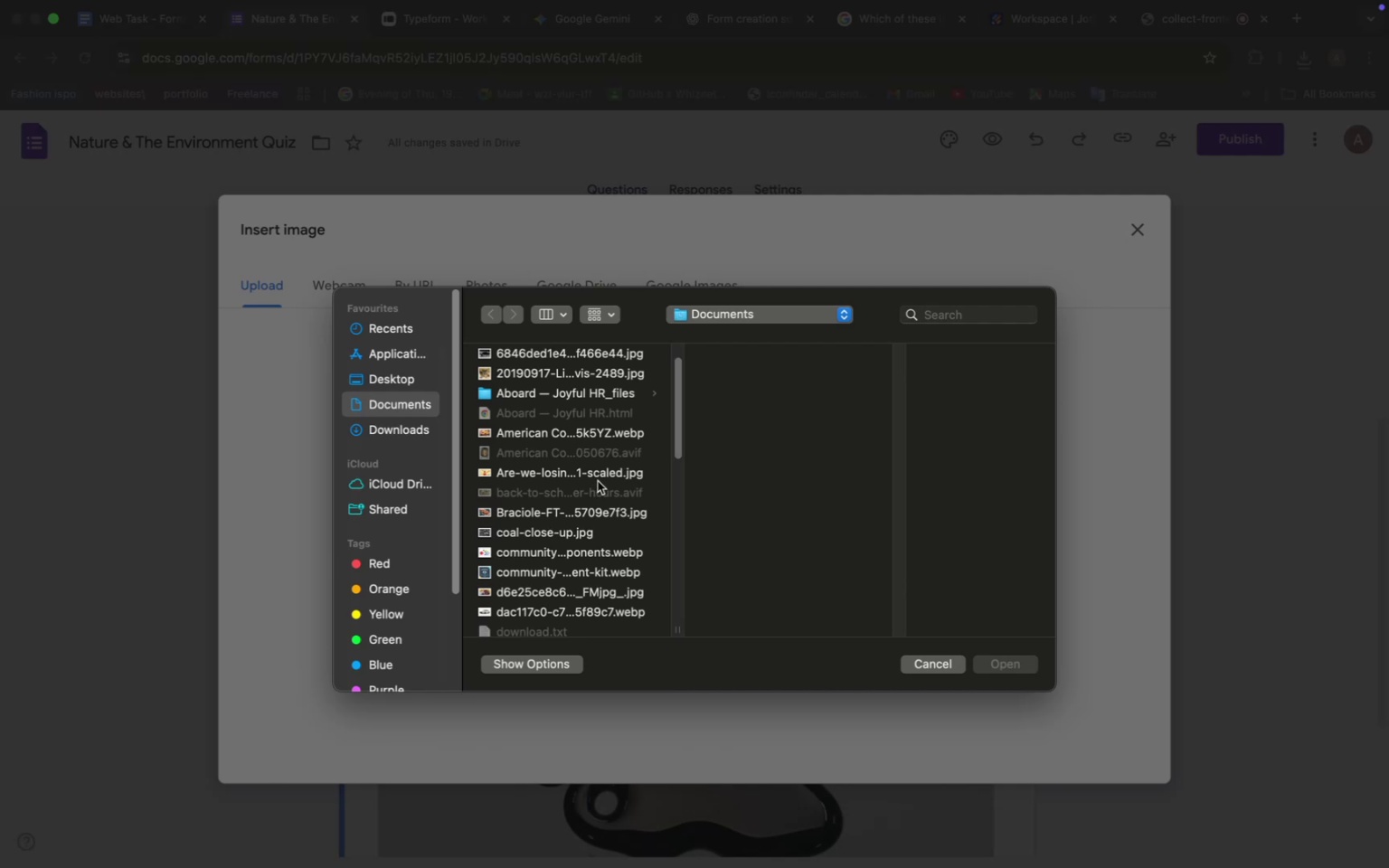 
scroll: coordinate [537, 507], scroll_direction: down, amount: 3.0
 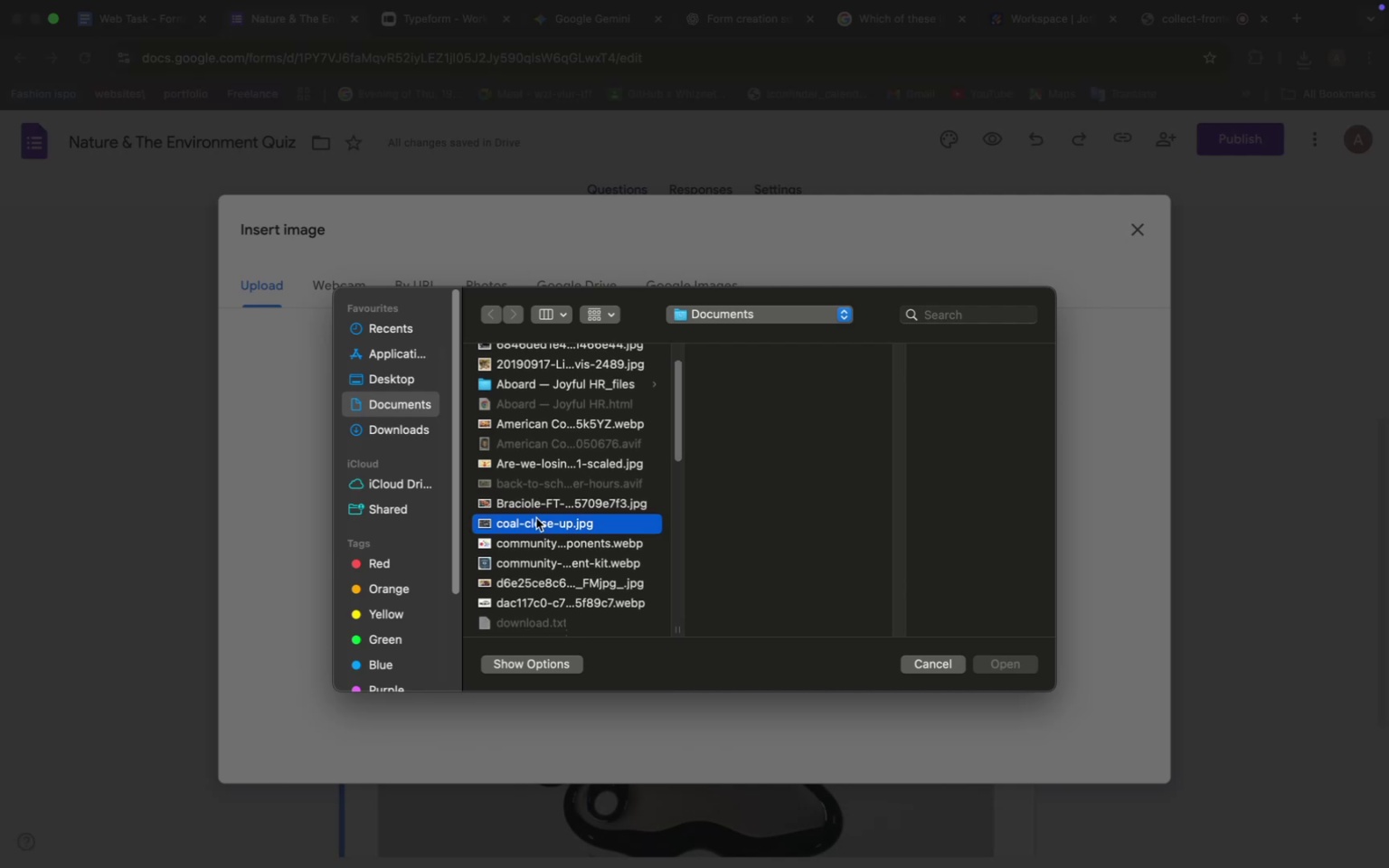 
left_click([536, 518])
 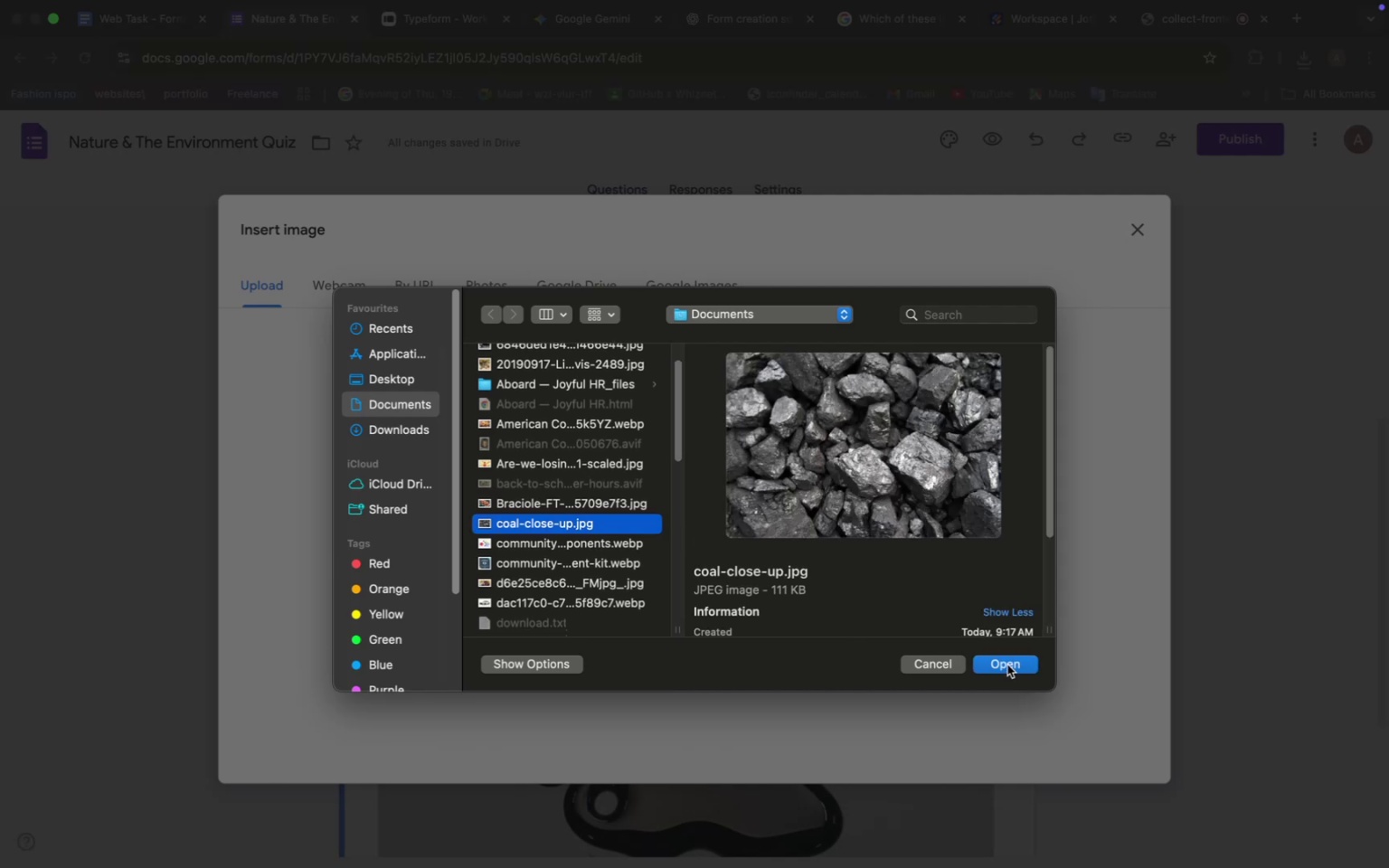 
left_click([1006, 664])
 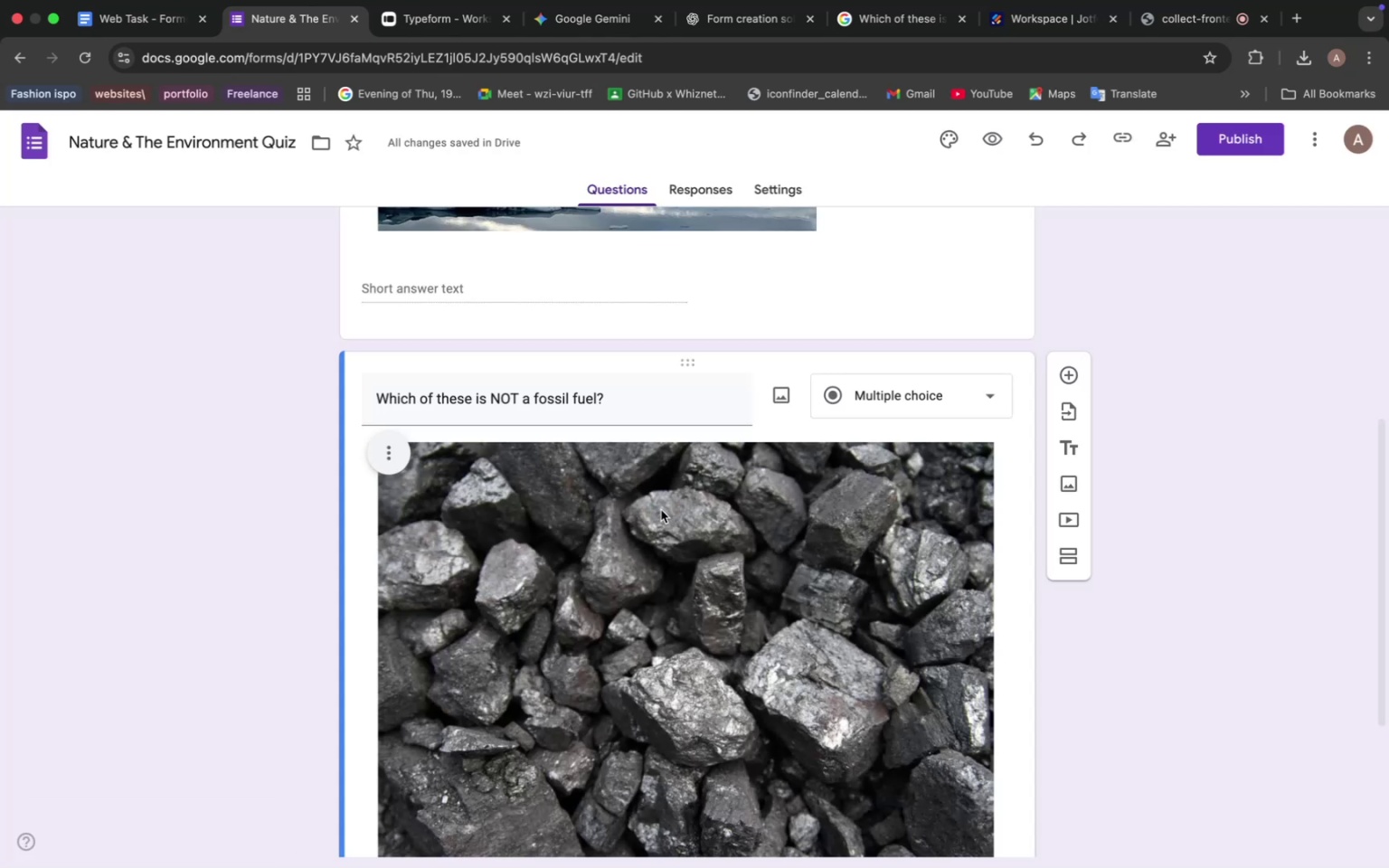 
wait(11.77)
 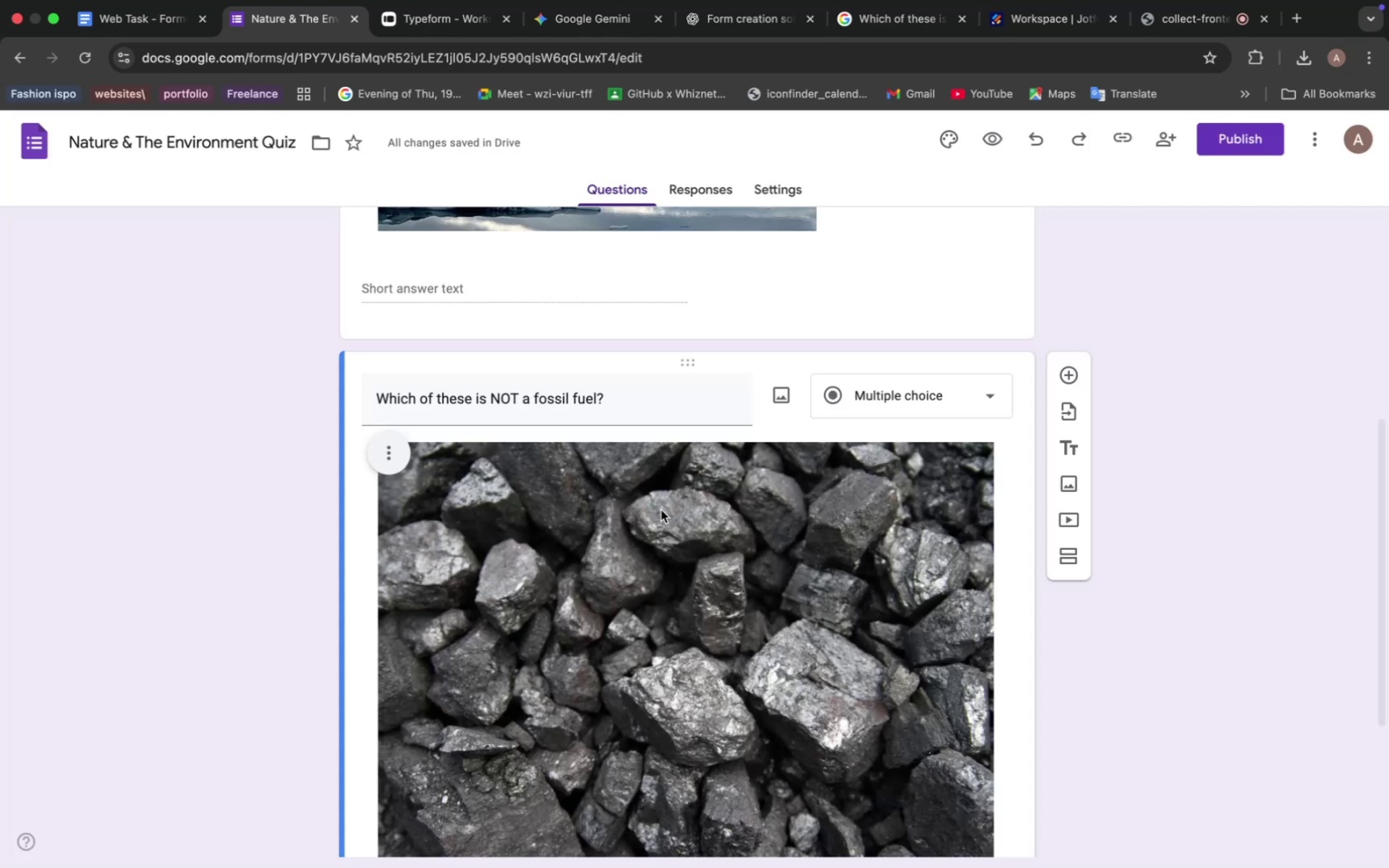 
scroll: coordinate [662, 510], scroll_direction: down, amount: 7.0
 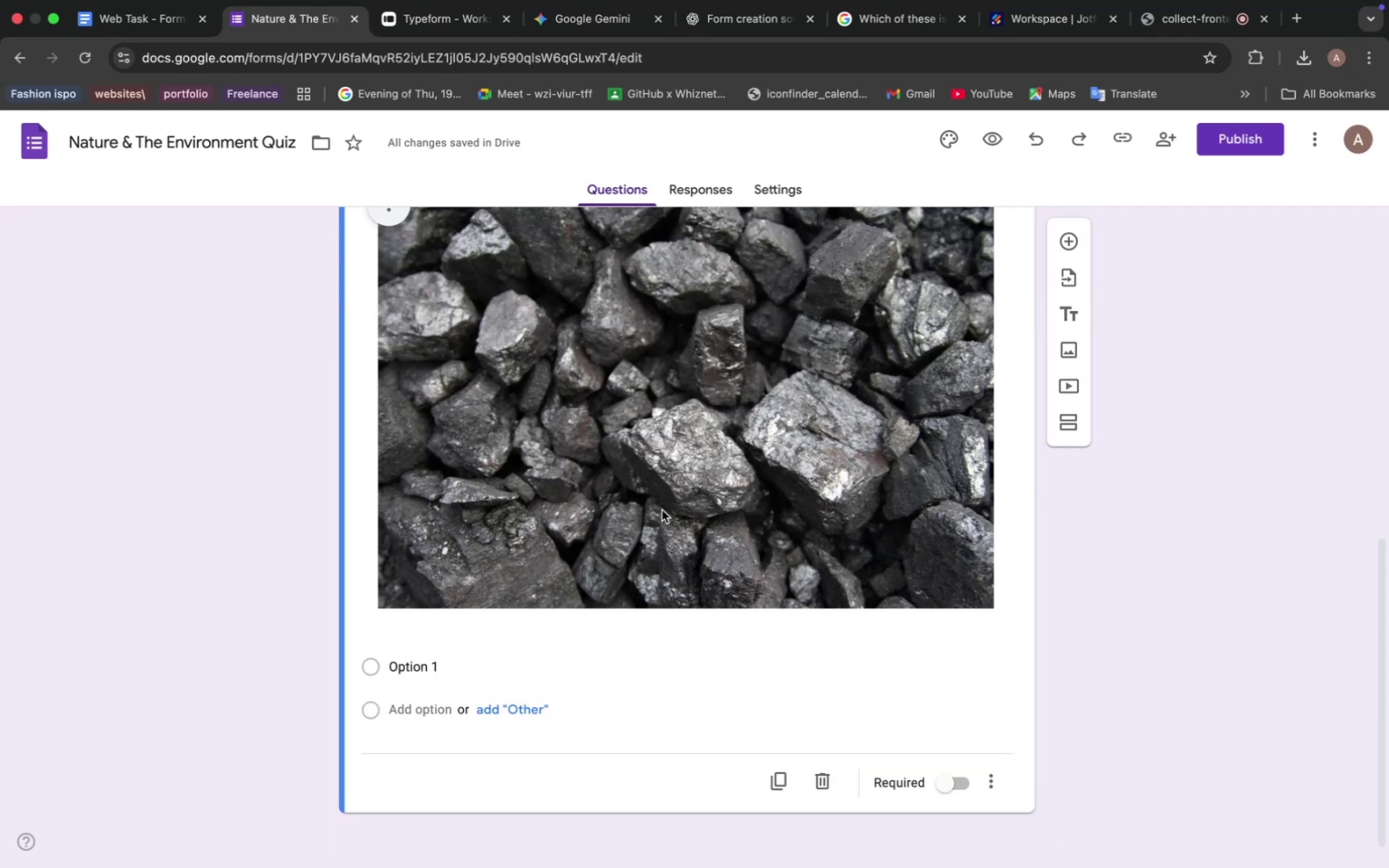 
scroll: coordinate [662, 510], scroll_direction: up, amount: 23.0
 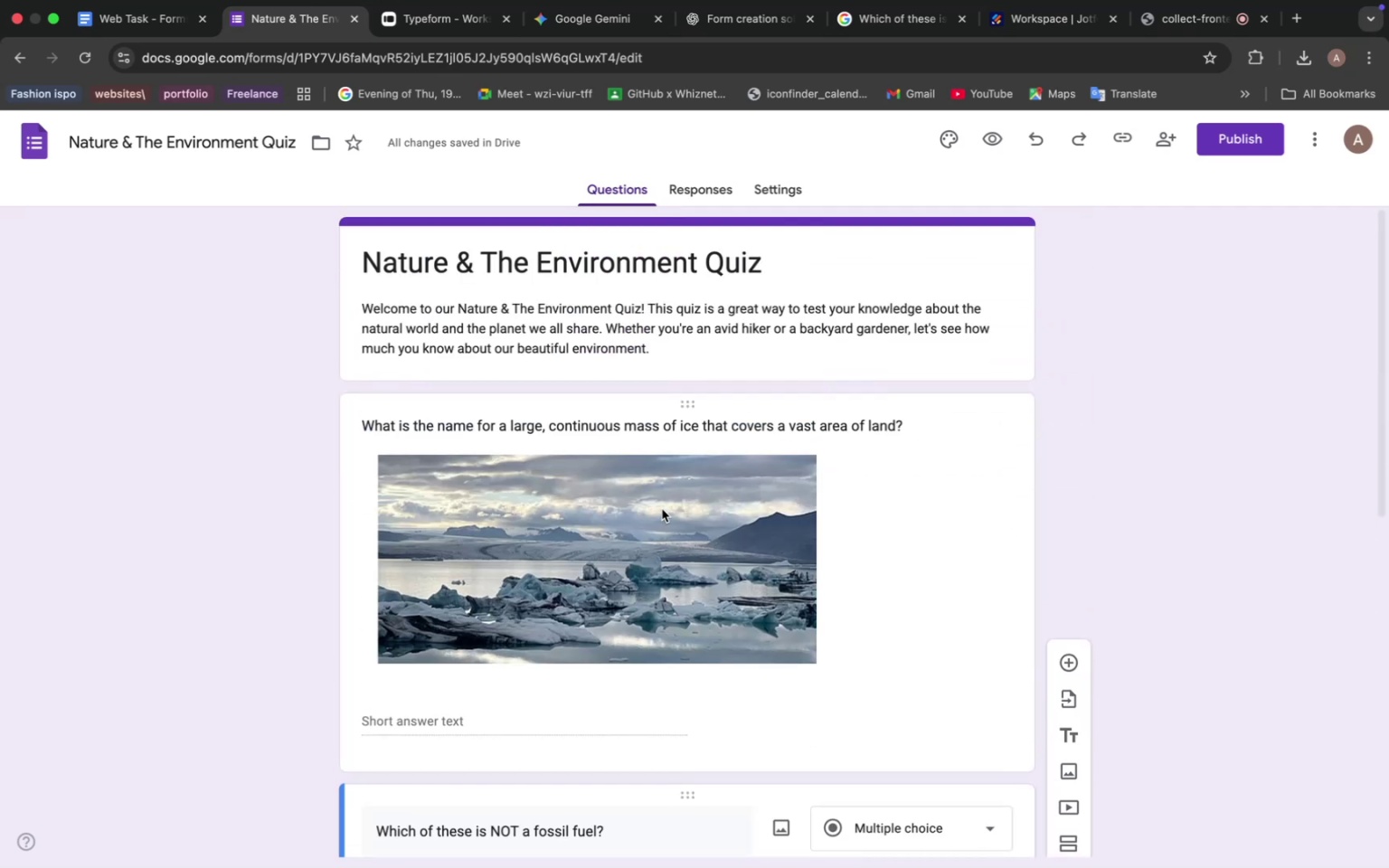 
scroll: coordinate [662, 509], scroll_direction: down, amount: 16.0
 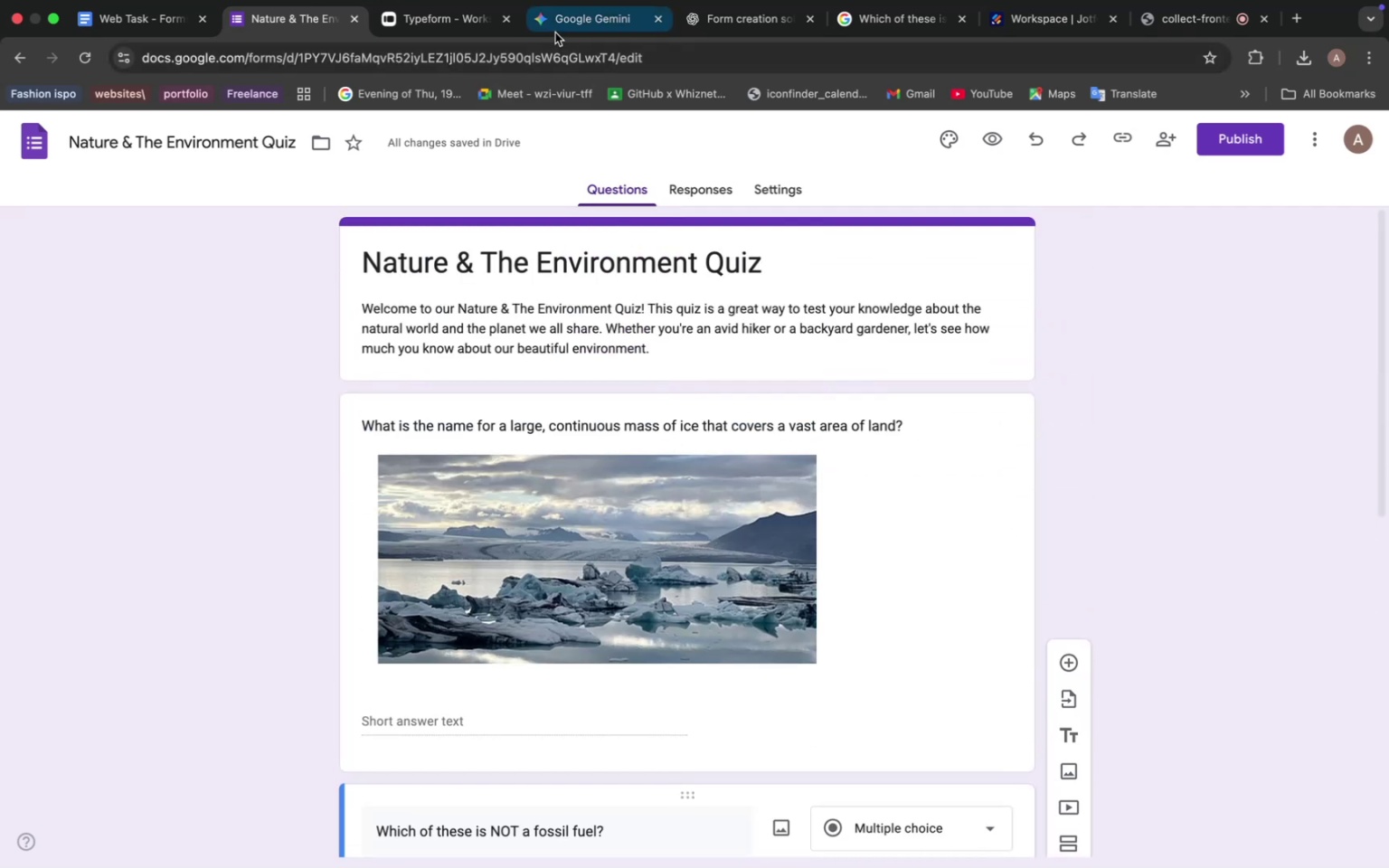 
left_click([570, 25])
 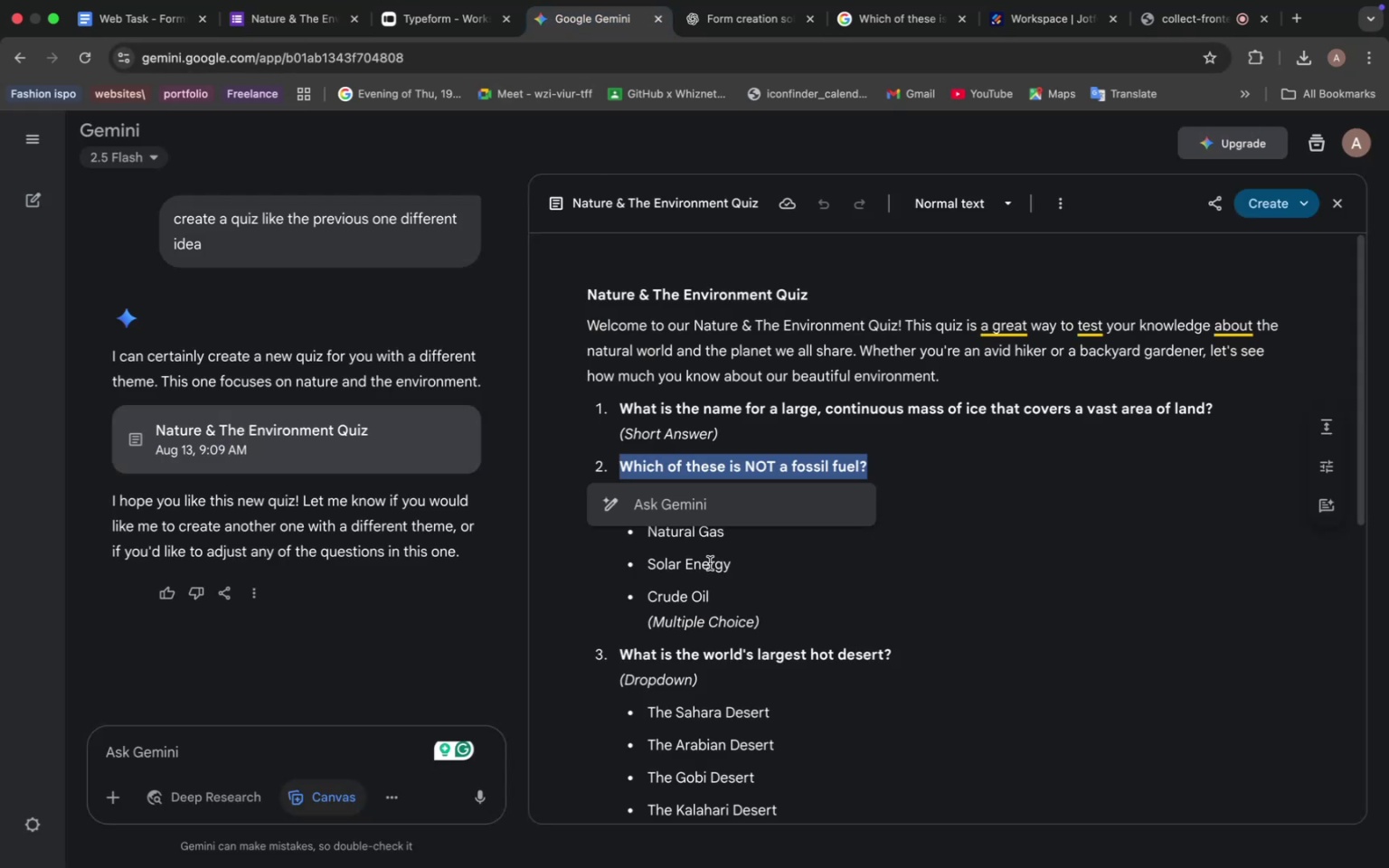 
left_click([710, 562])
 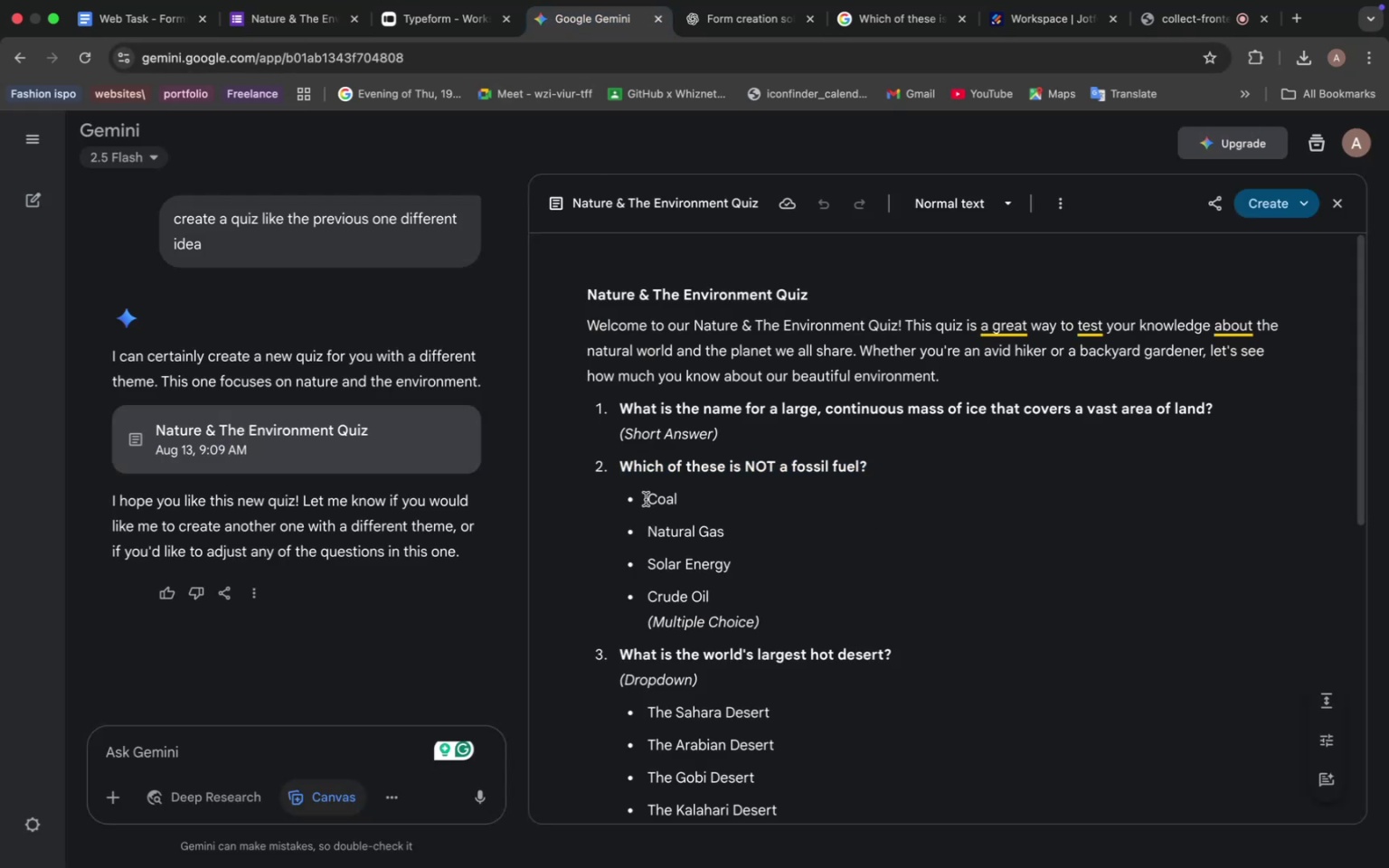 
left_click_drag(start_coordinate=[646, 499], to_coordinate=[724, 595])
 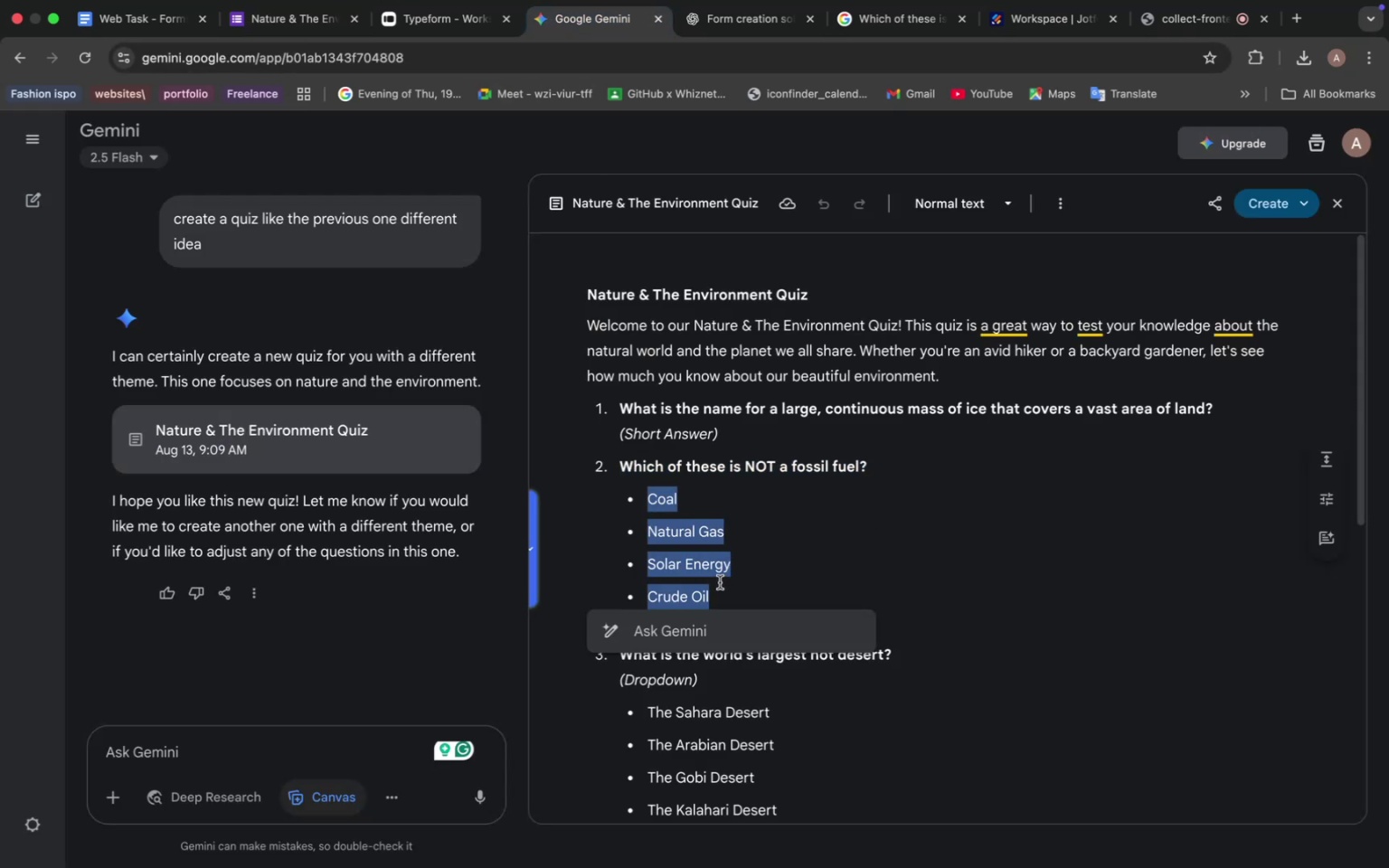 
key(Meta+C)
 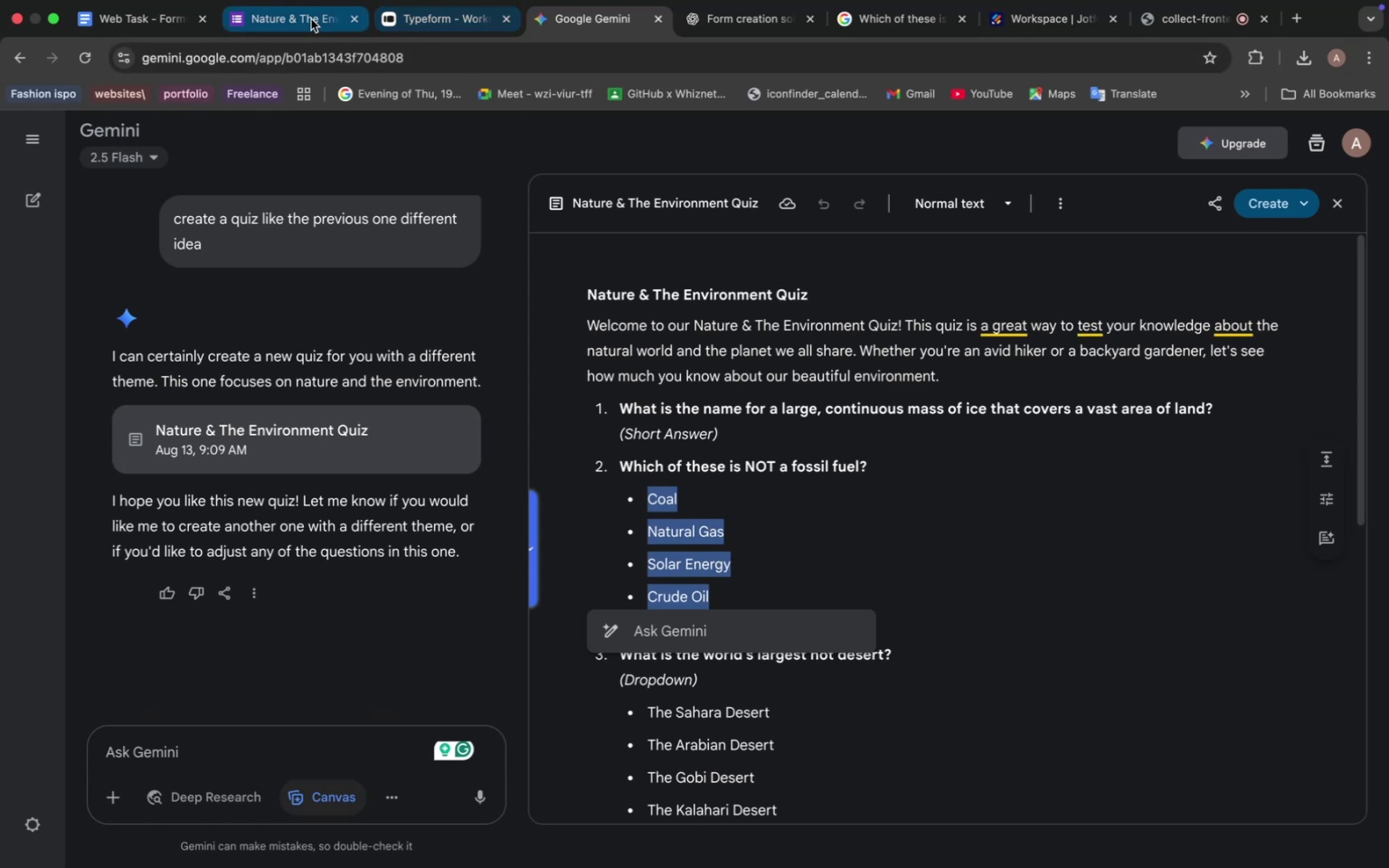 
left_click([307, 20])
 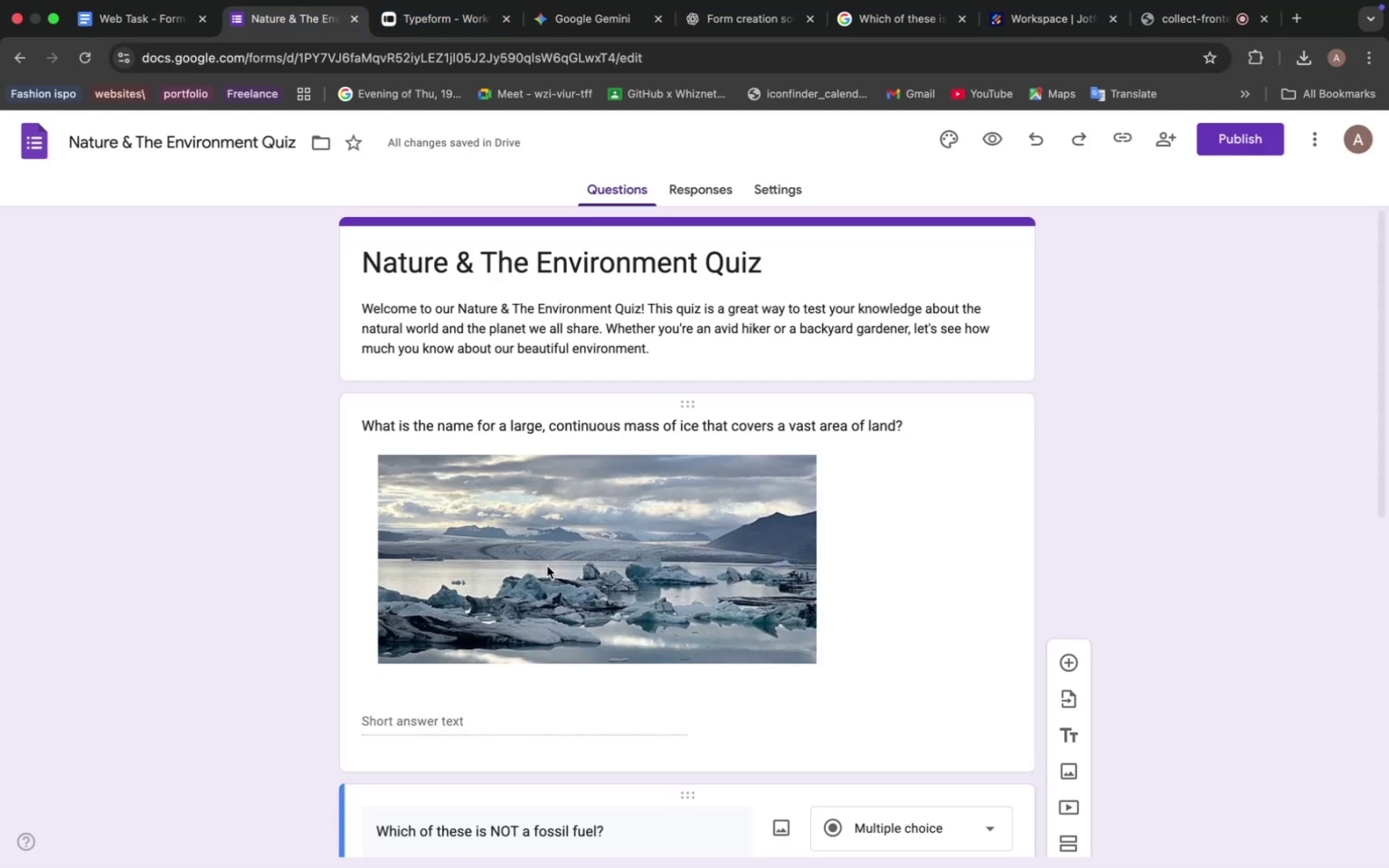 
scroll: coordinate [545, 558], scroll_direction: down, amount: 22.0
 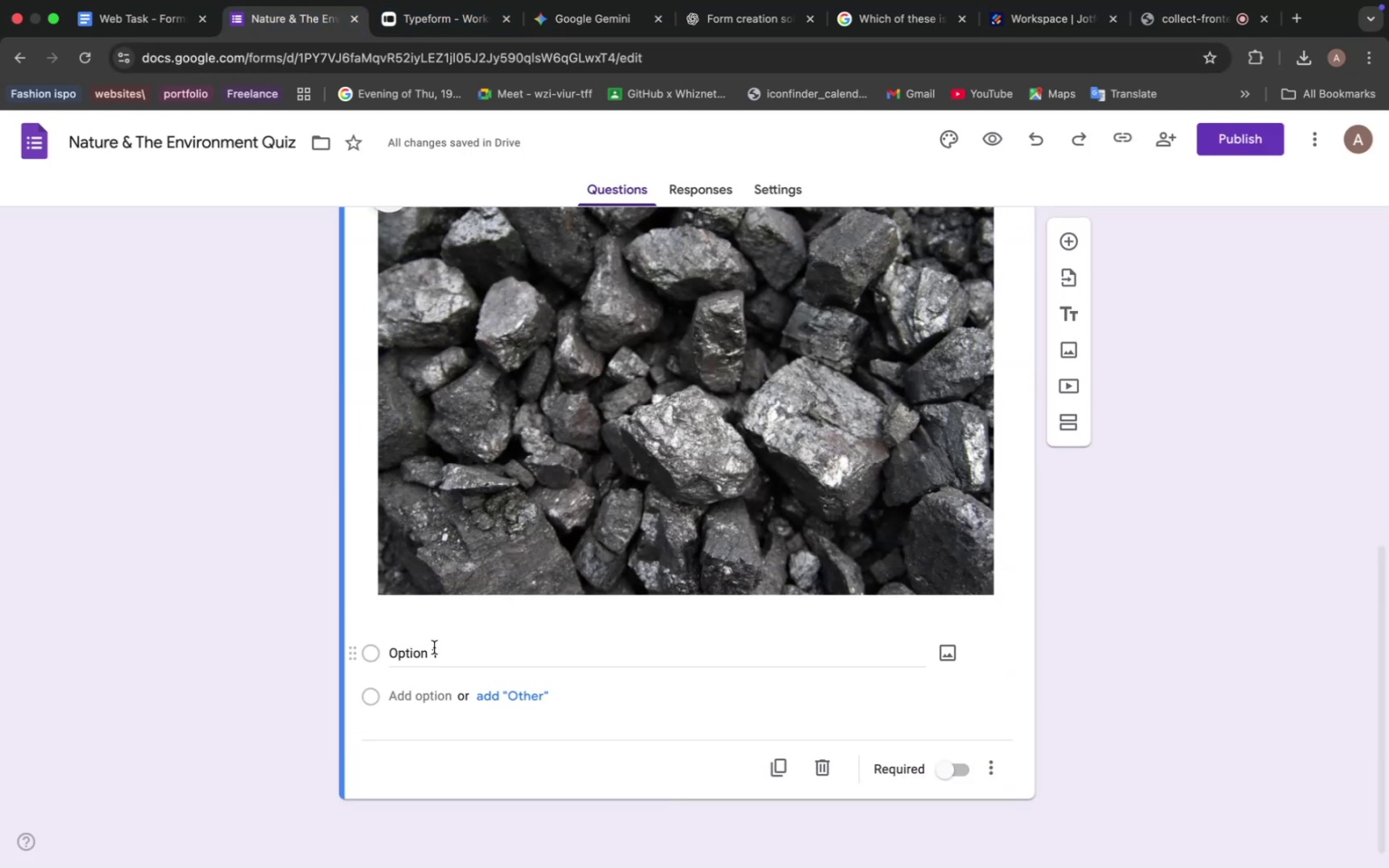 
left_click([434, 647])
 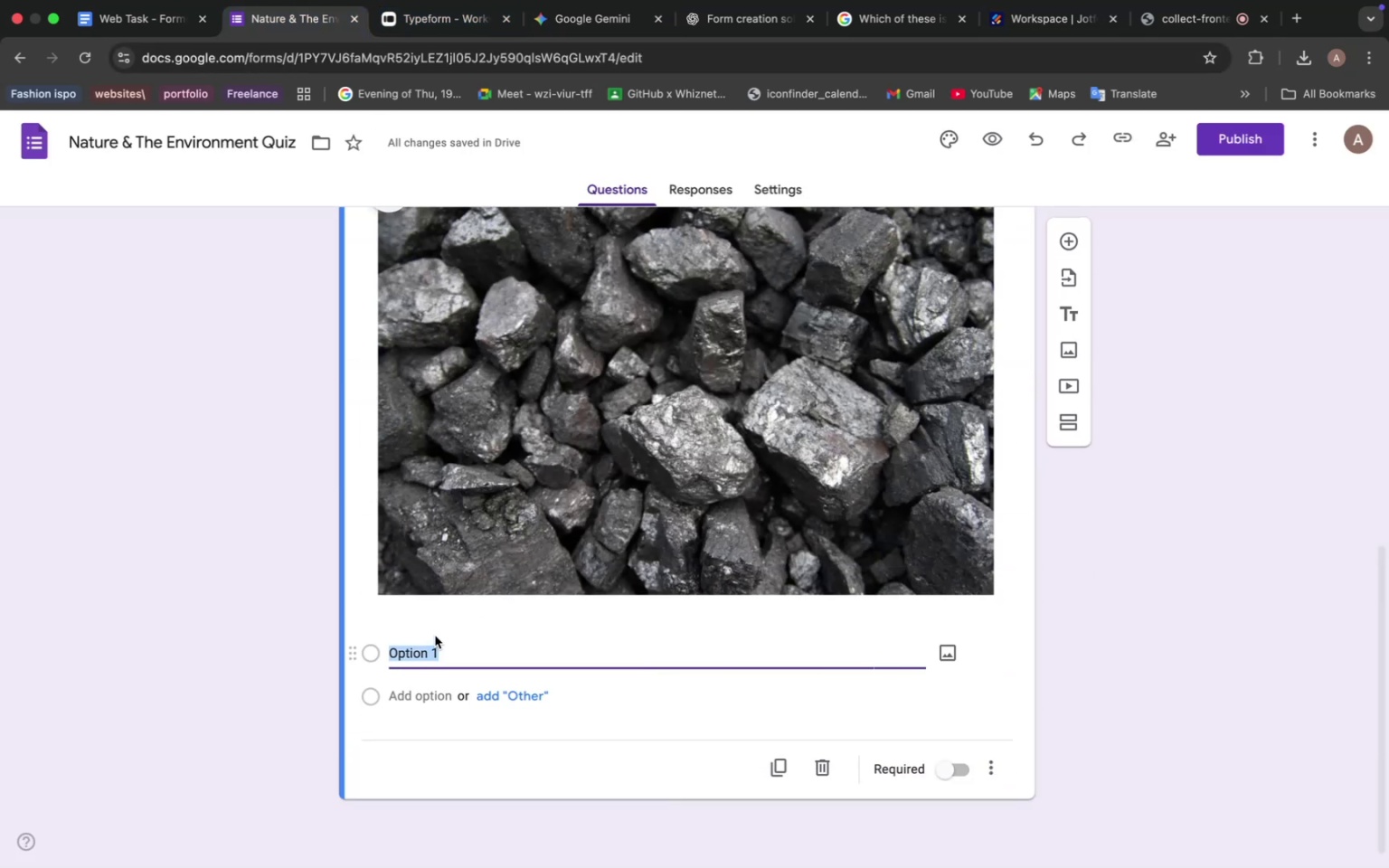 
key(Meta+V)
 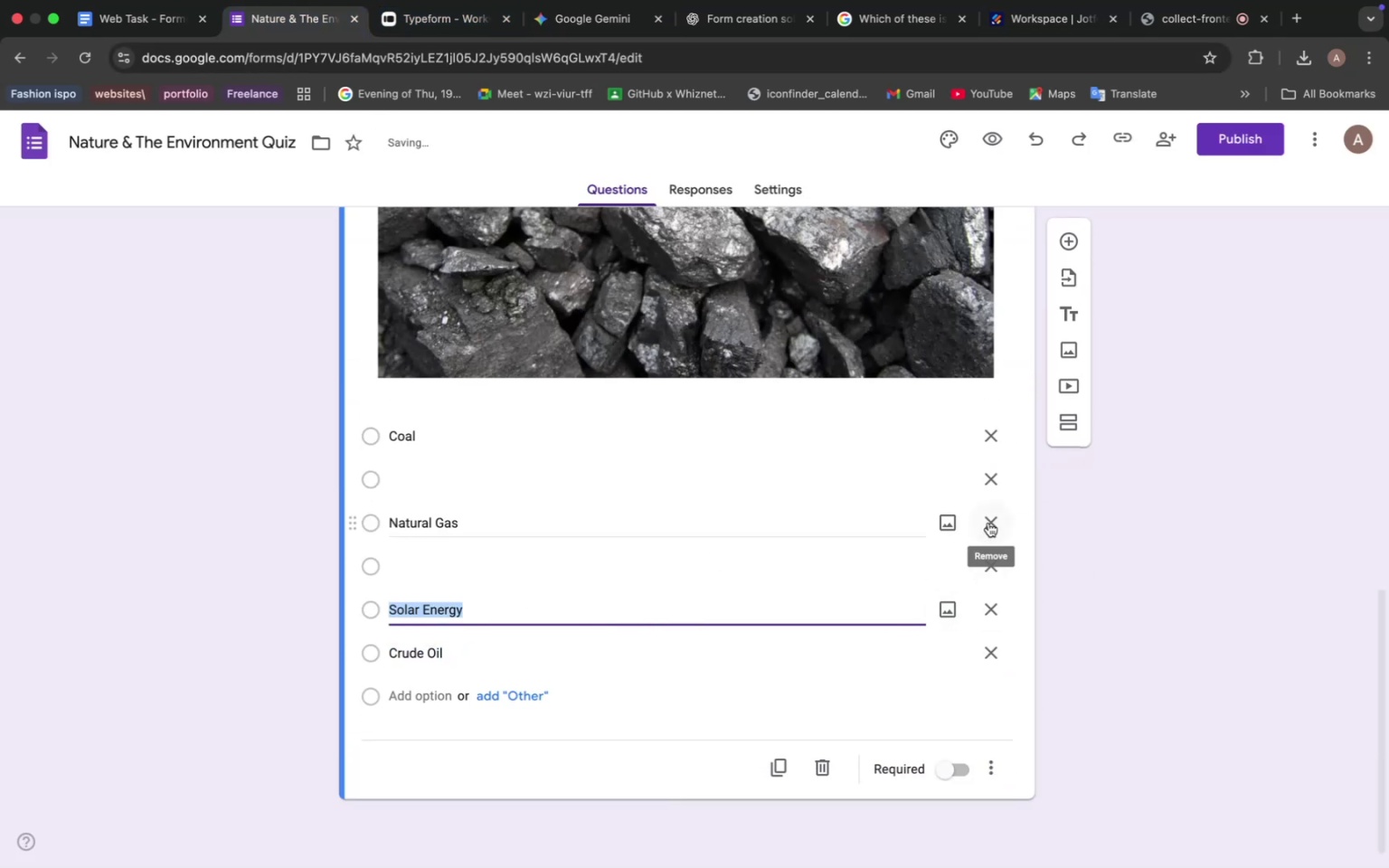 
left_click([990, 563])
 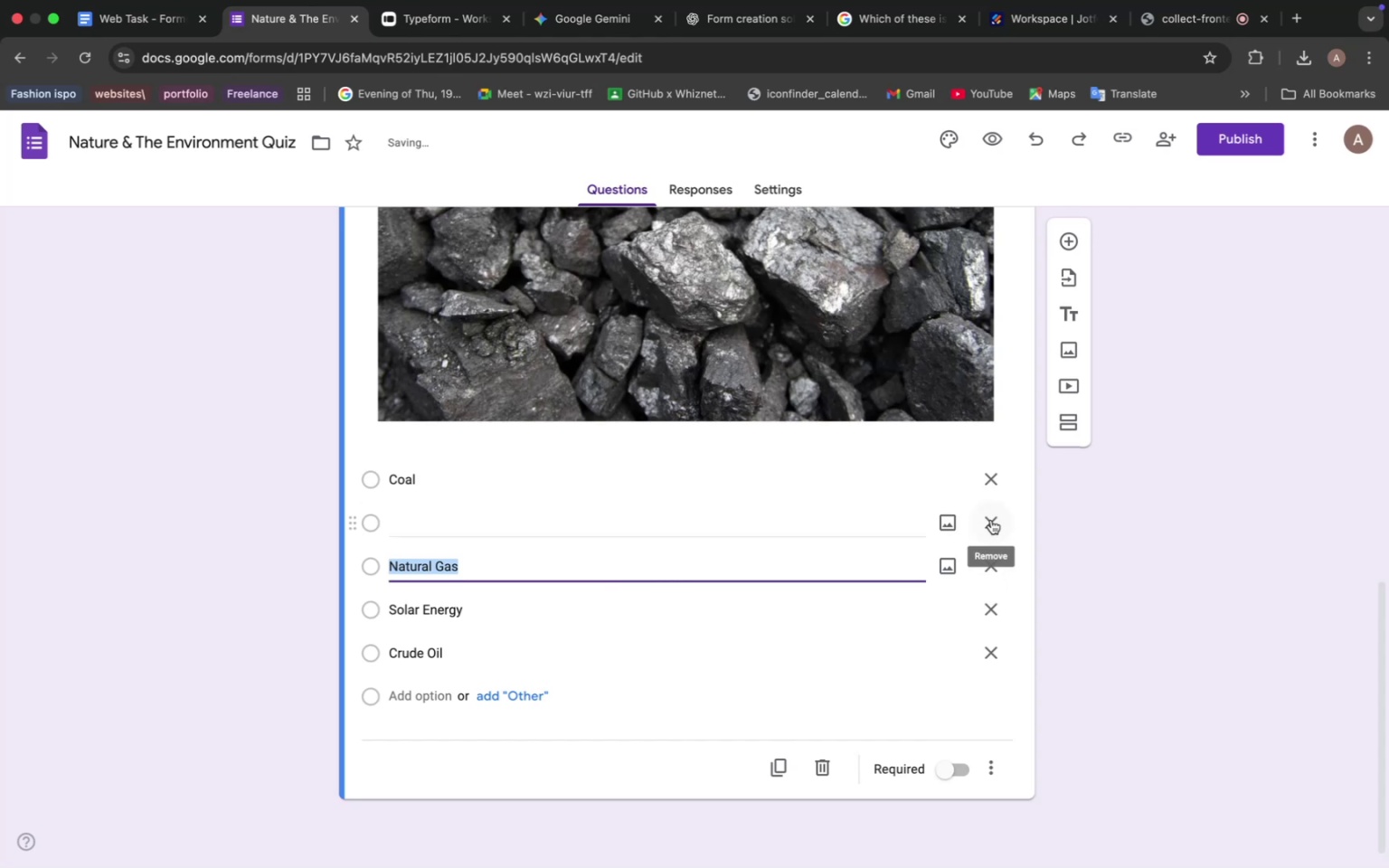 
left_click([991, 520])
 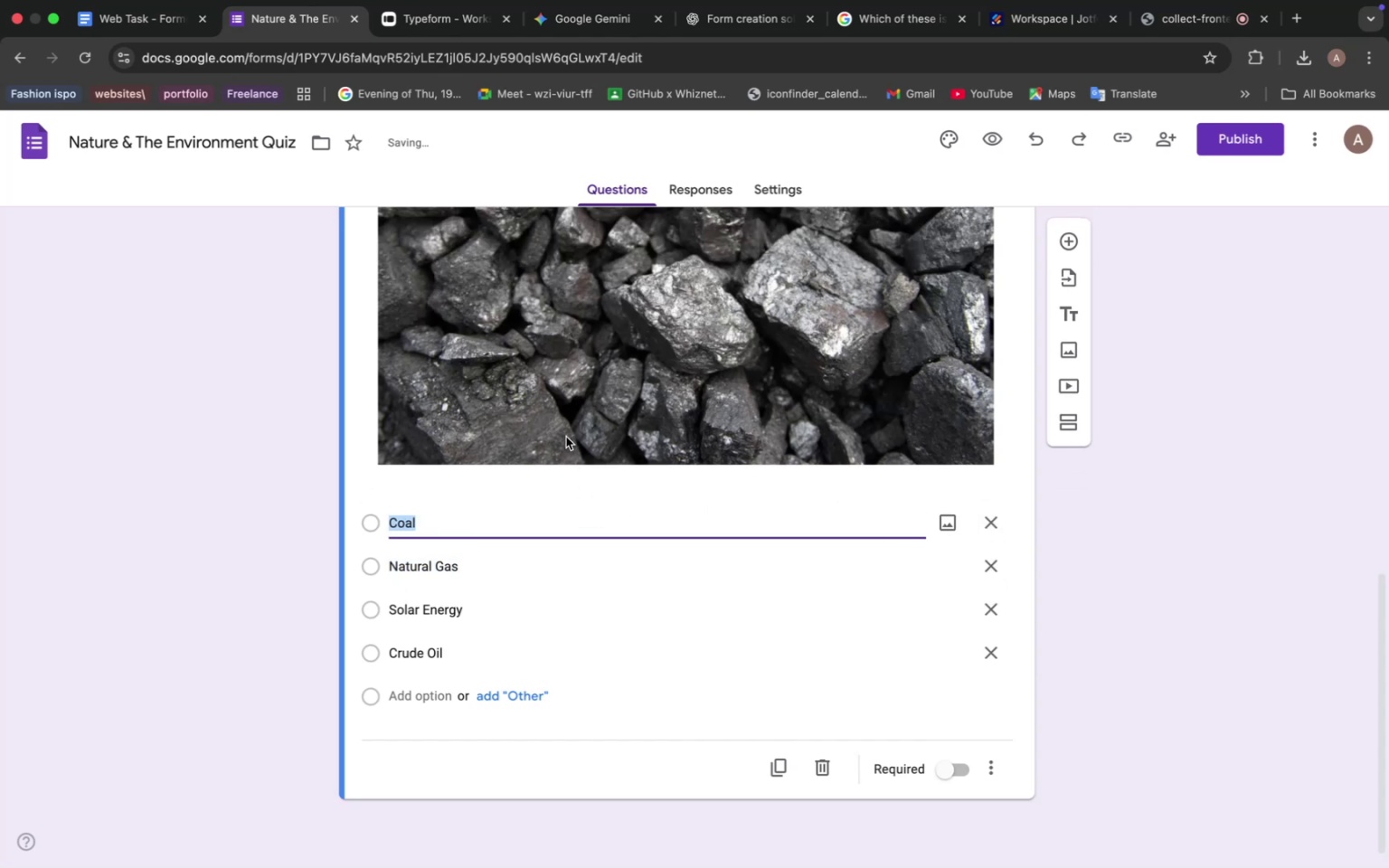 
scroll: coordinate [568, 440], scroll_direction: up, amount: 3.0
 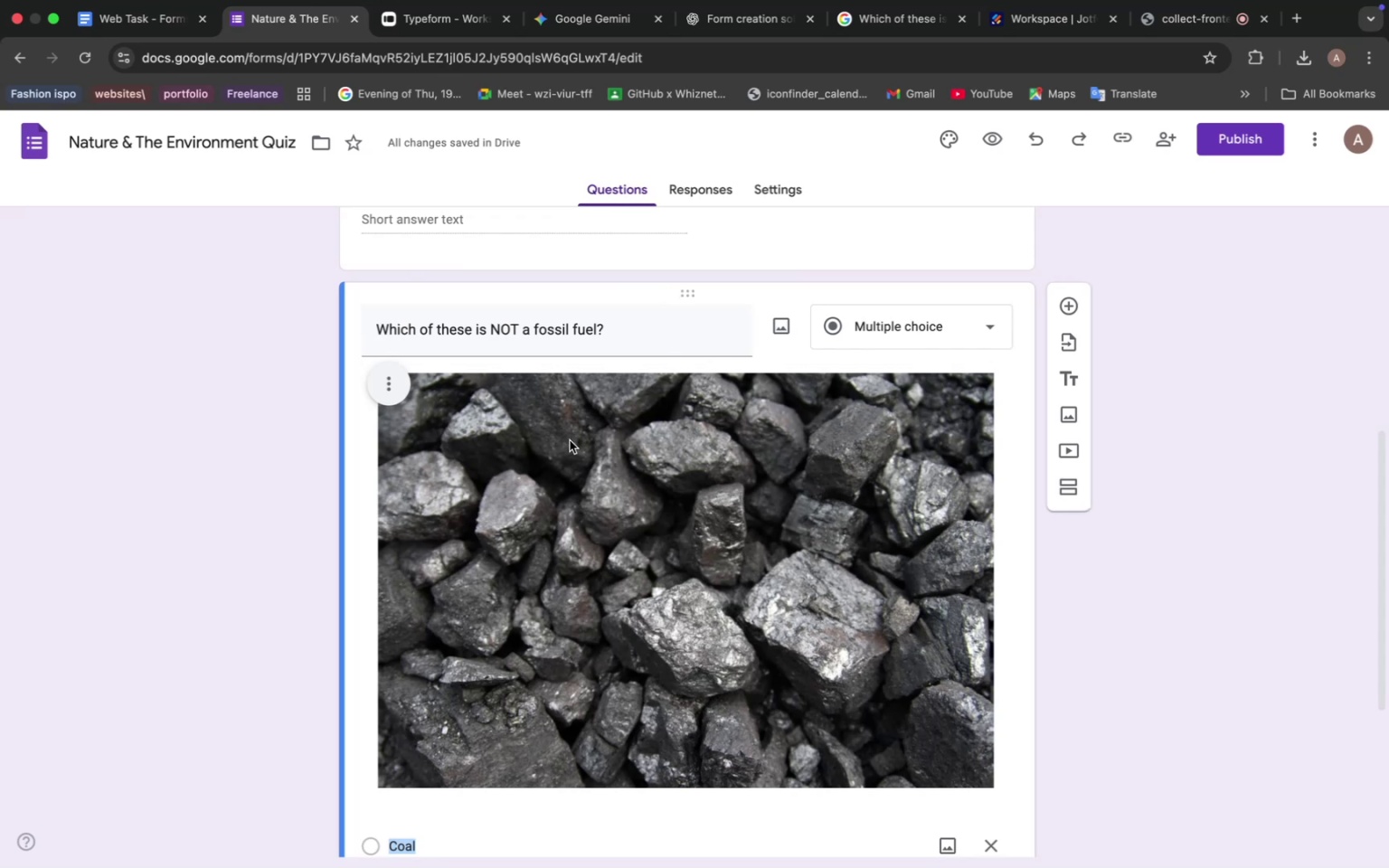 
wait(7.96)
 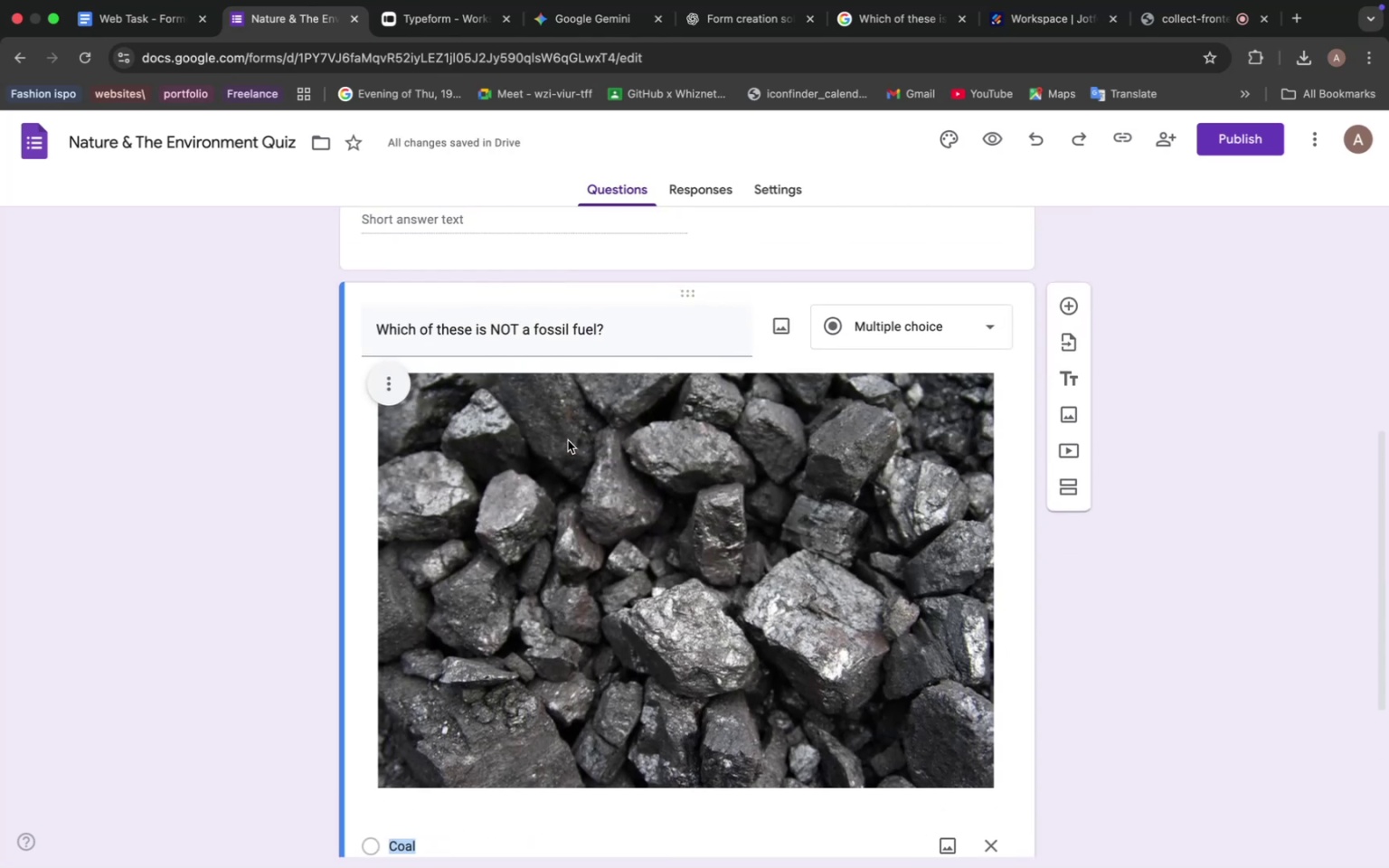 
mouse_move([495, 118])
 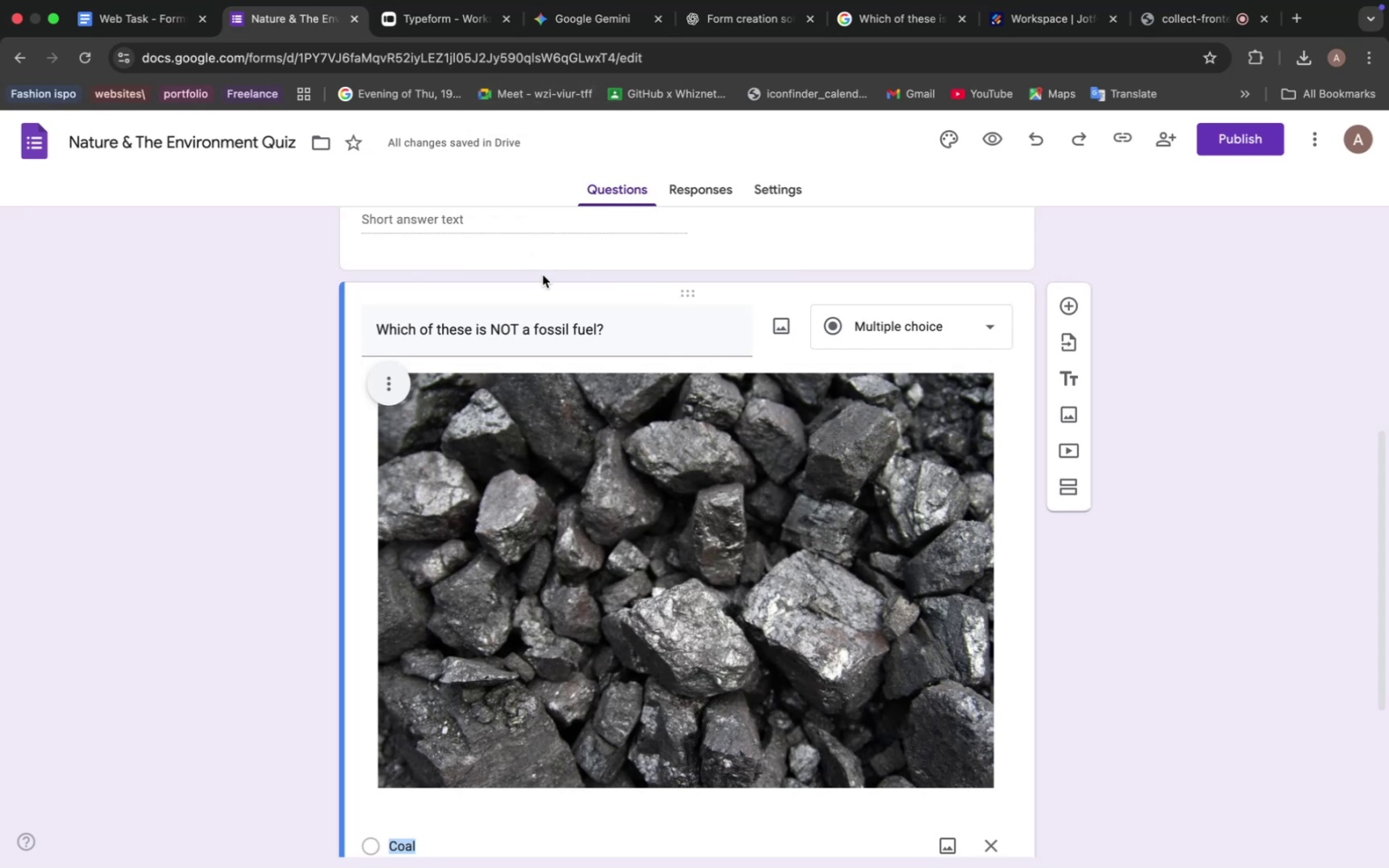 
left_click([543, 275])
 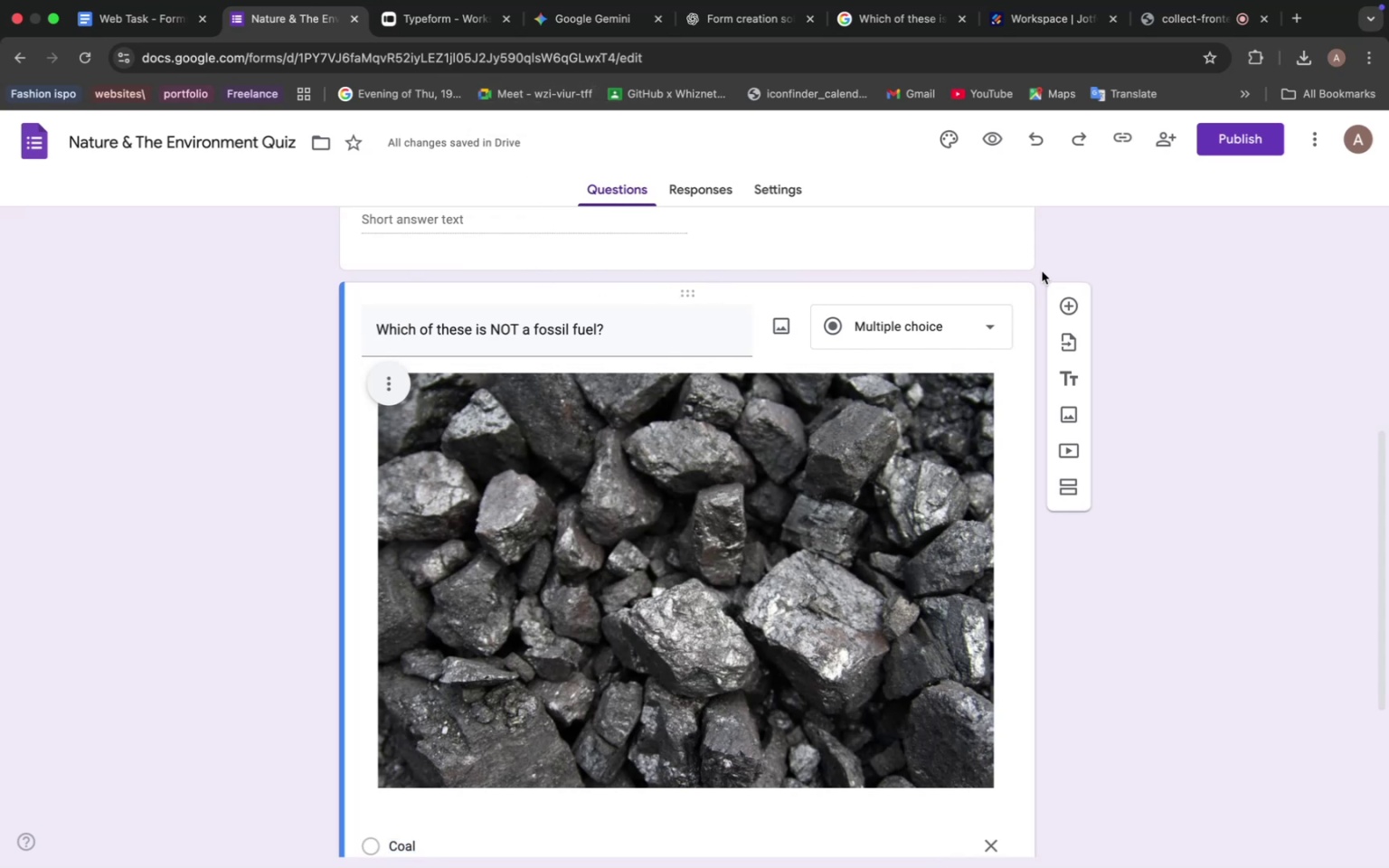 
left_click([1044, 271])
 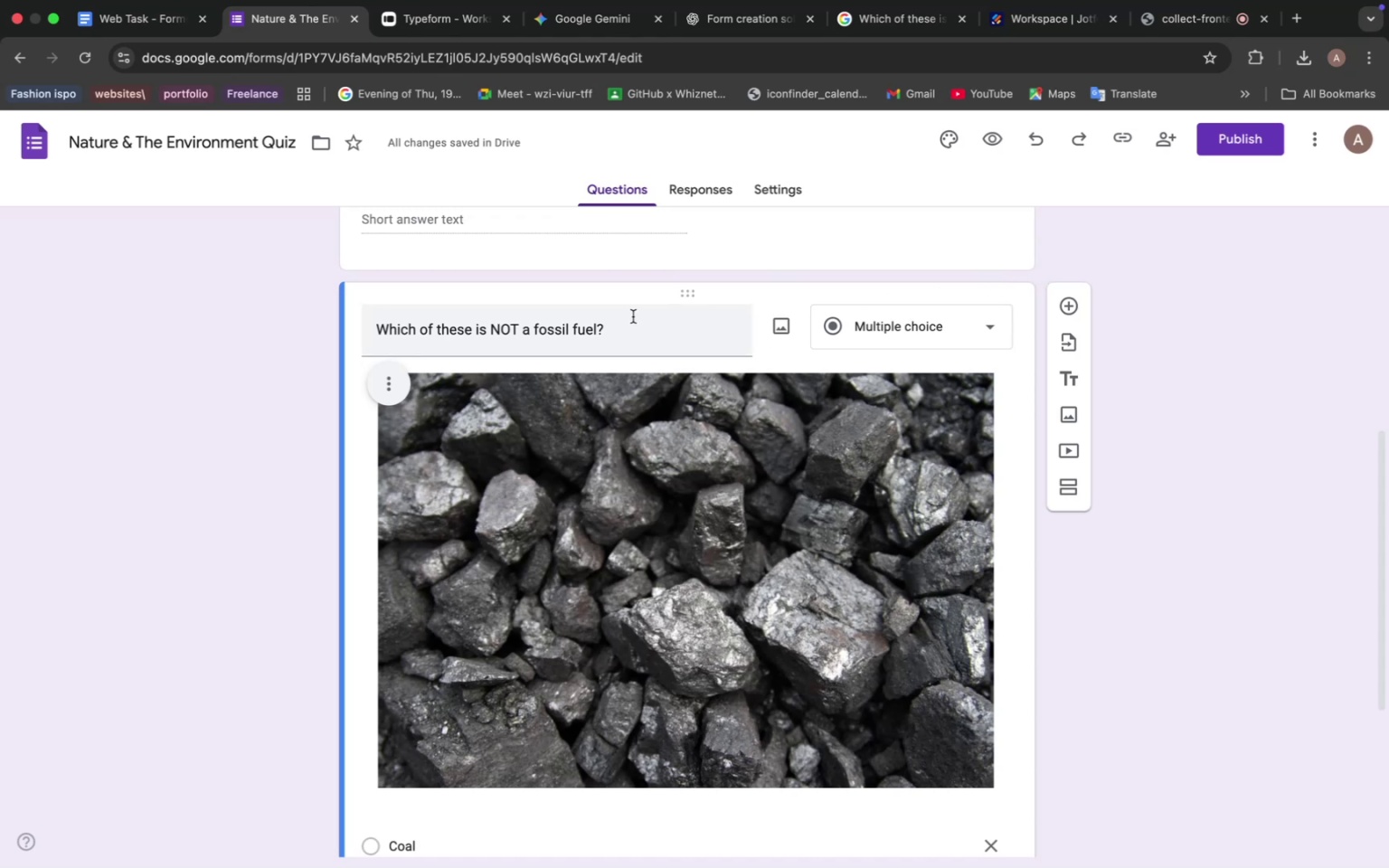 
scroll: coordinate [633, 316], scroll_direction: down, amount: 9.0
 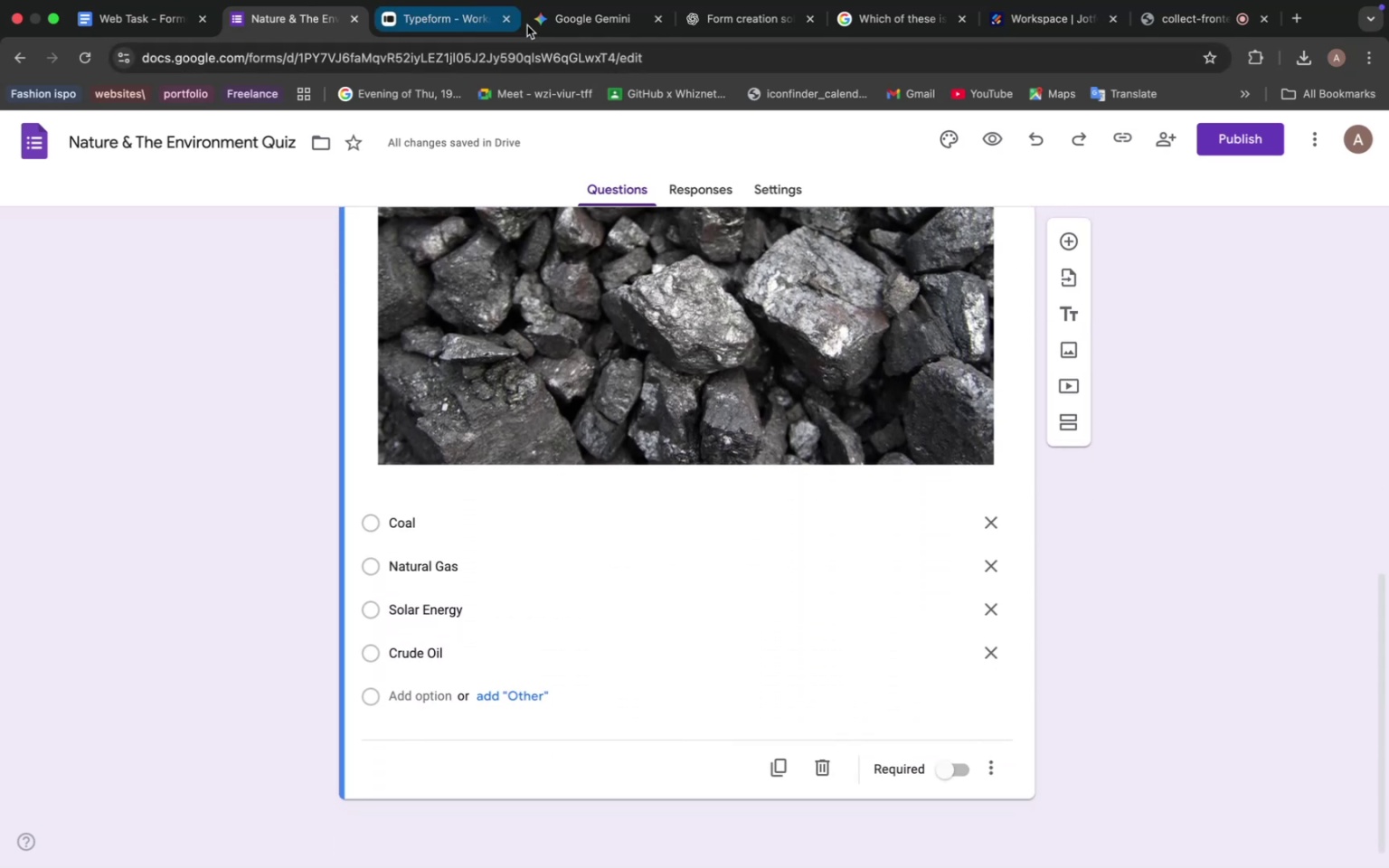 
left_click([581, 22])
 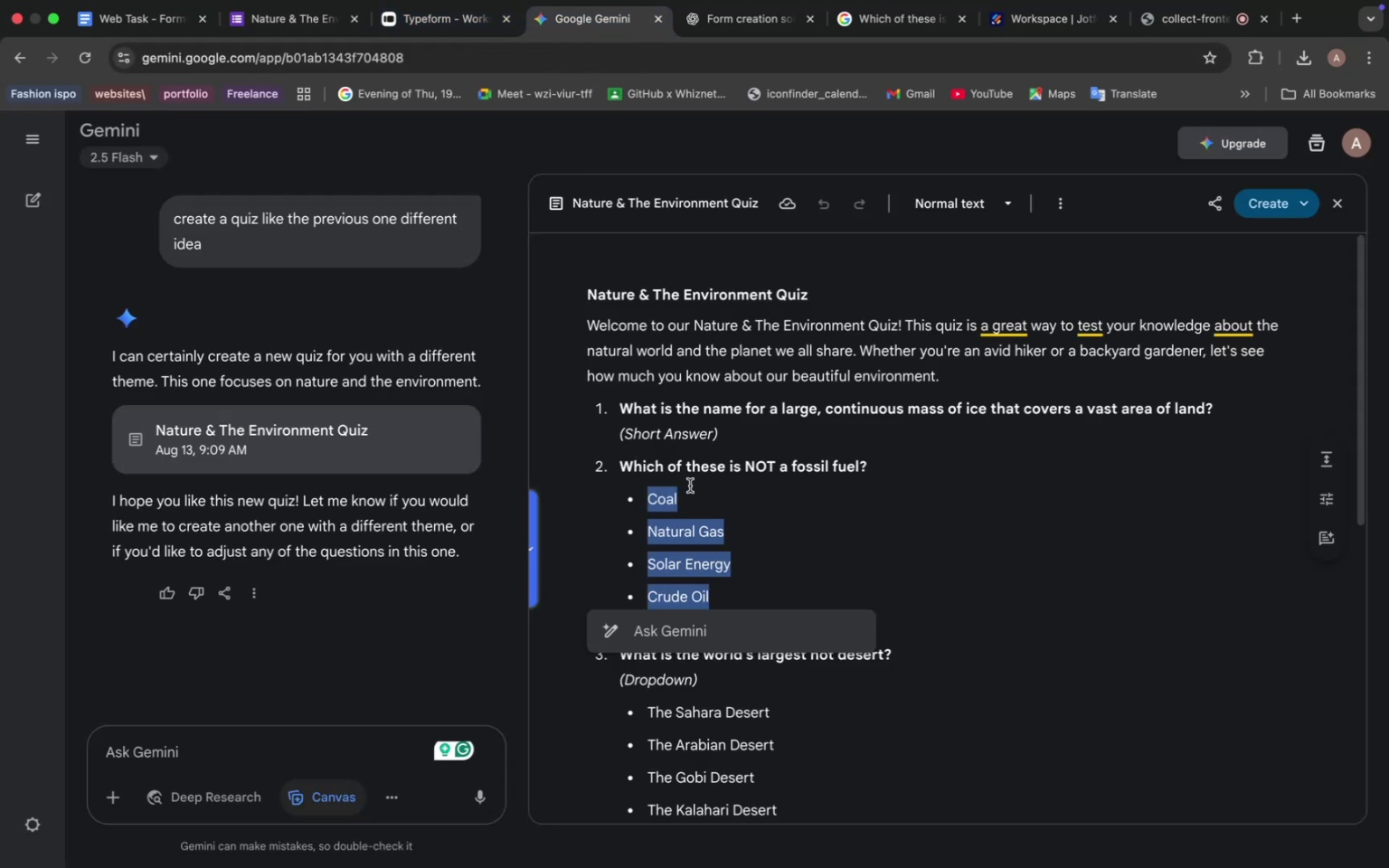 
scroll: coordinate [693, 484], scroll_direction: down, amount: 8.0
 